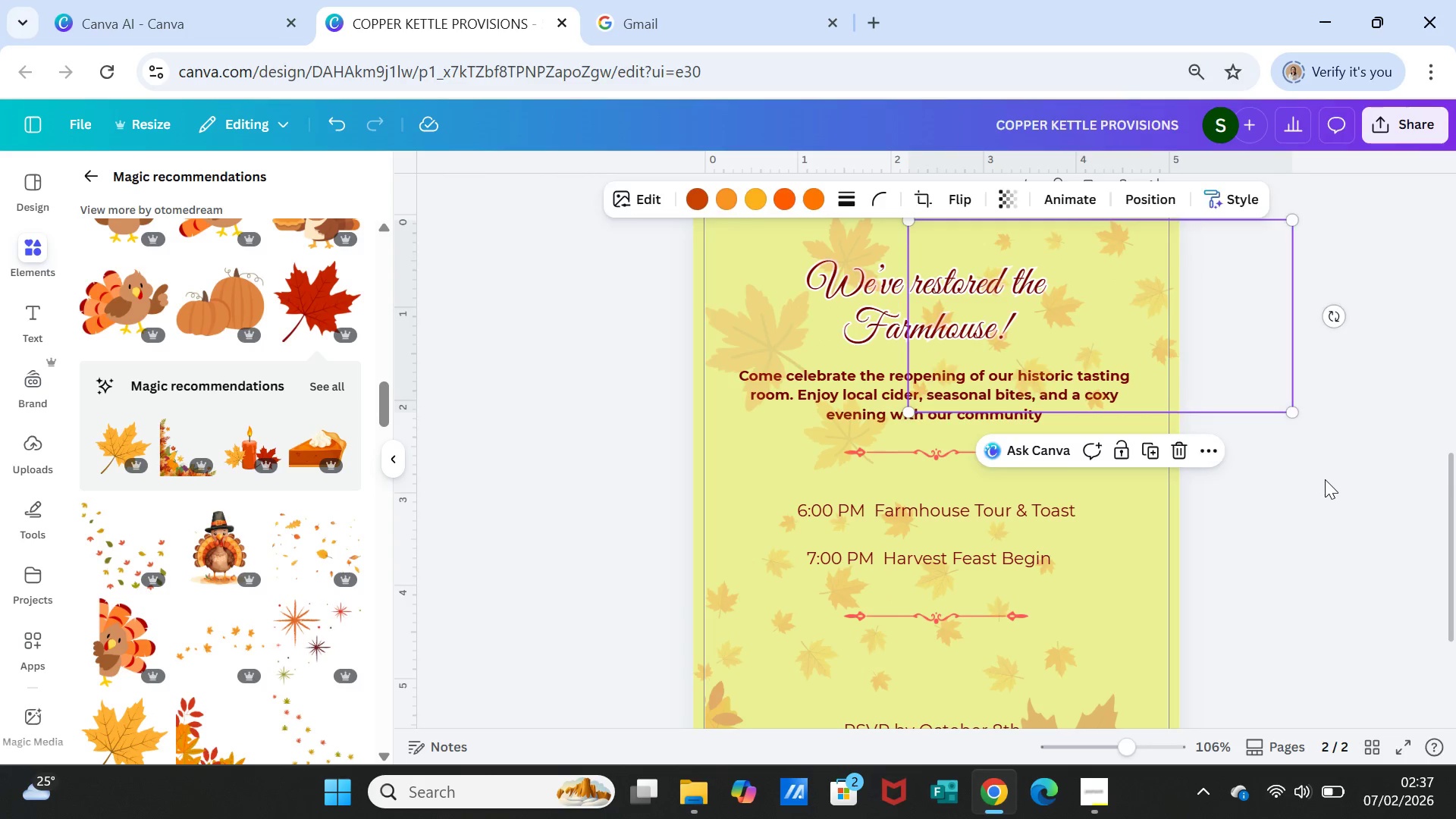 
left_click([1325, 479])
 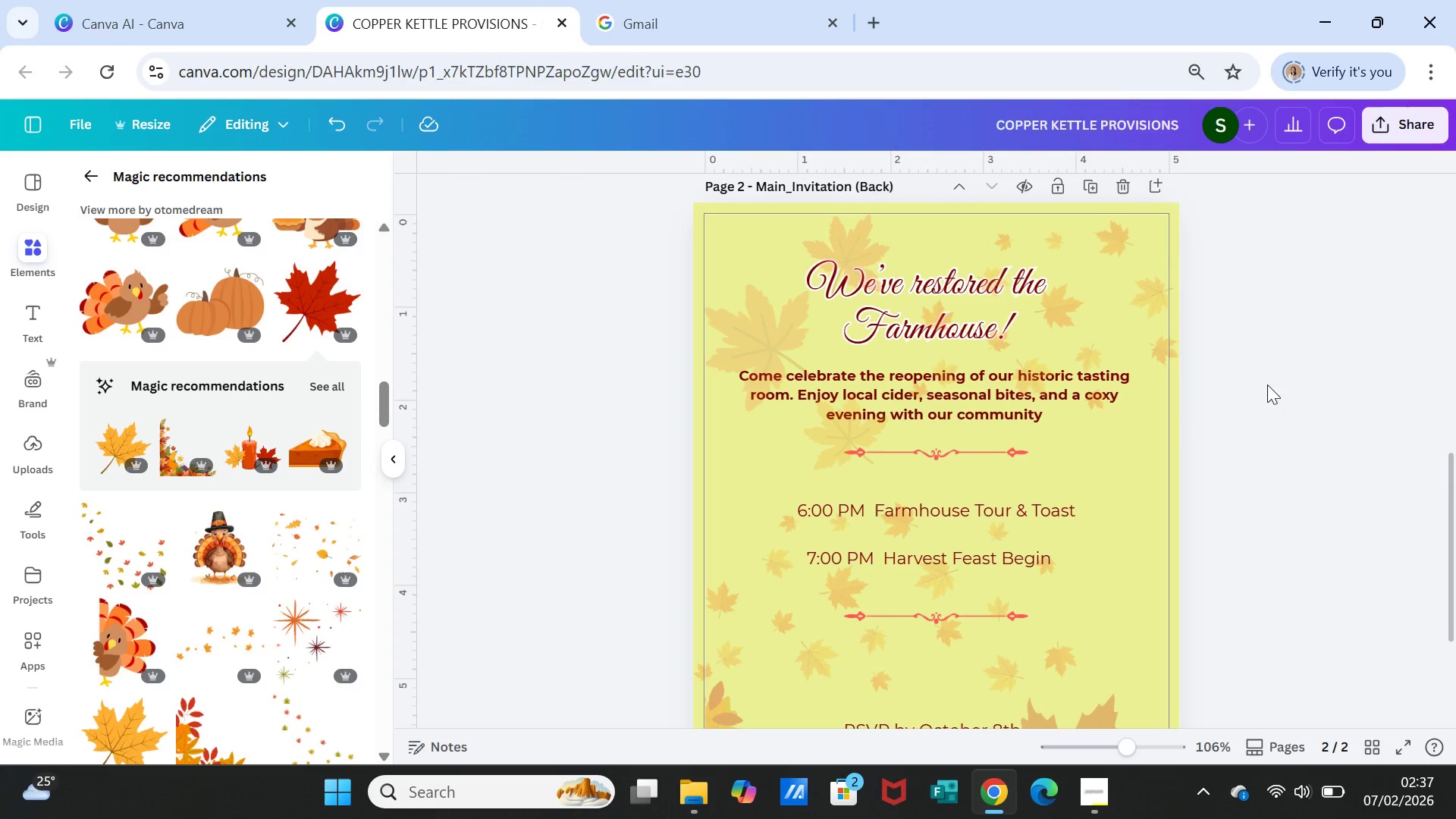 
scroll: coordinate [1263, 461], scroll_direction: down, amount: 1.0
 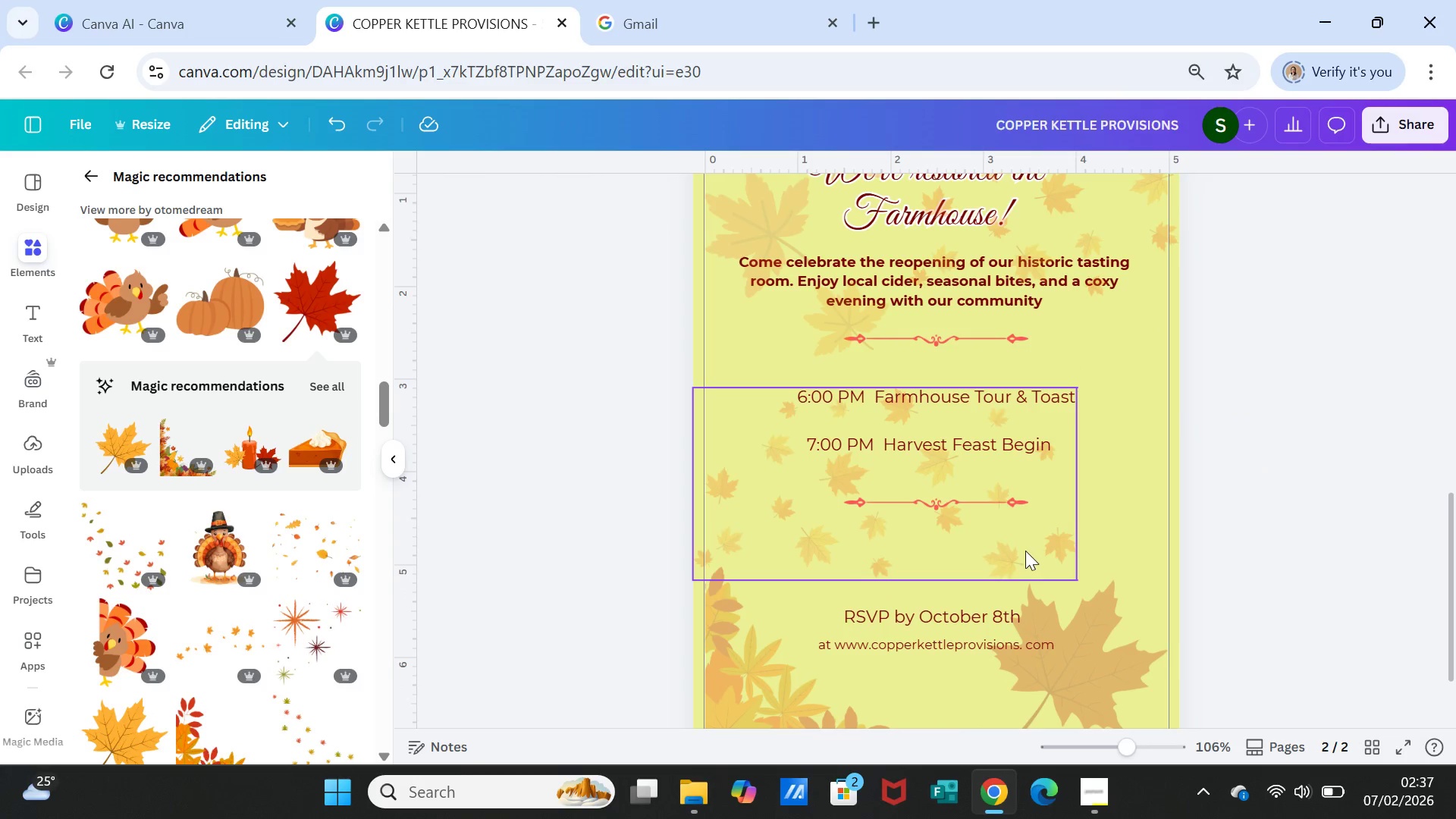 
left_click([1025, 551])
 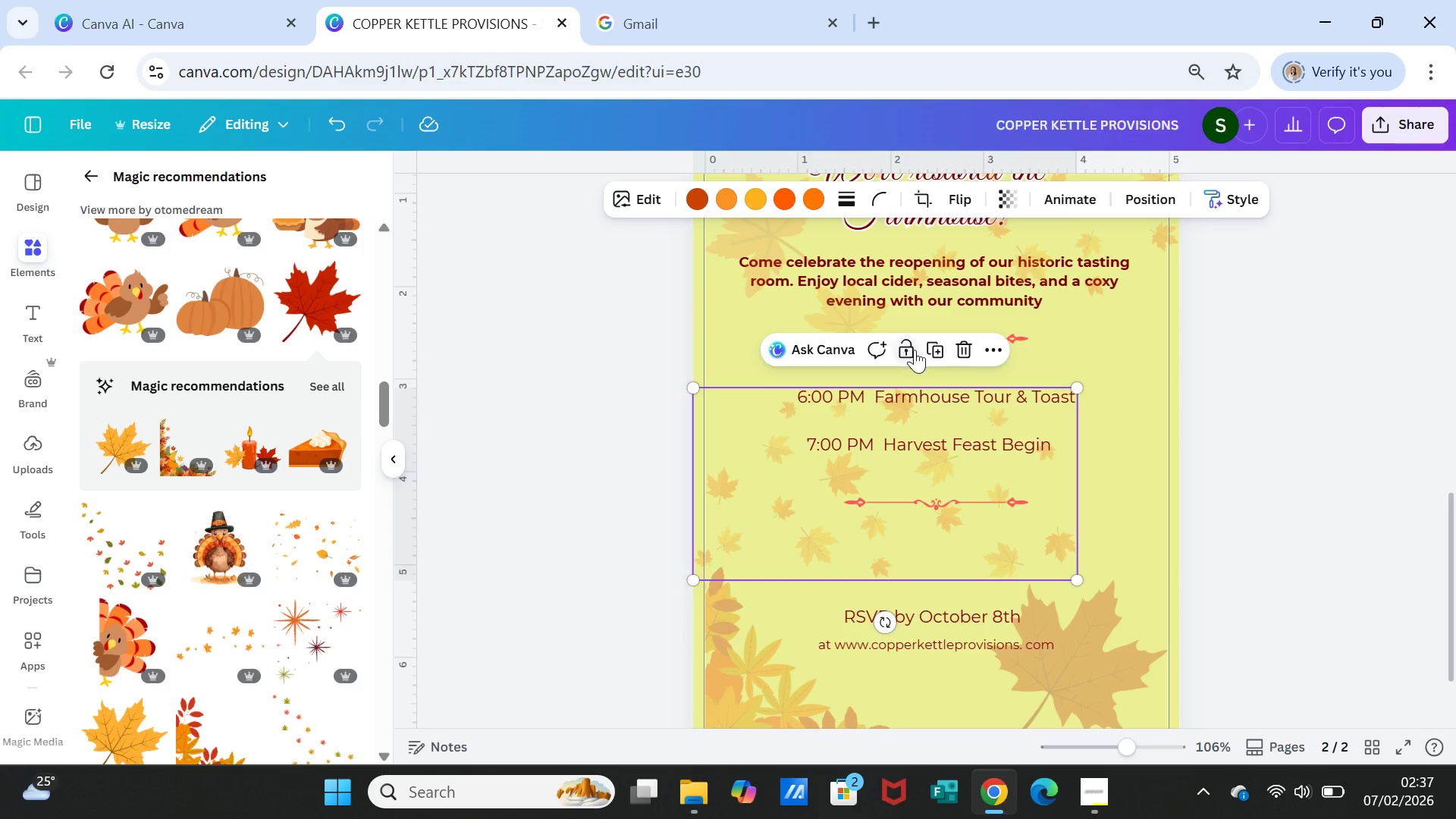 
left_click([935, 351])
 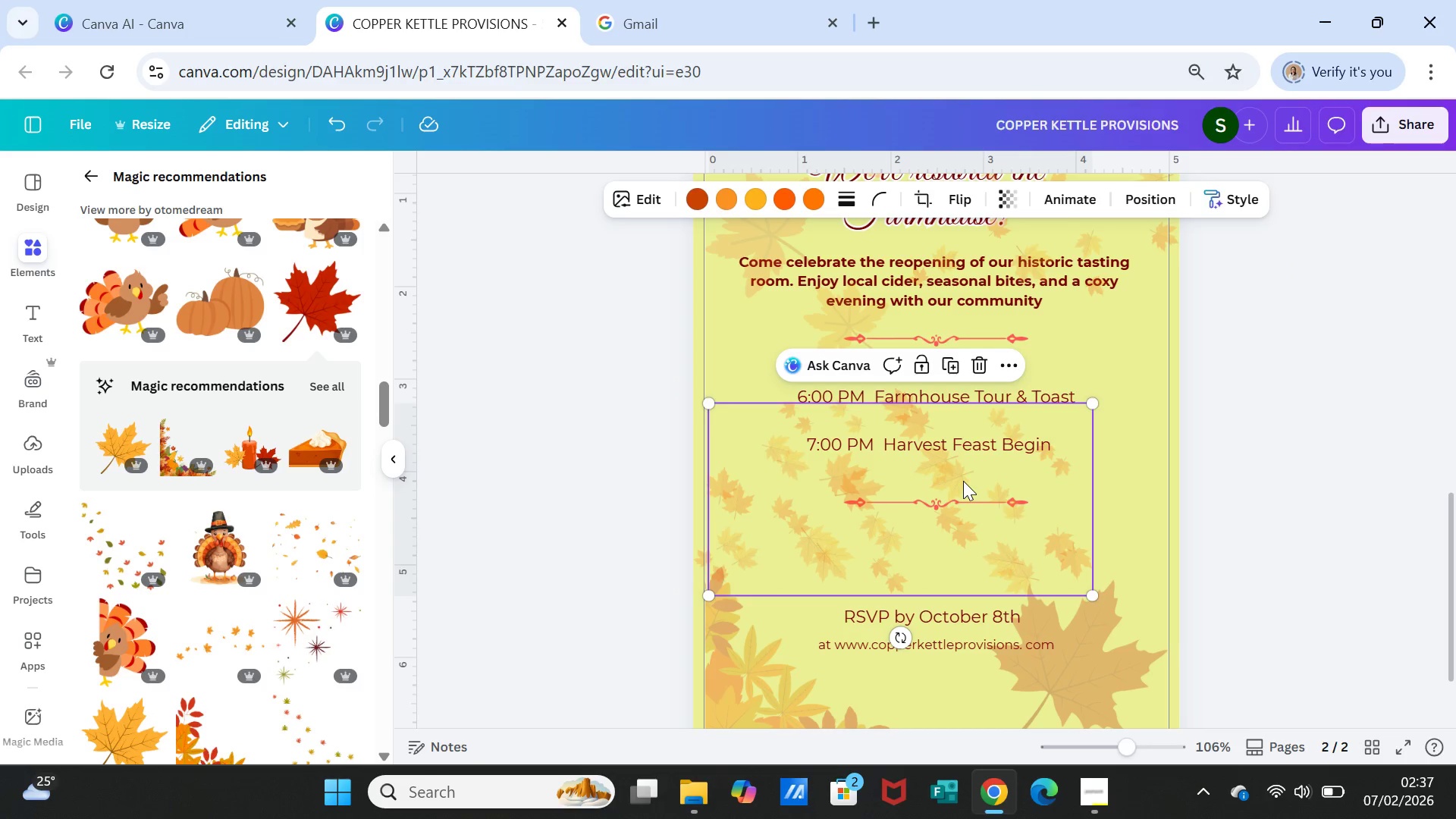 
left_click_drag(start_coordinate=[963, 481], to_coordinate=[1263, 345])
 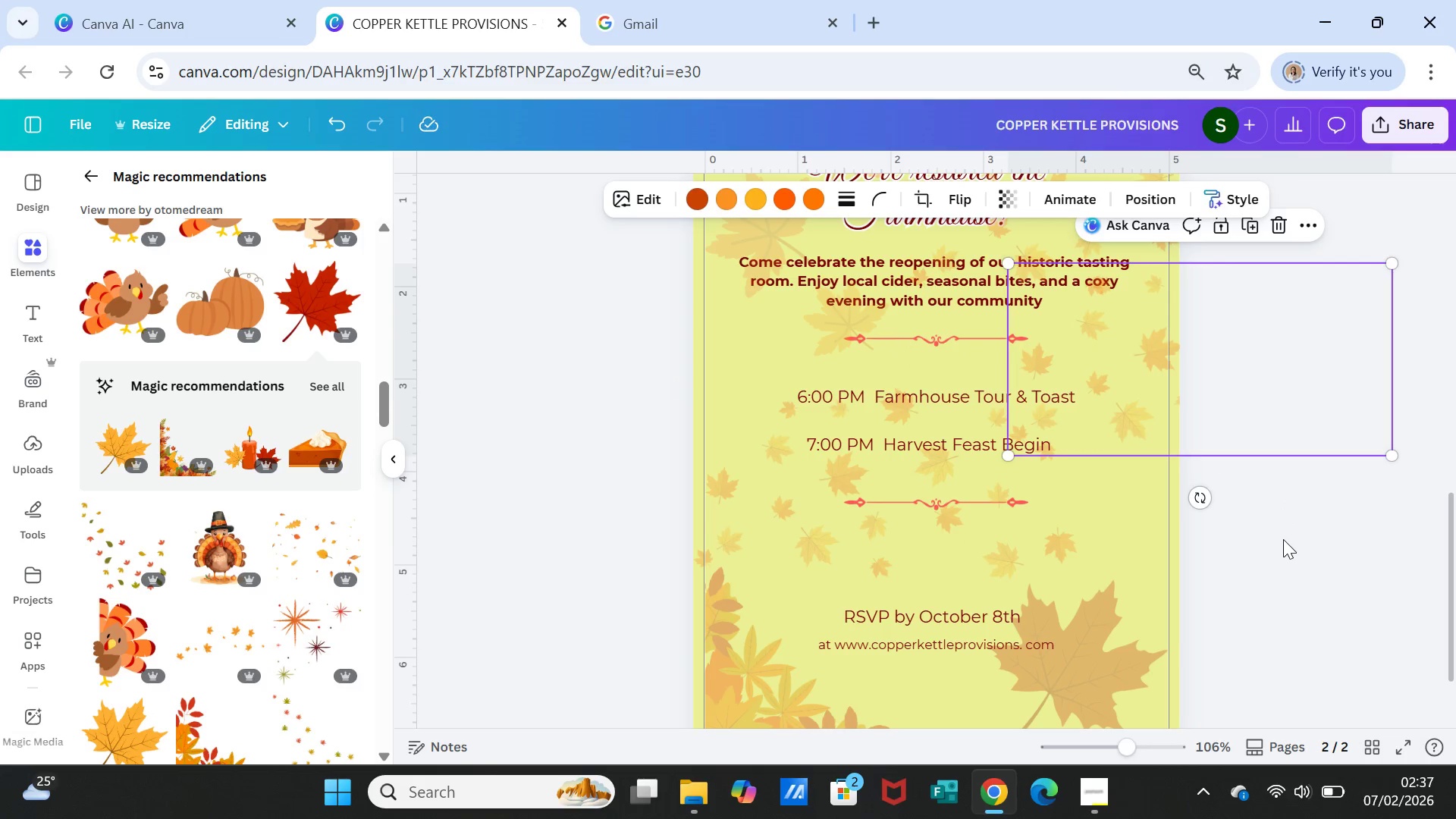 
left_click([1283, 539])
 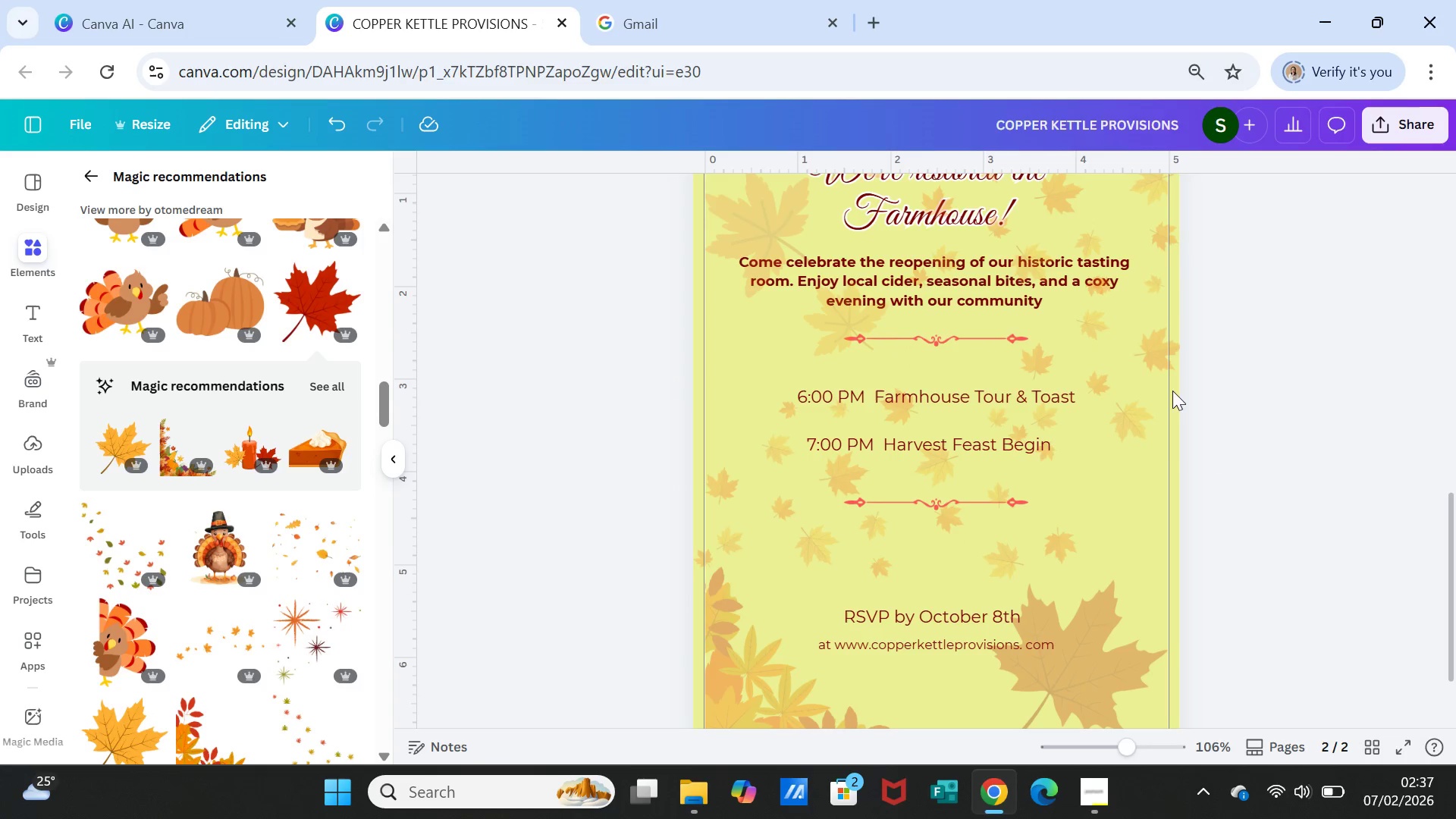 
left_click([1150, 344])
 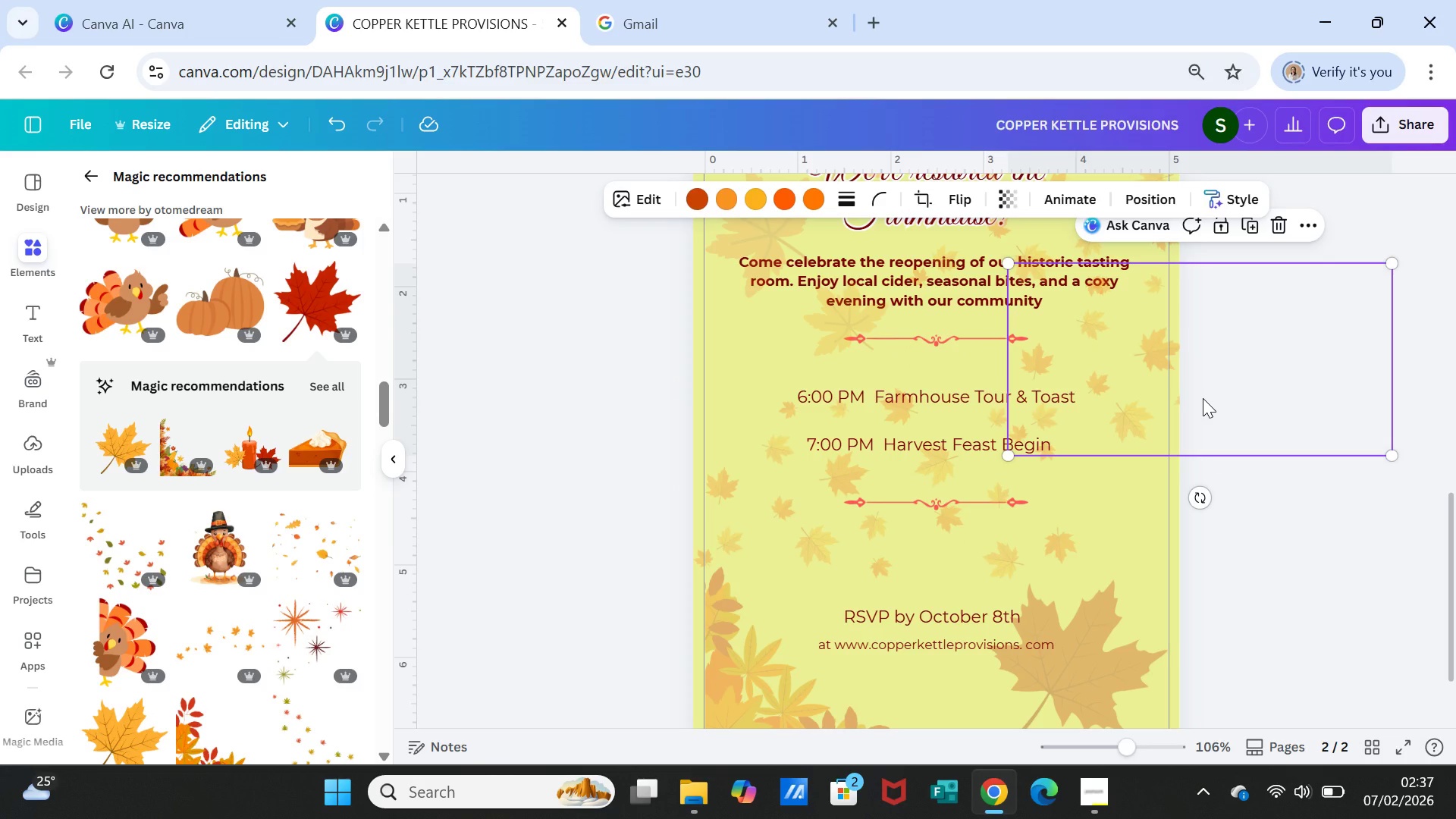 
key(Delete)
 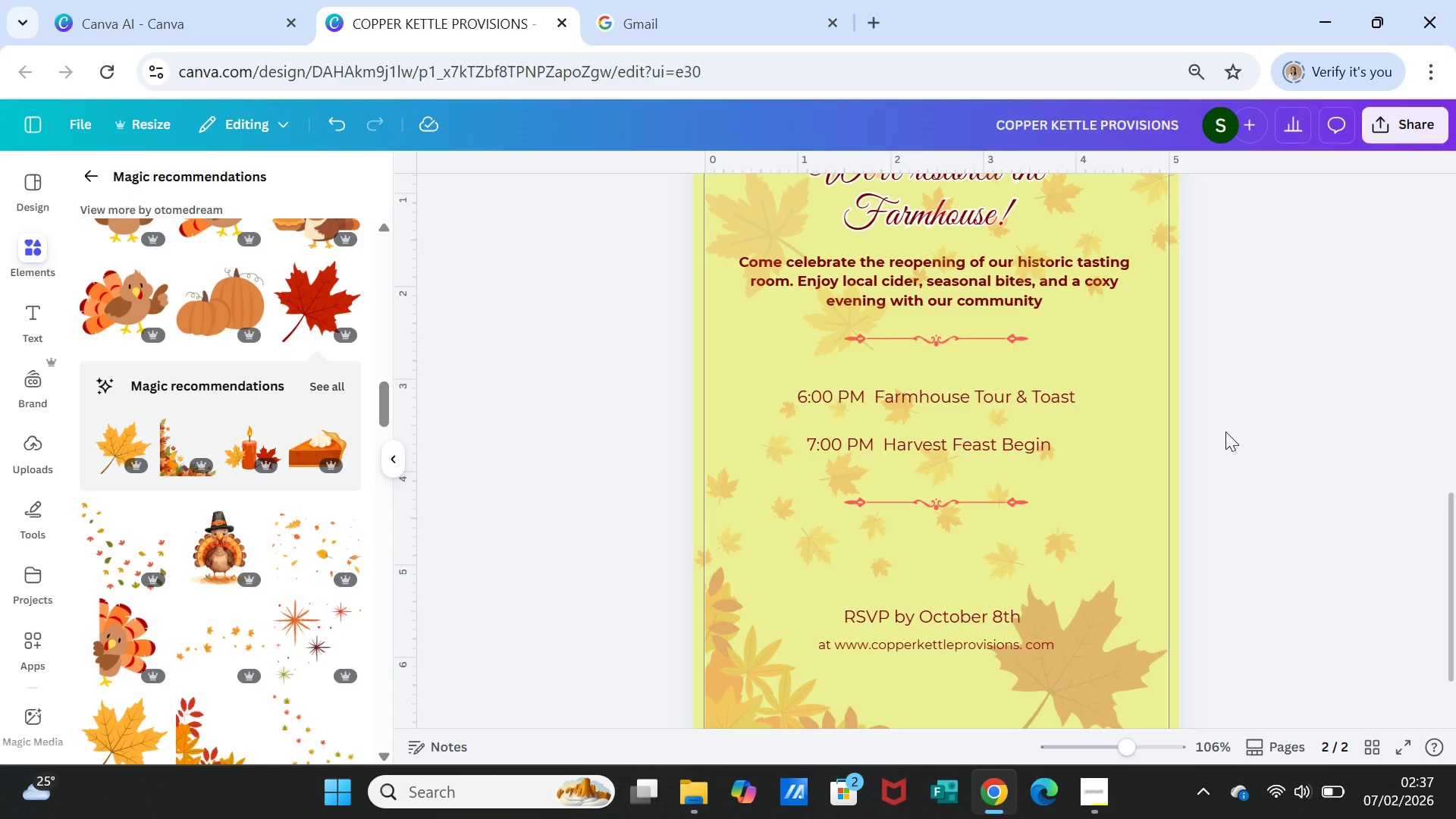 
left_click([1272, 521])
 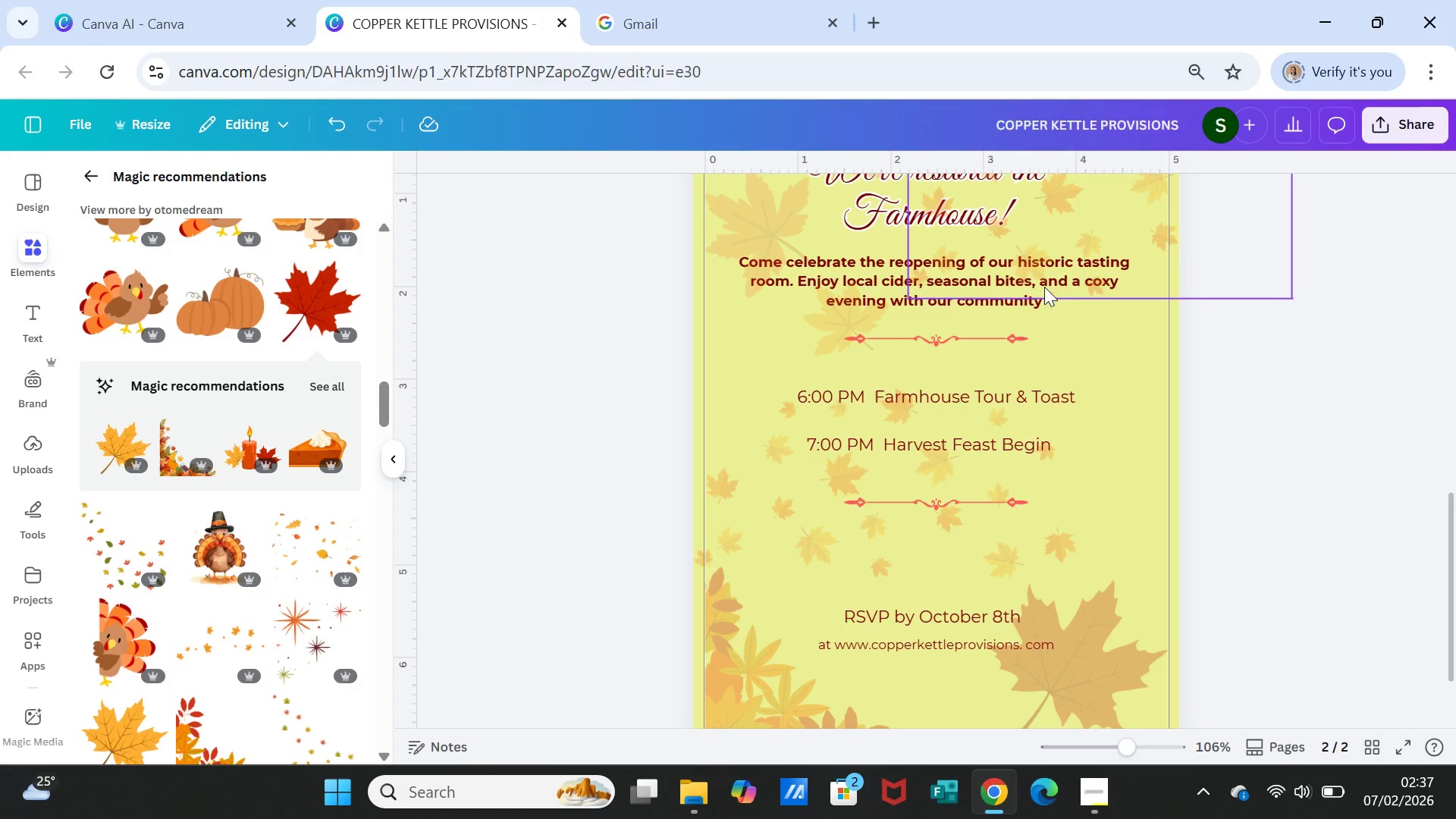 
wait(6.38)
 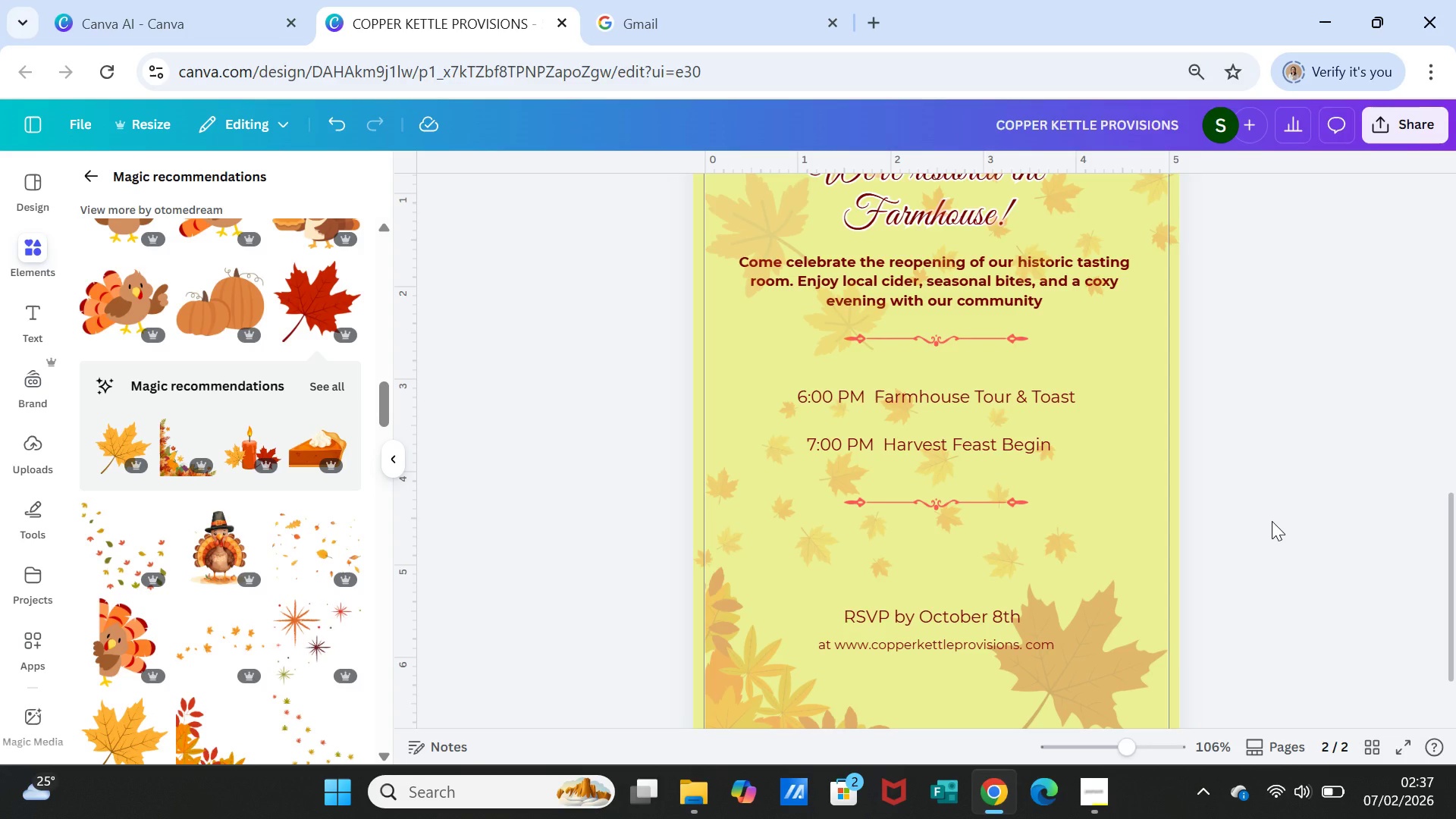 
left_click([921, 303])
 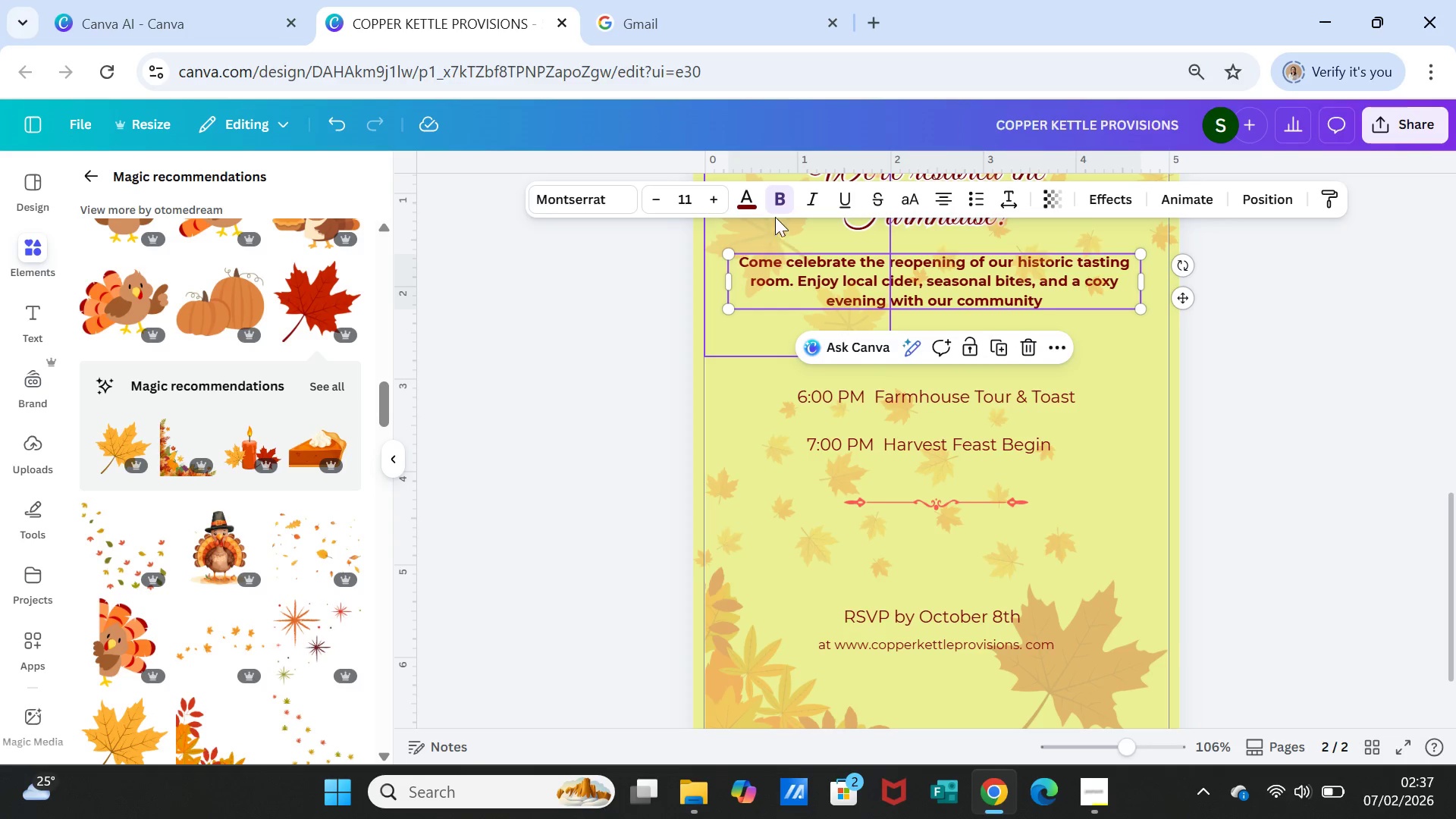 
left_click([775, 190])
 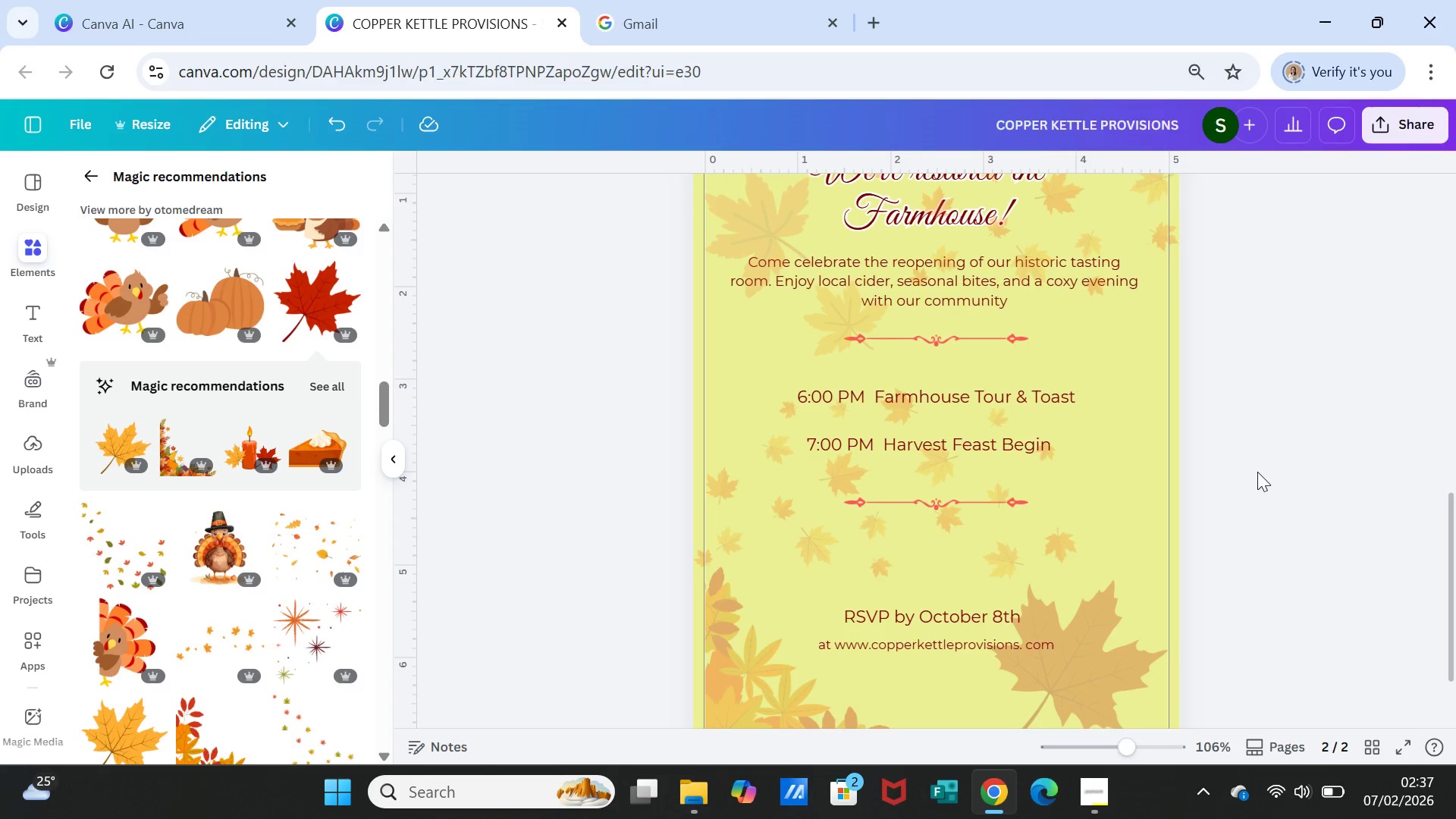 
left_click([1135, 485])
 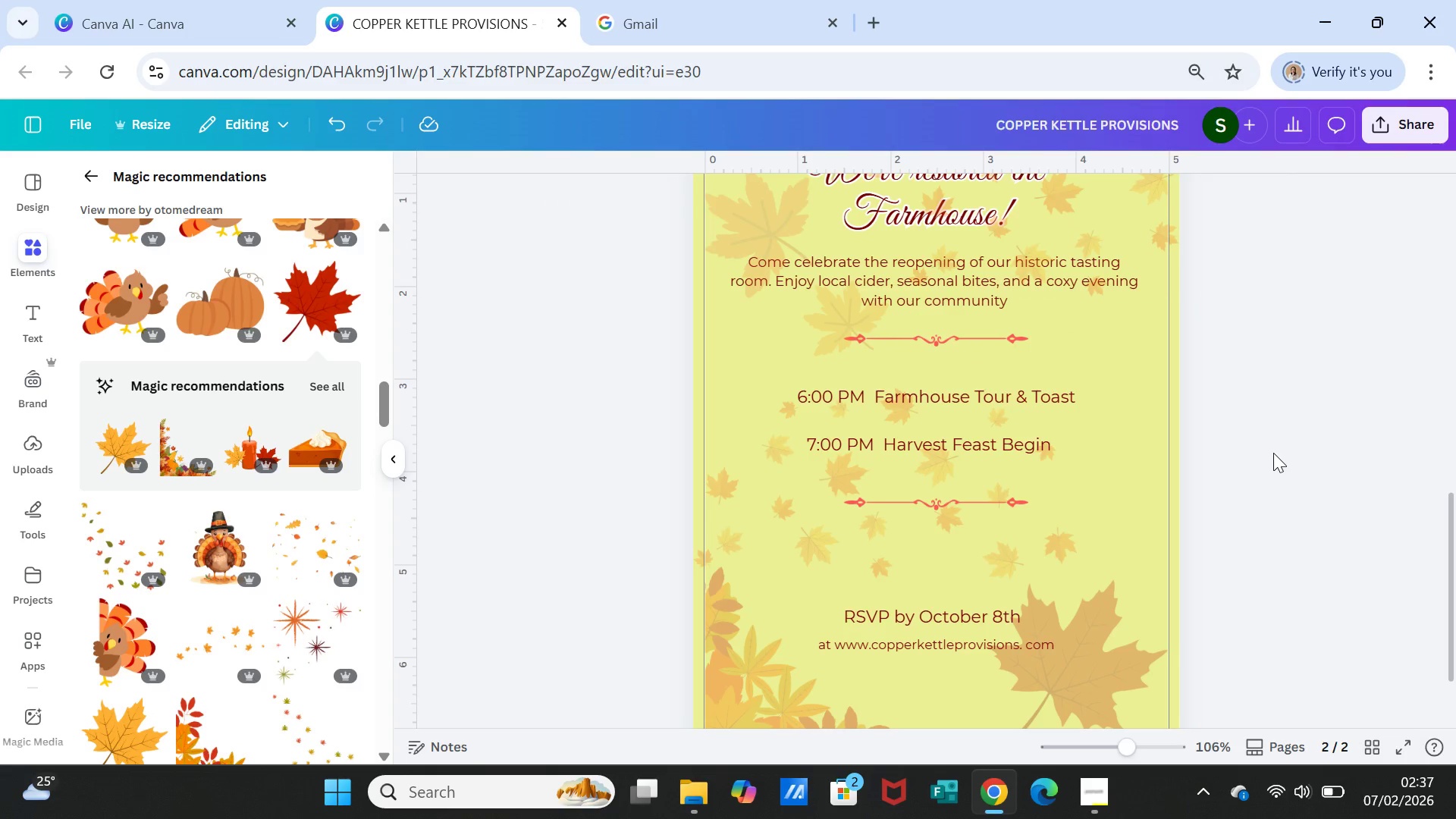 
wait(5.55)
 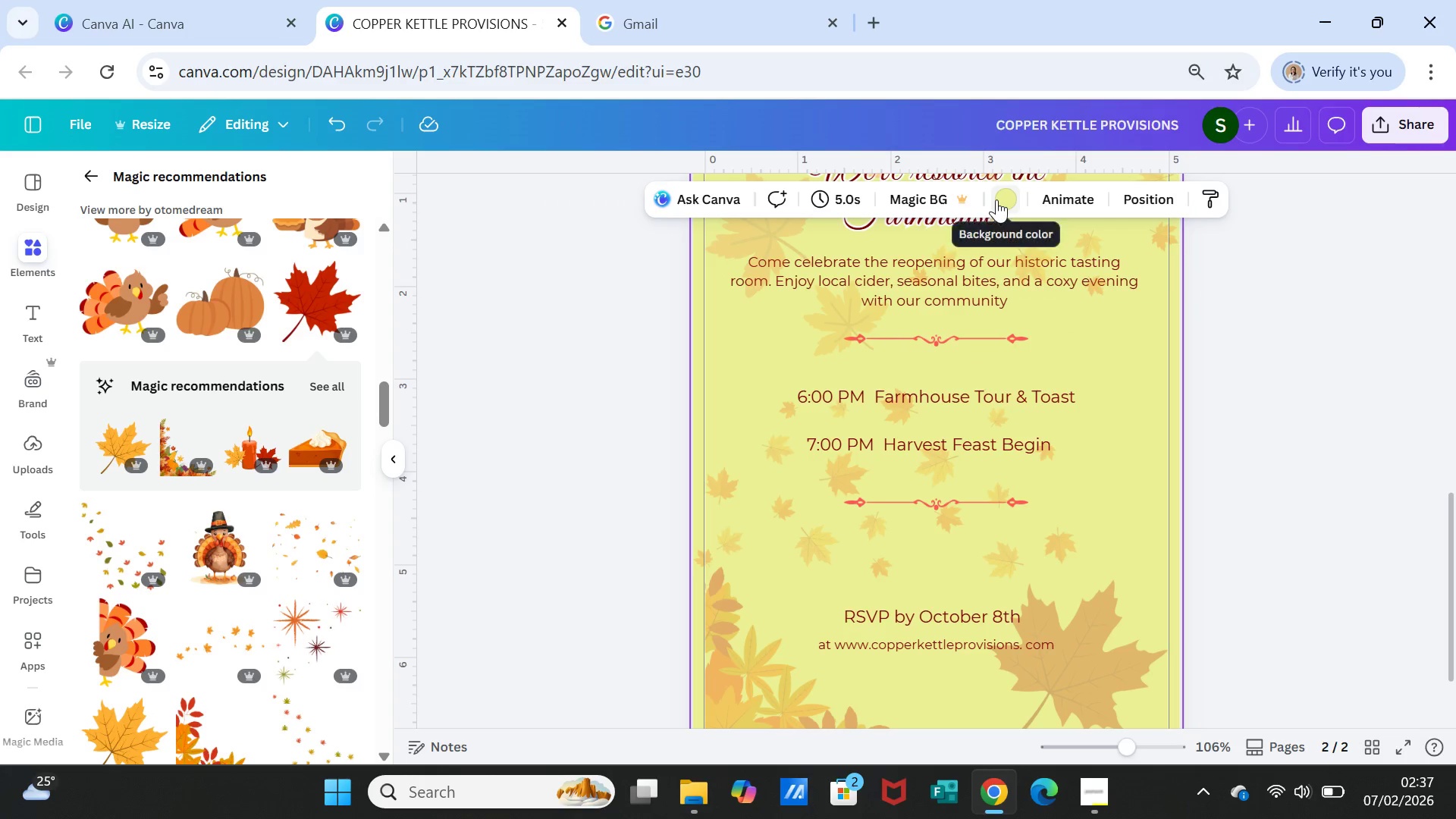 
scroll: coordinate [1270, 453], scroll_direction: up, amount: 1.0
 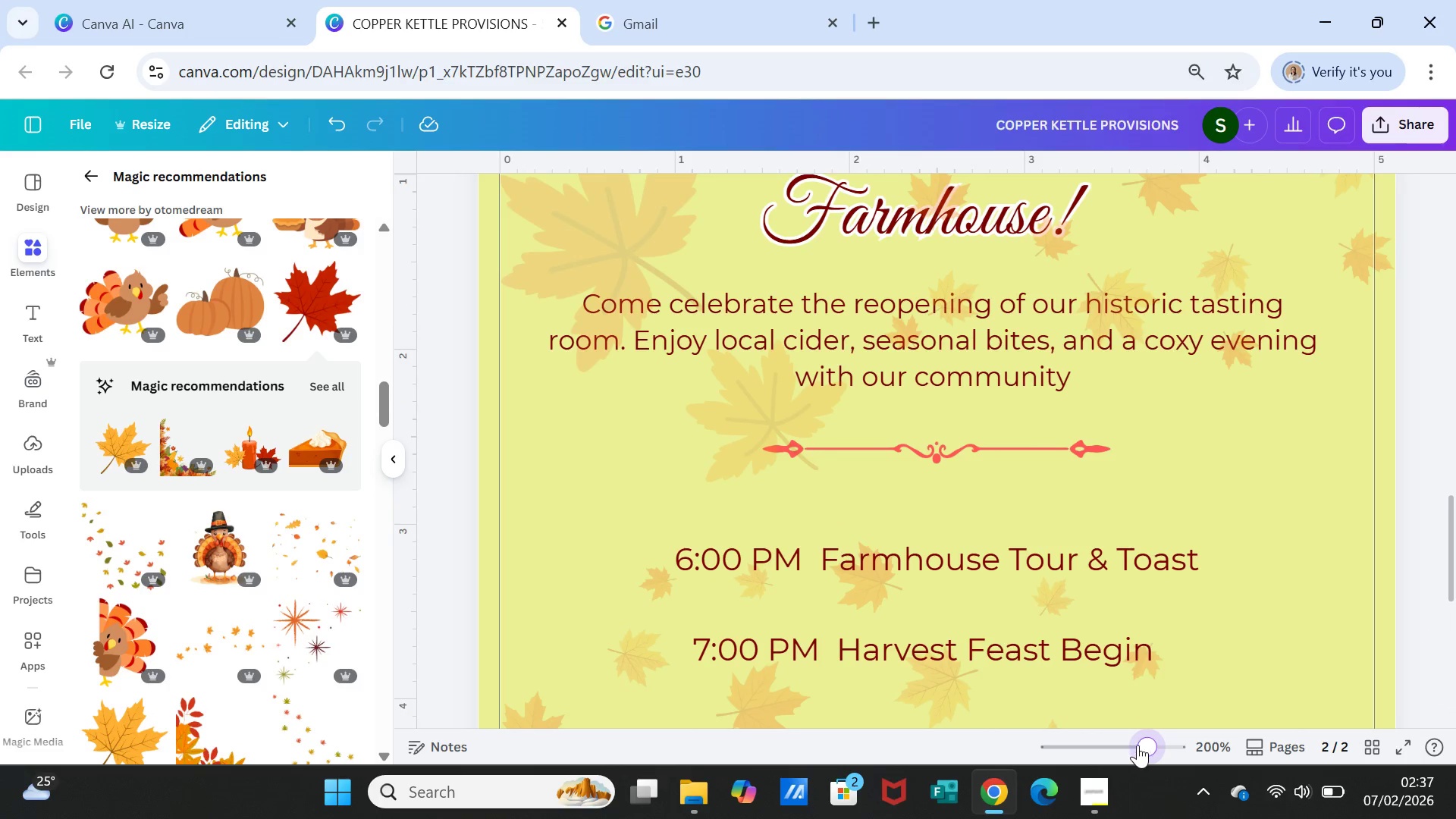 
wait(5.39)
 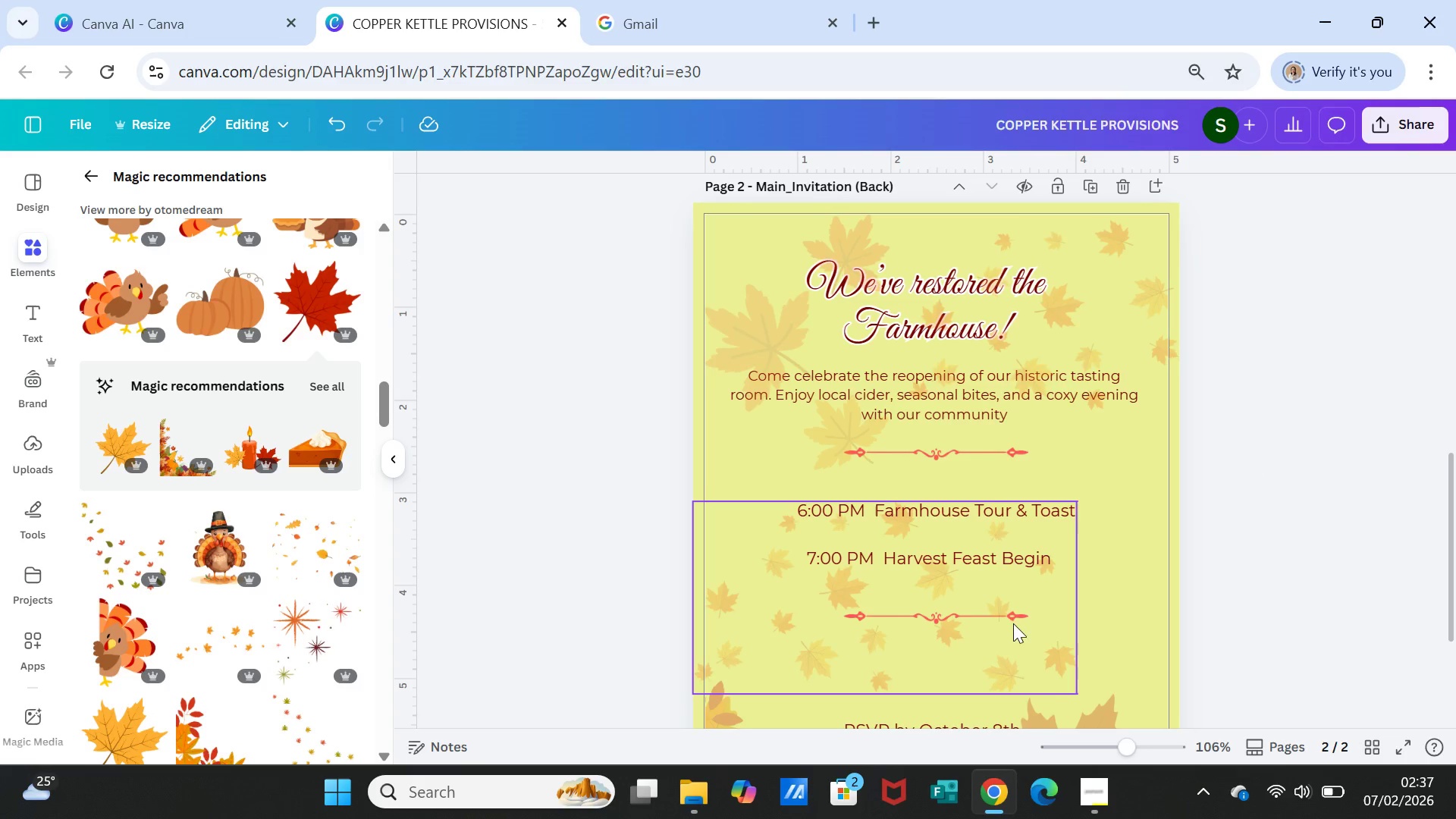 
left_click([1268, 537])
 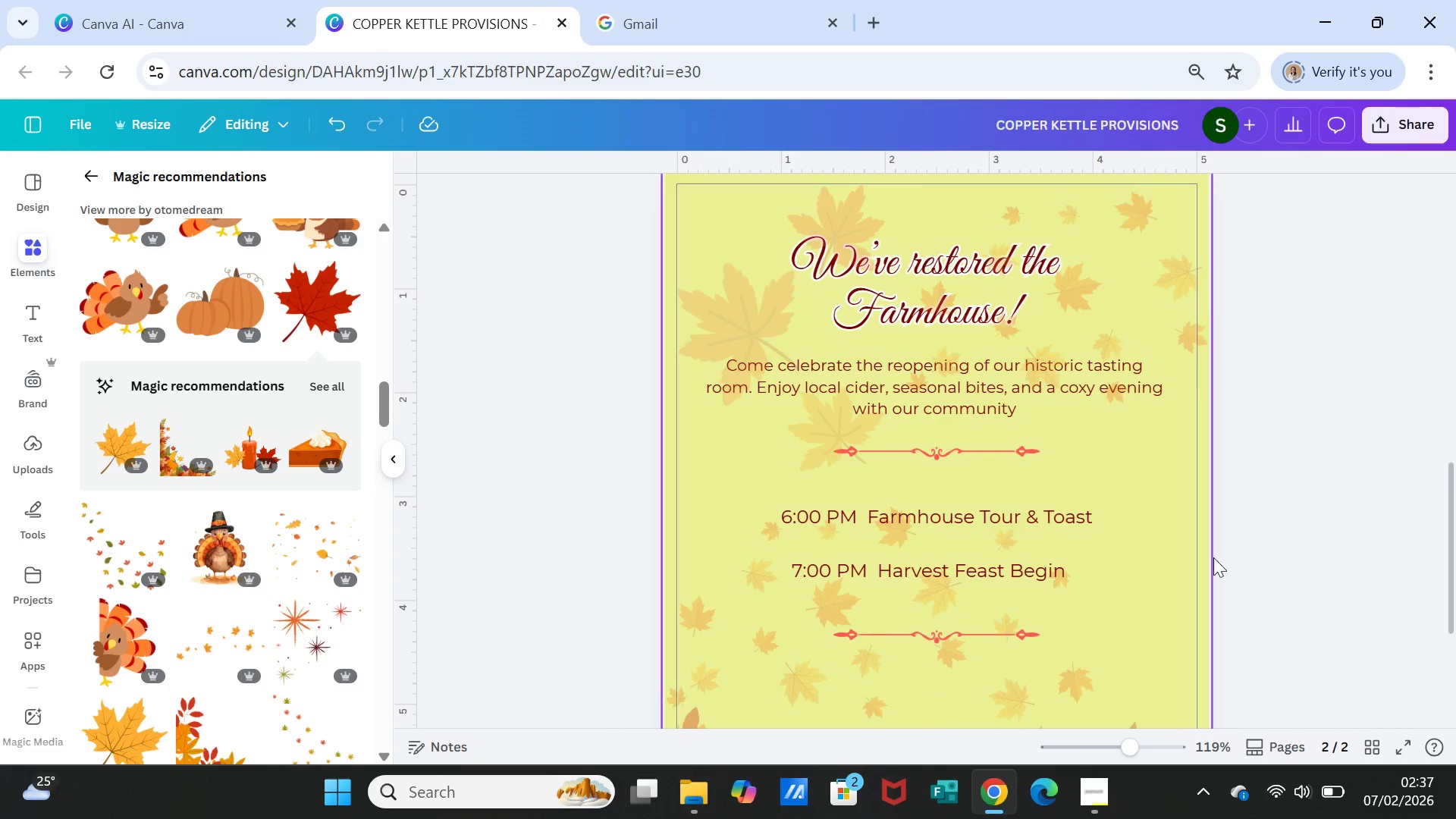 
scroll: coordinate [1260, 577], scroll_direction: down, amount: 2.0
 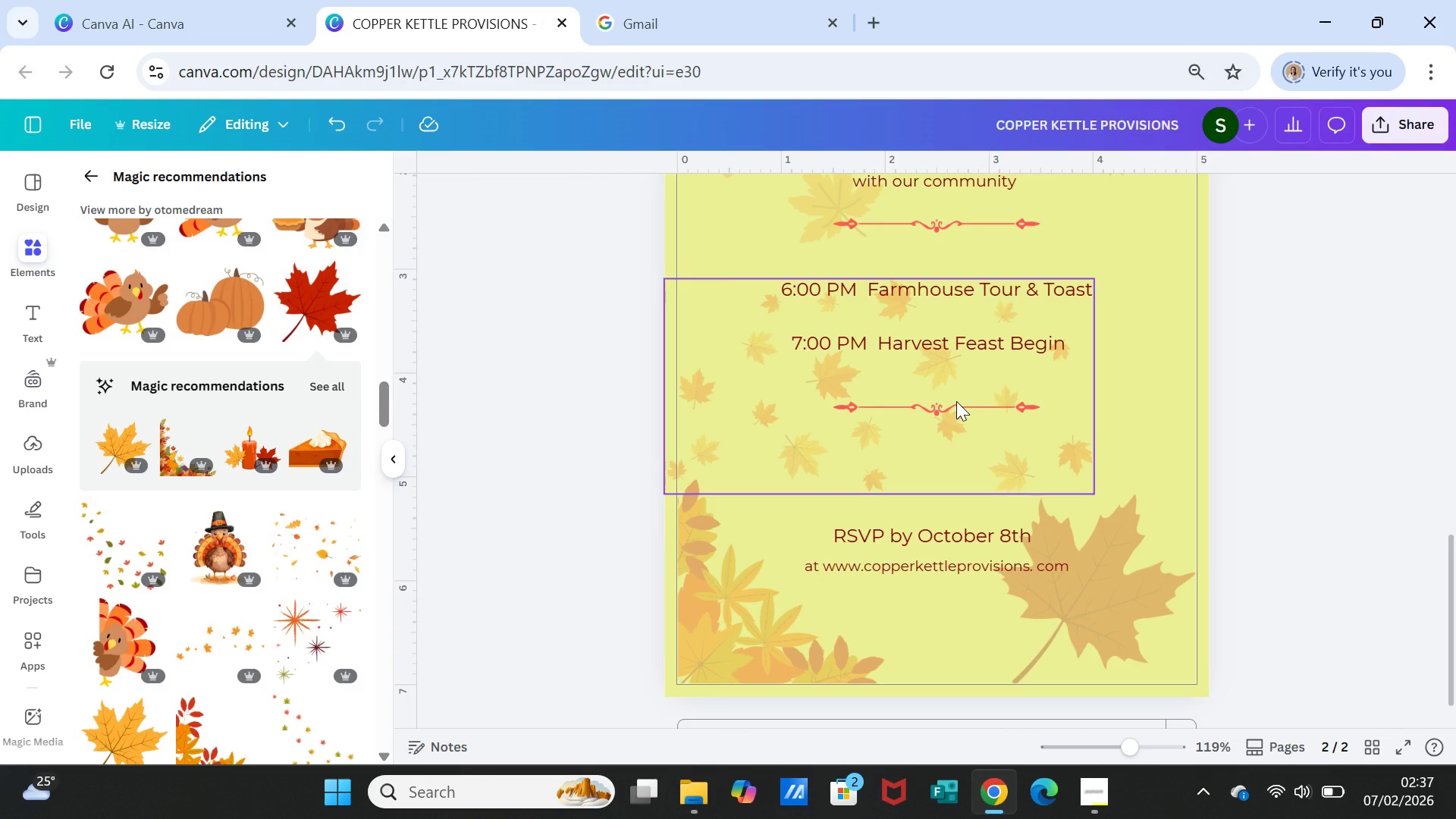 
left_click([956, 401])
 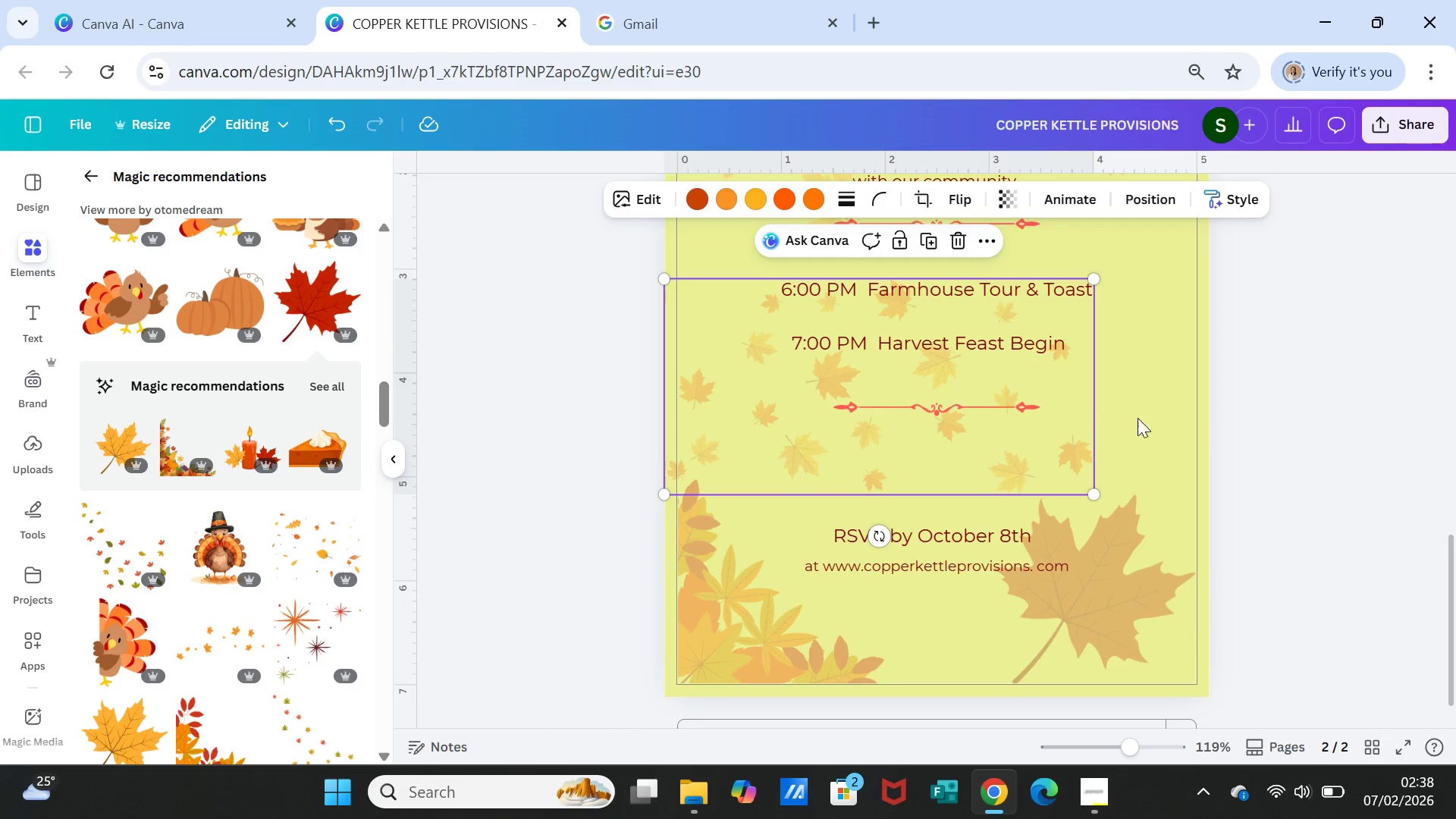 
left_click_drag(start_coordinate=[1047, 400], to_coordinate=[1116, 361])
 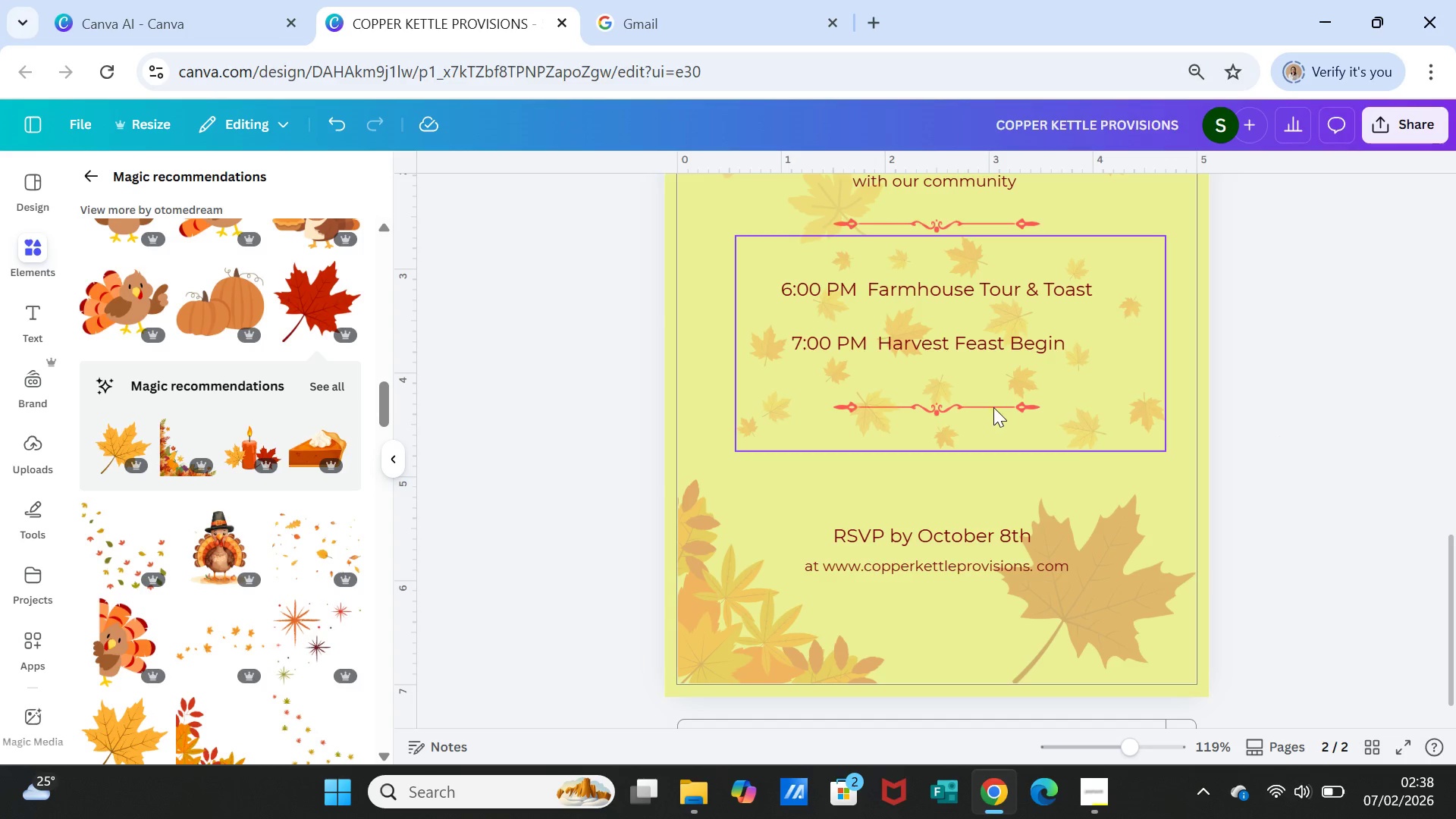 
left_click([992, 406])
 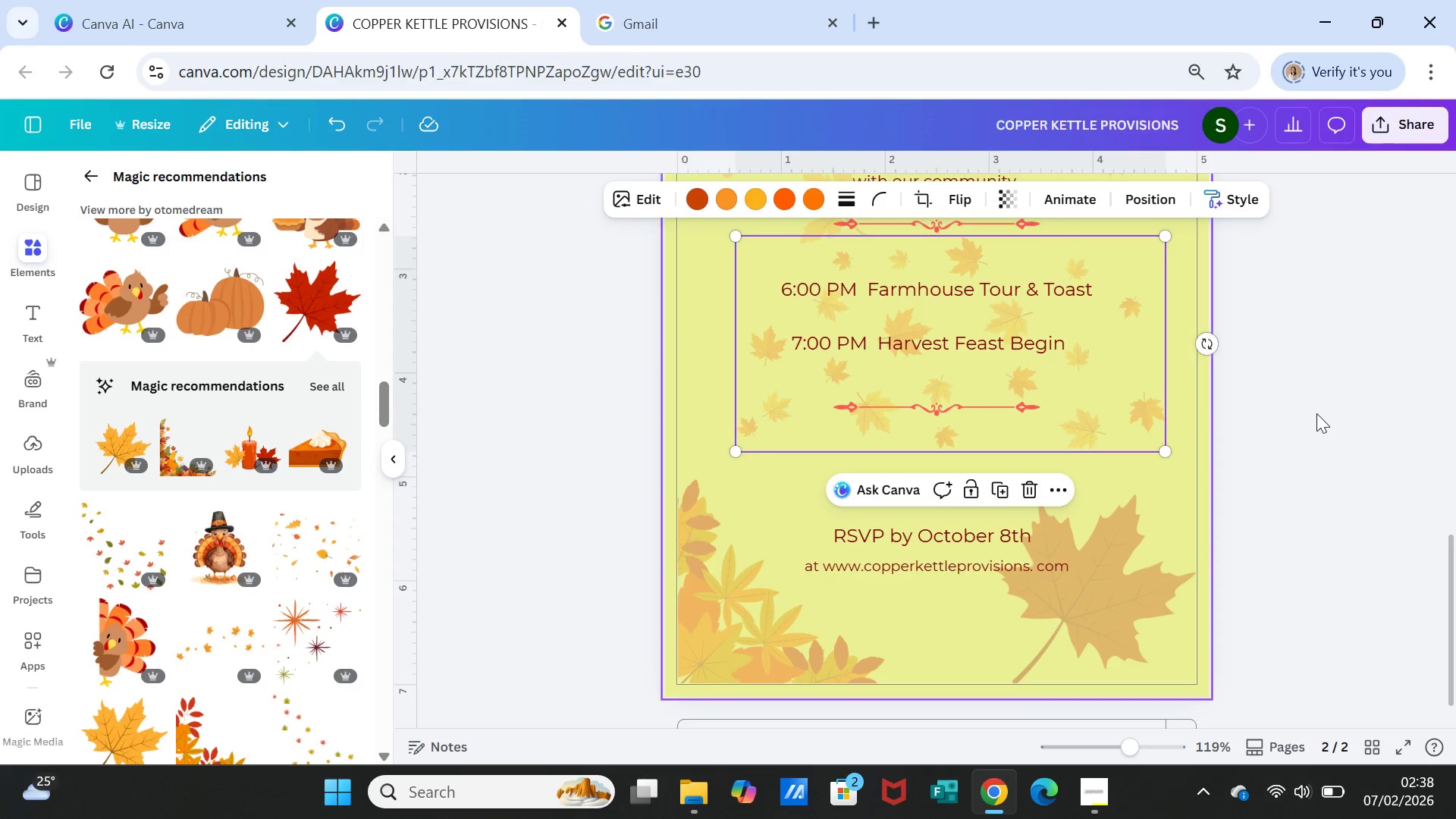 
left_click([1317, 413])
 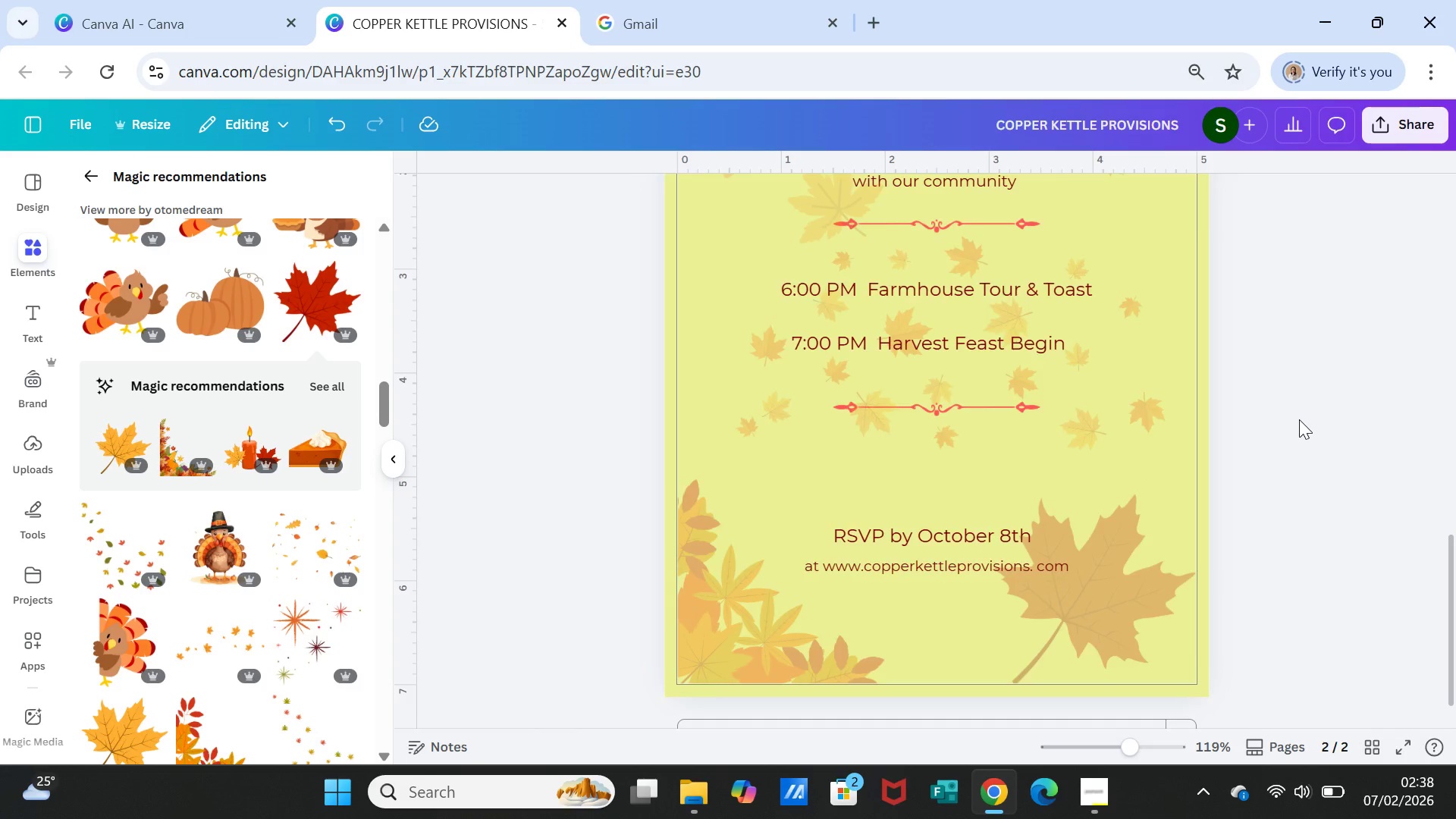 
scroll: coordinate [1298, 420], scroll_direction: up, amount: 2.0
 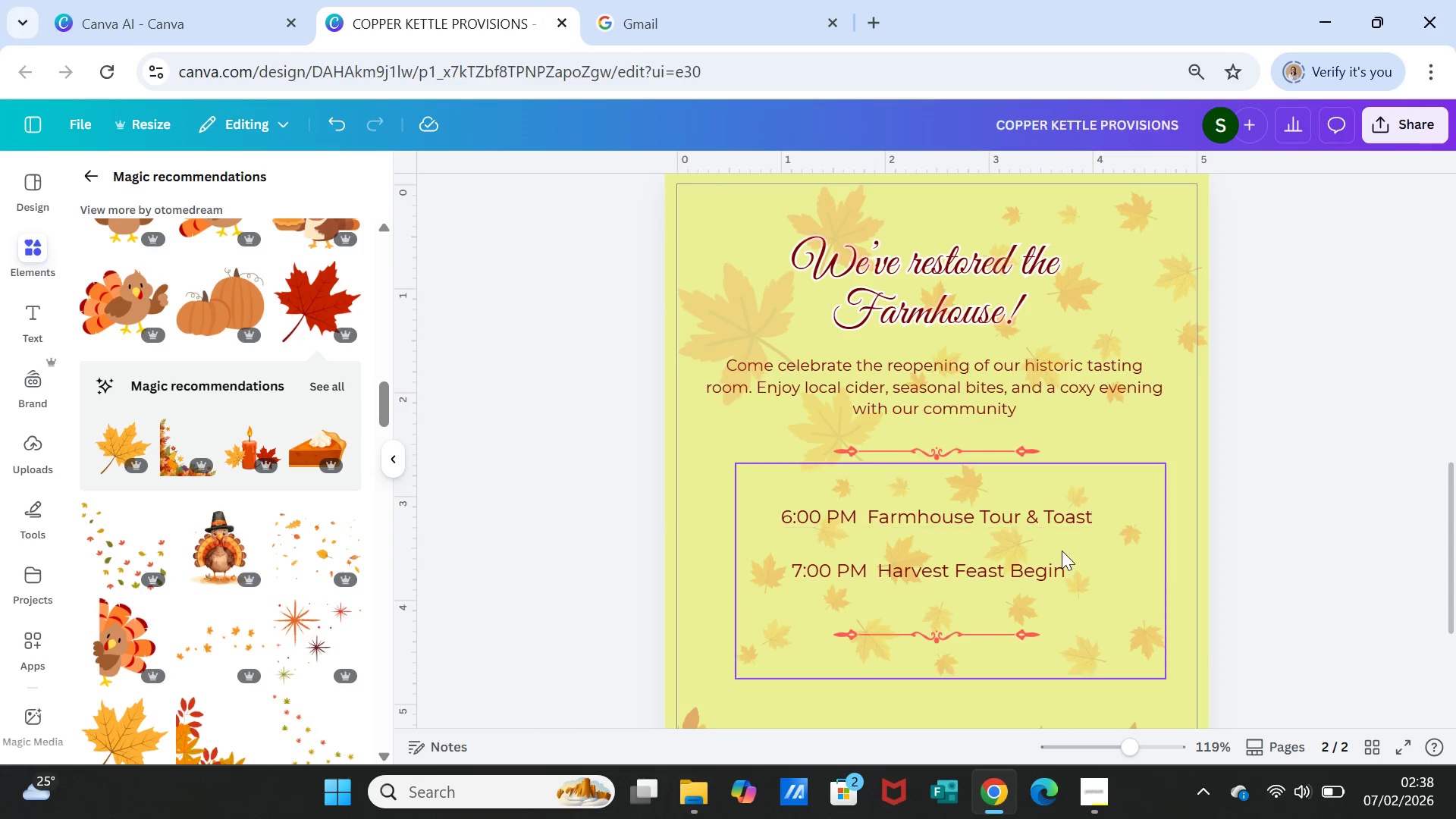 
left_click_drag(start_coordinate=[1062, 551], to_coordinate=[708, 508])
 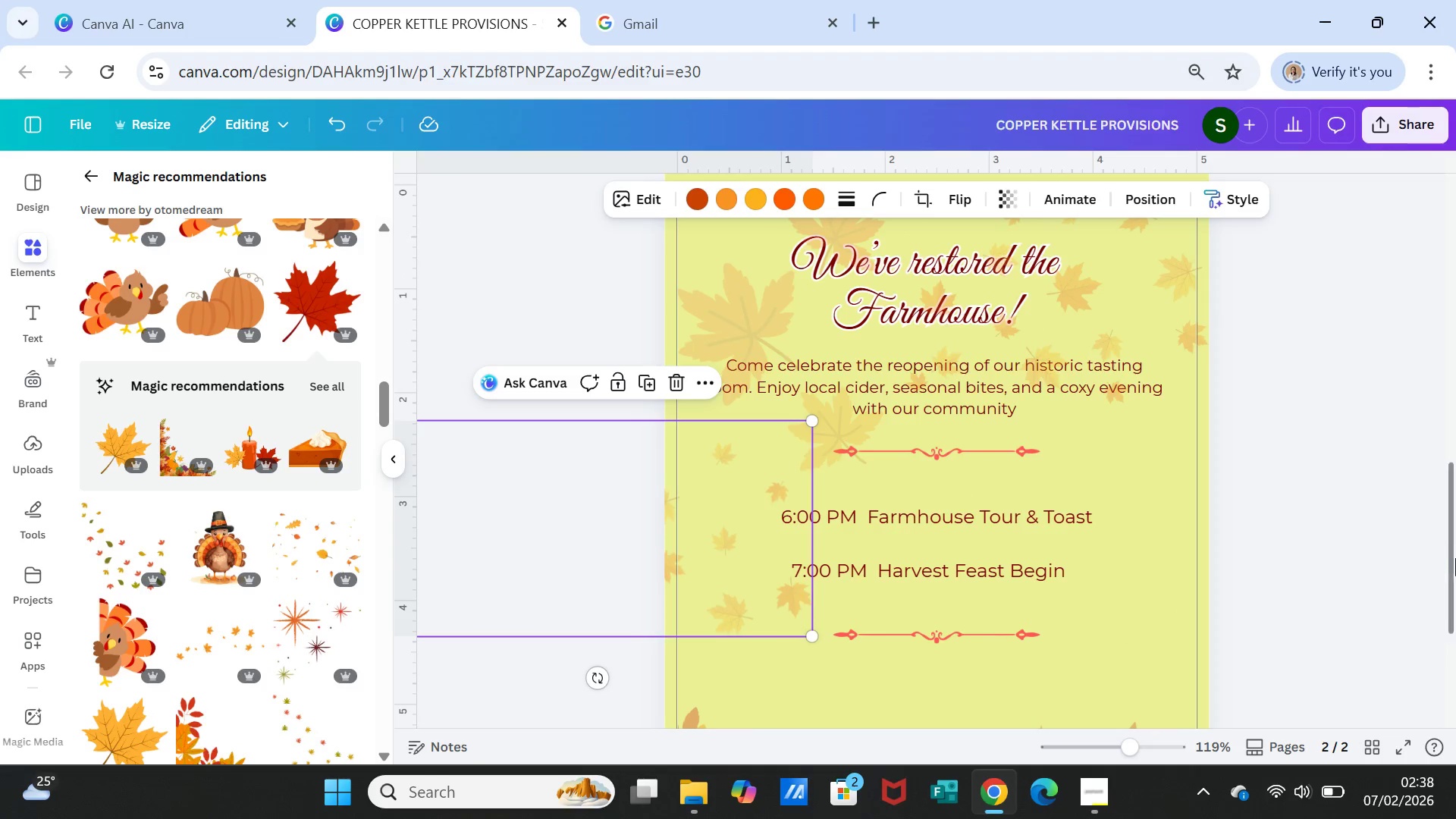 
left_click([1455, 558])
 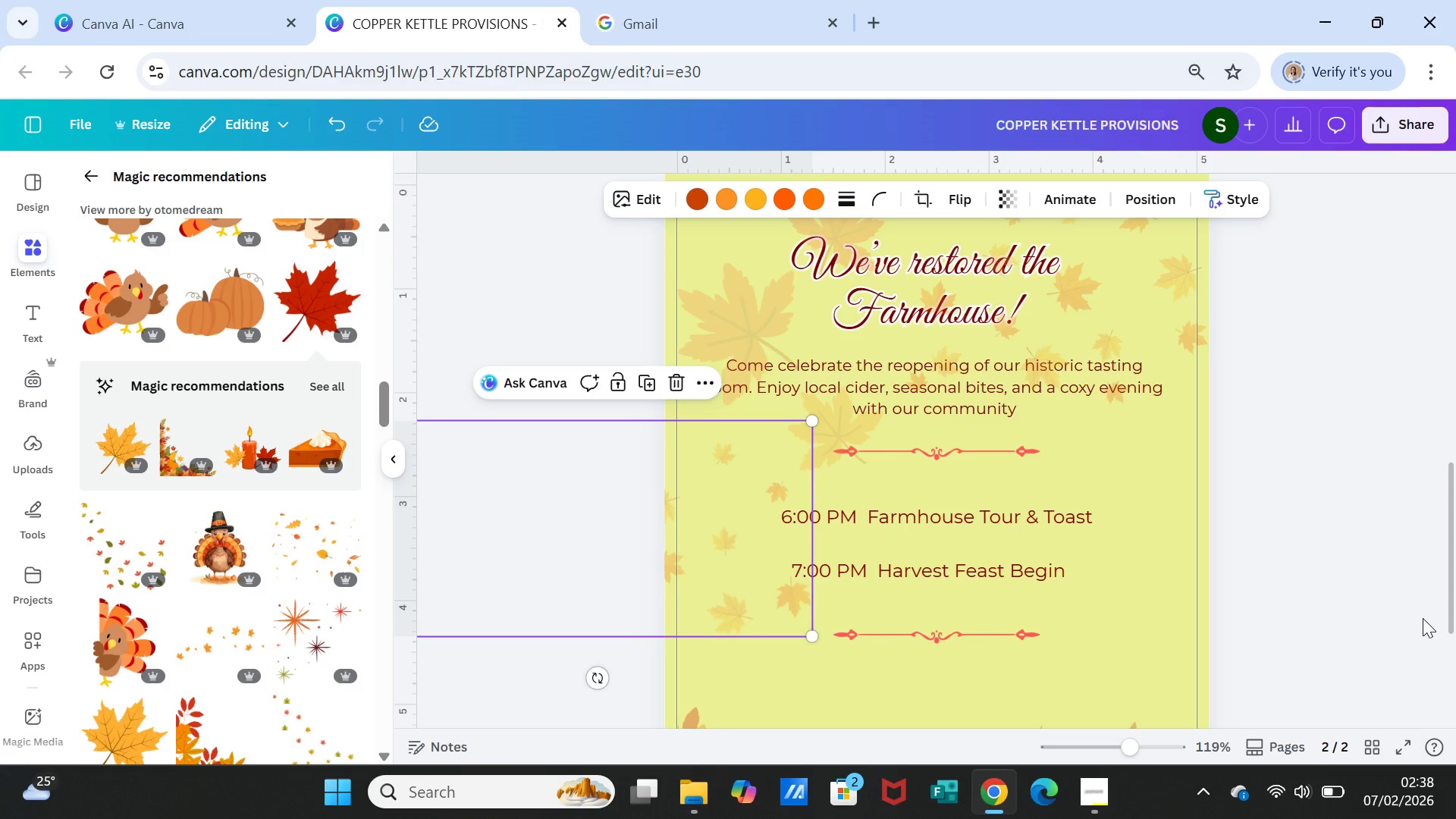 
left_click([1423, 618])
 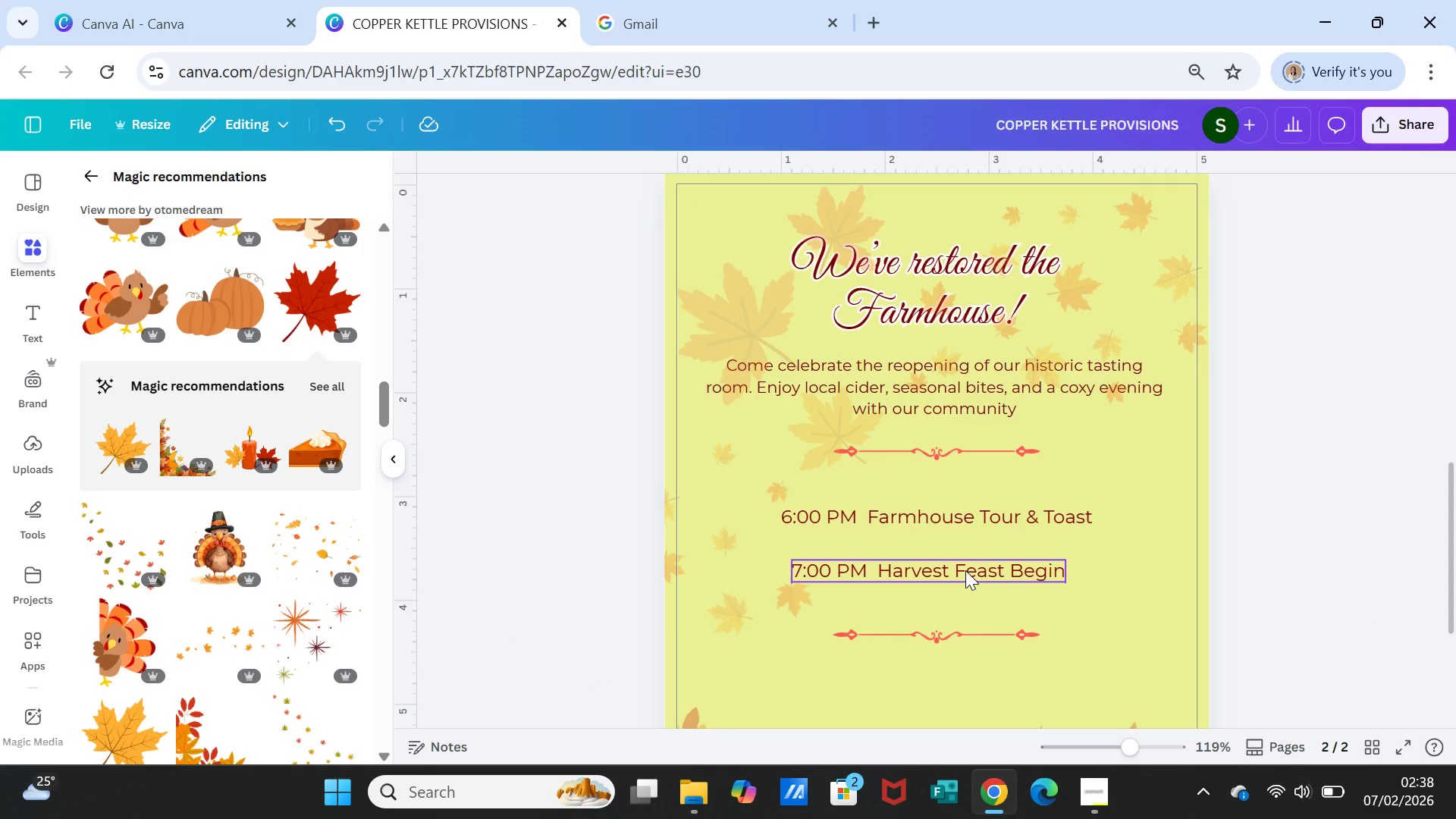 
scroll: coordinate [973, 590], scroll_direction: down, amount: 1.0
 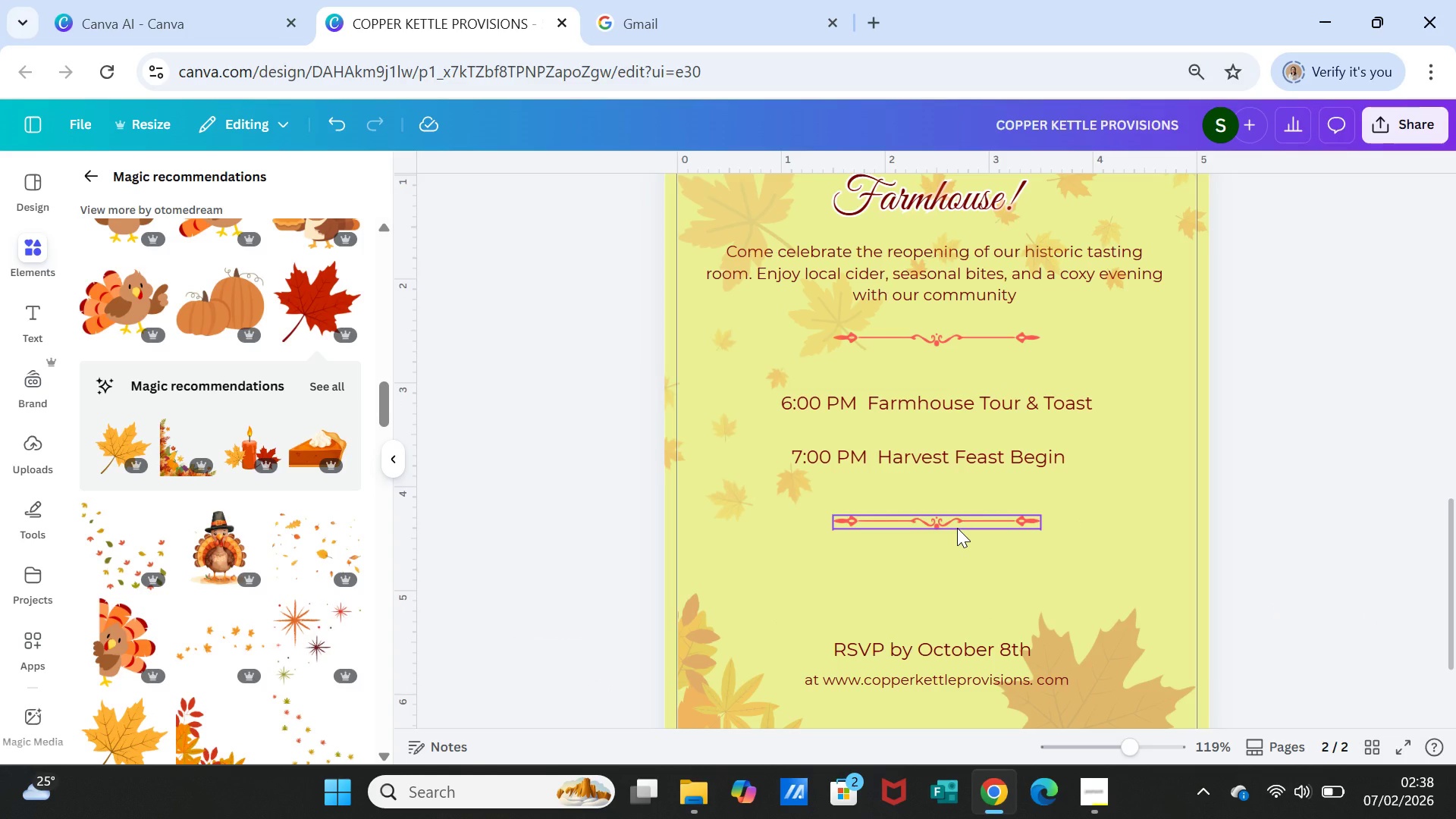 
left_click_drag(start_coordinate=[957, 528], to_coordinate=[954, 551])
 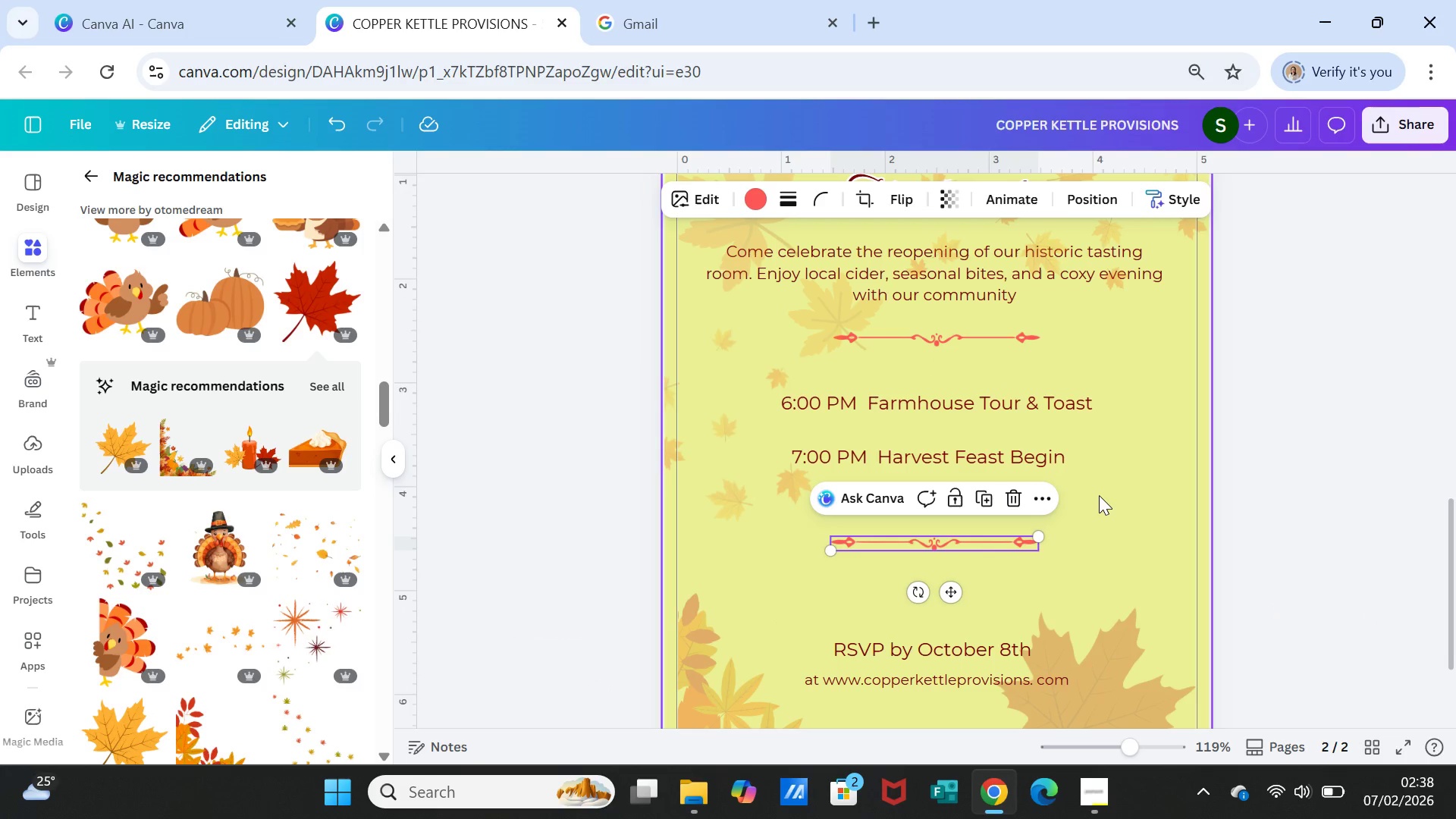 
left_click([1099, 495])
 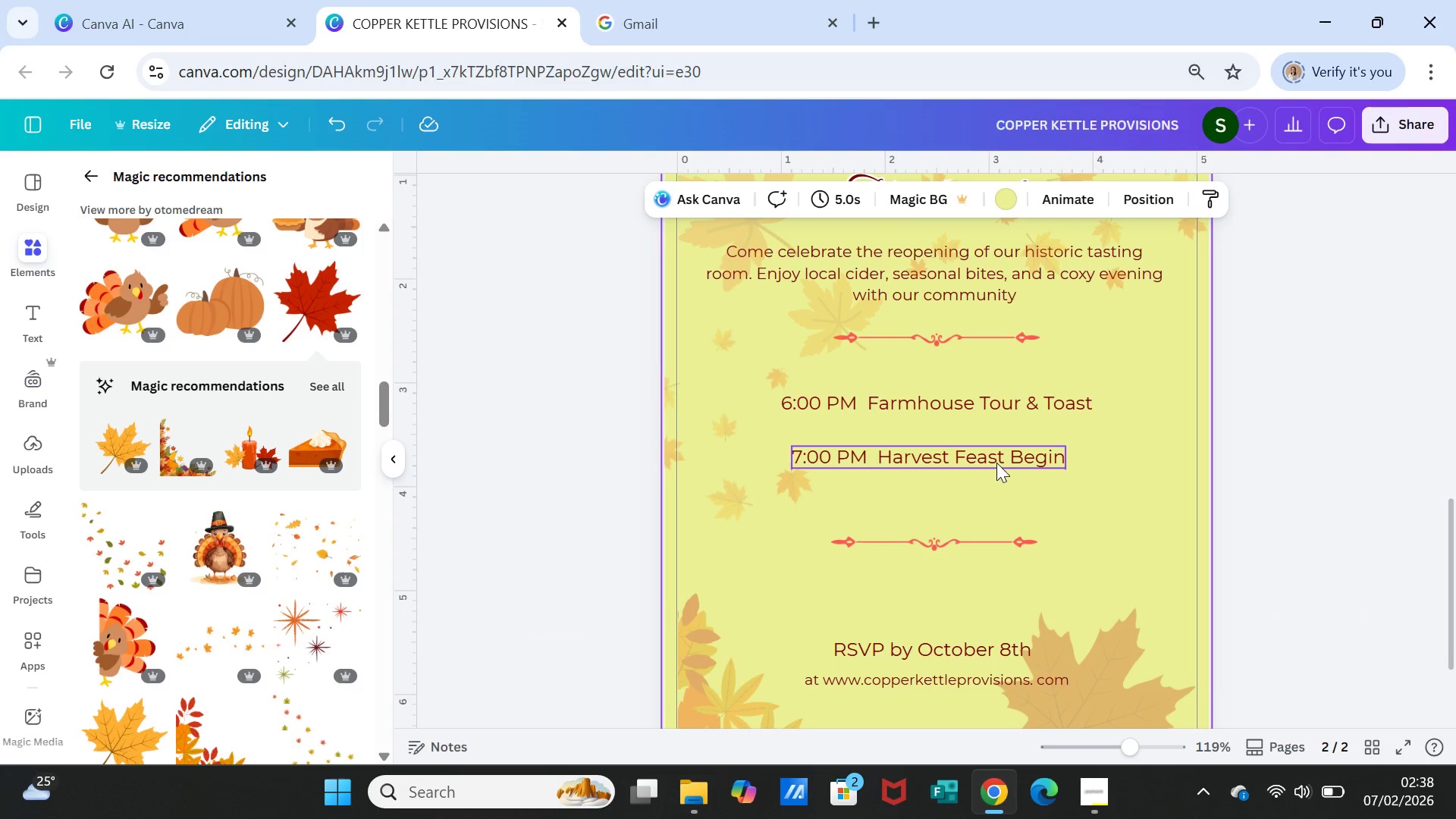 
left_click_drag(start_coordinate=[996, 463], to_coordinate=[1003, 488])
 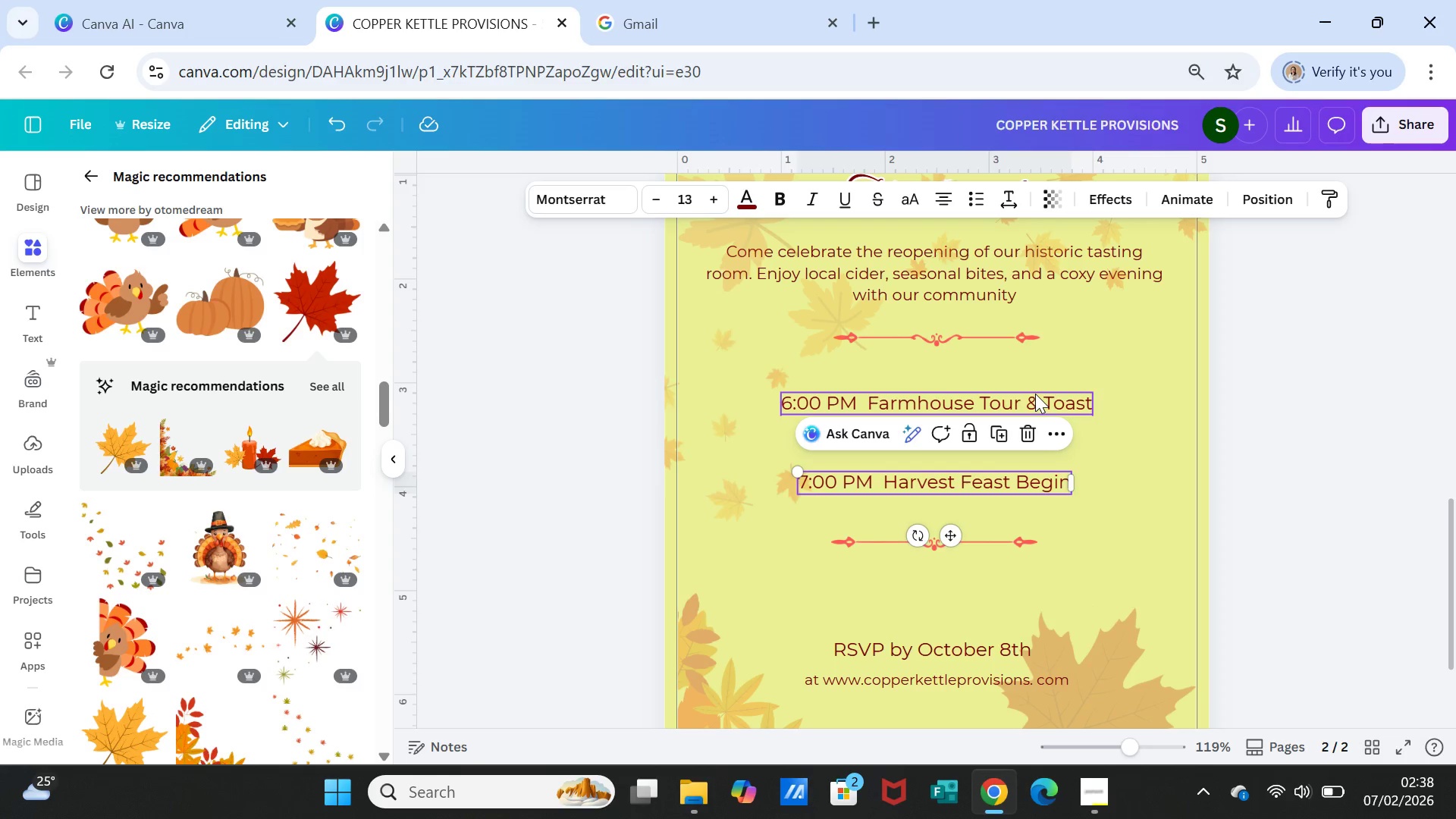 
left_click([1035, 394])
 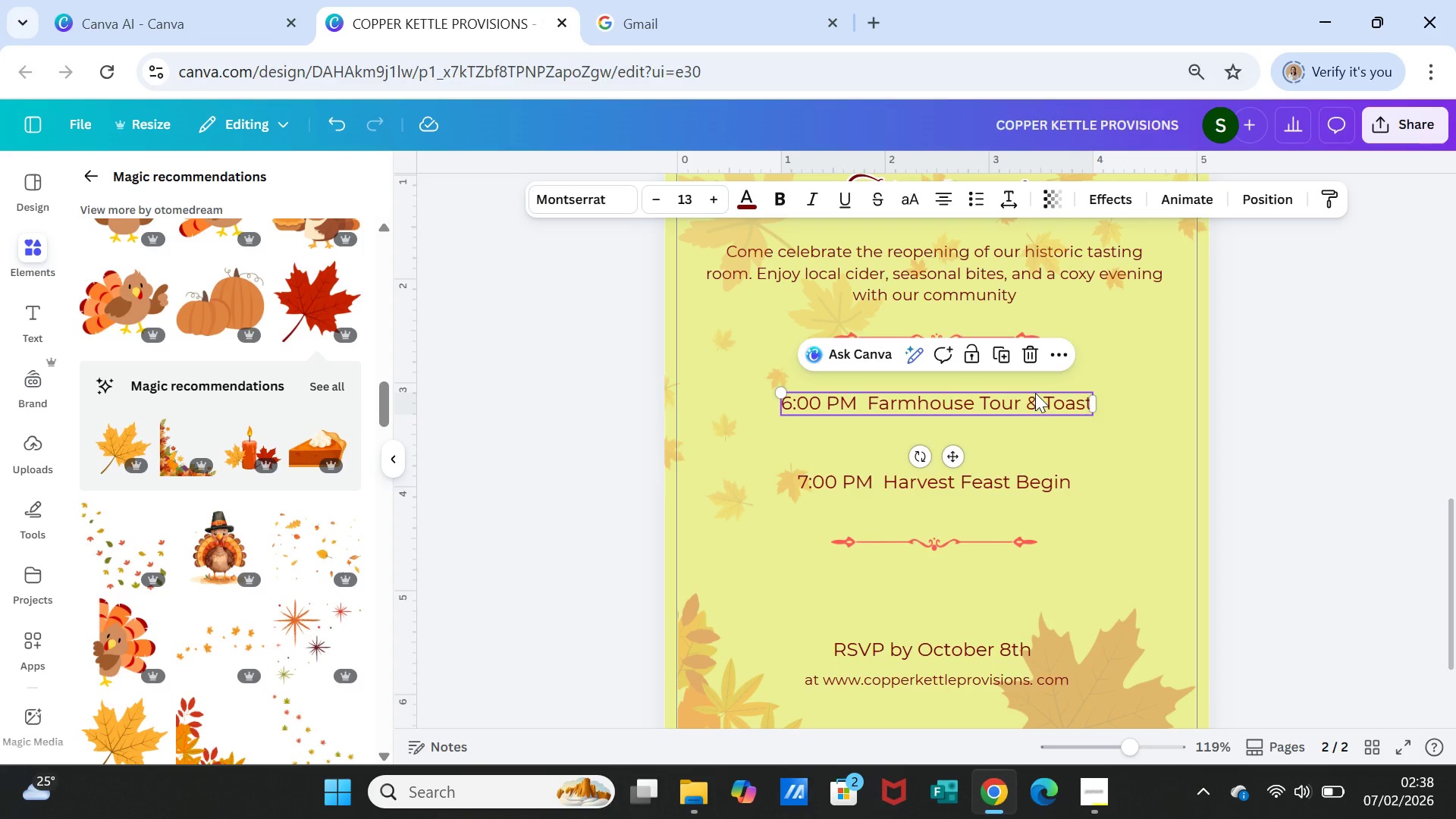 
left_click_drag(start_coordinate=[1035, 394], to_coordinate=[1037, 421])
 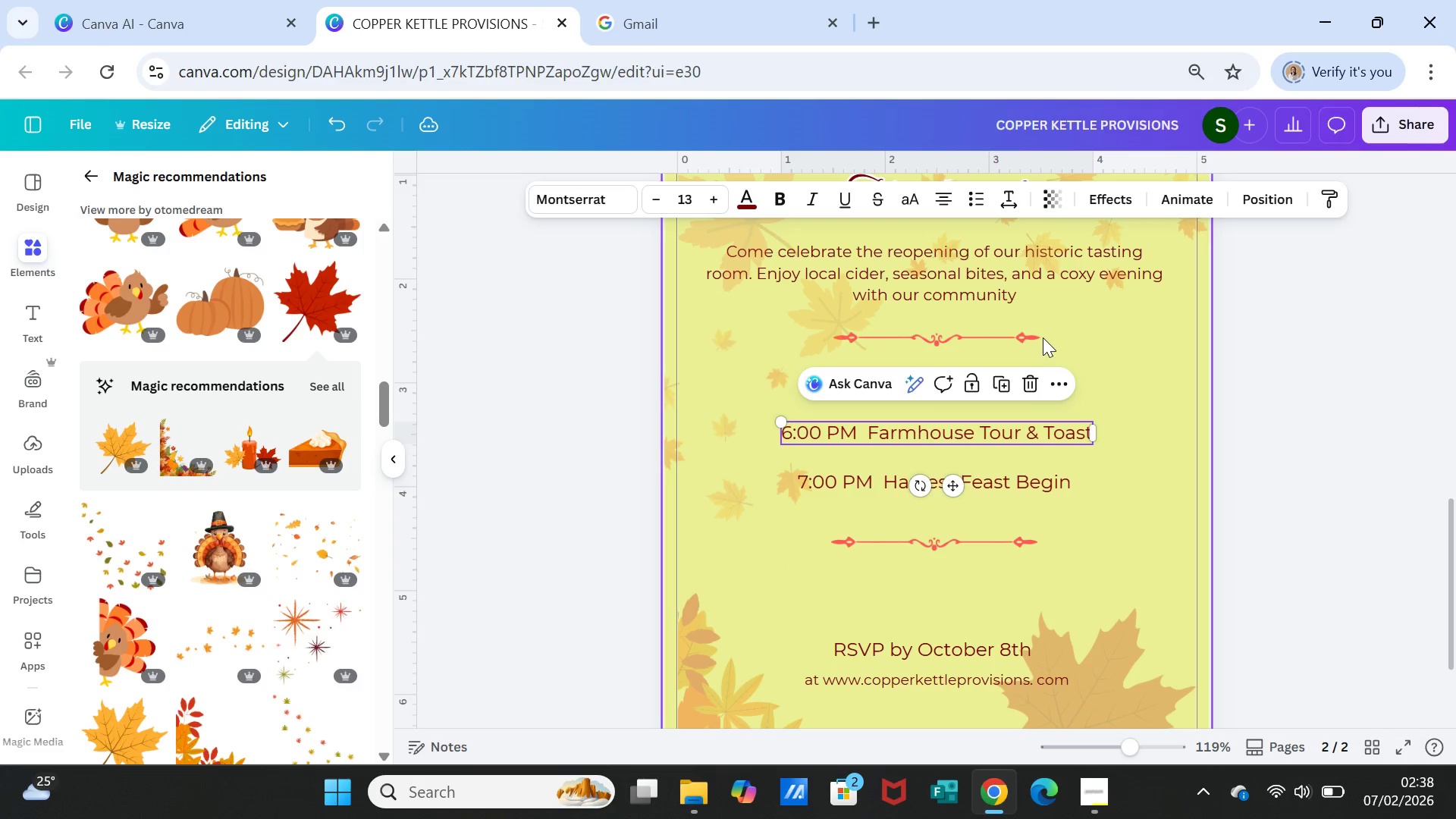 
left_click([1043, 337])
 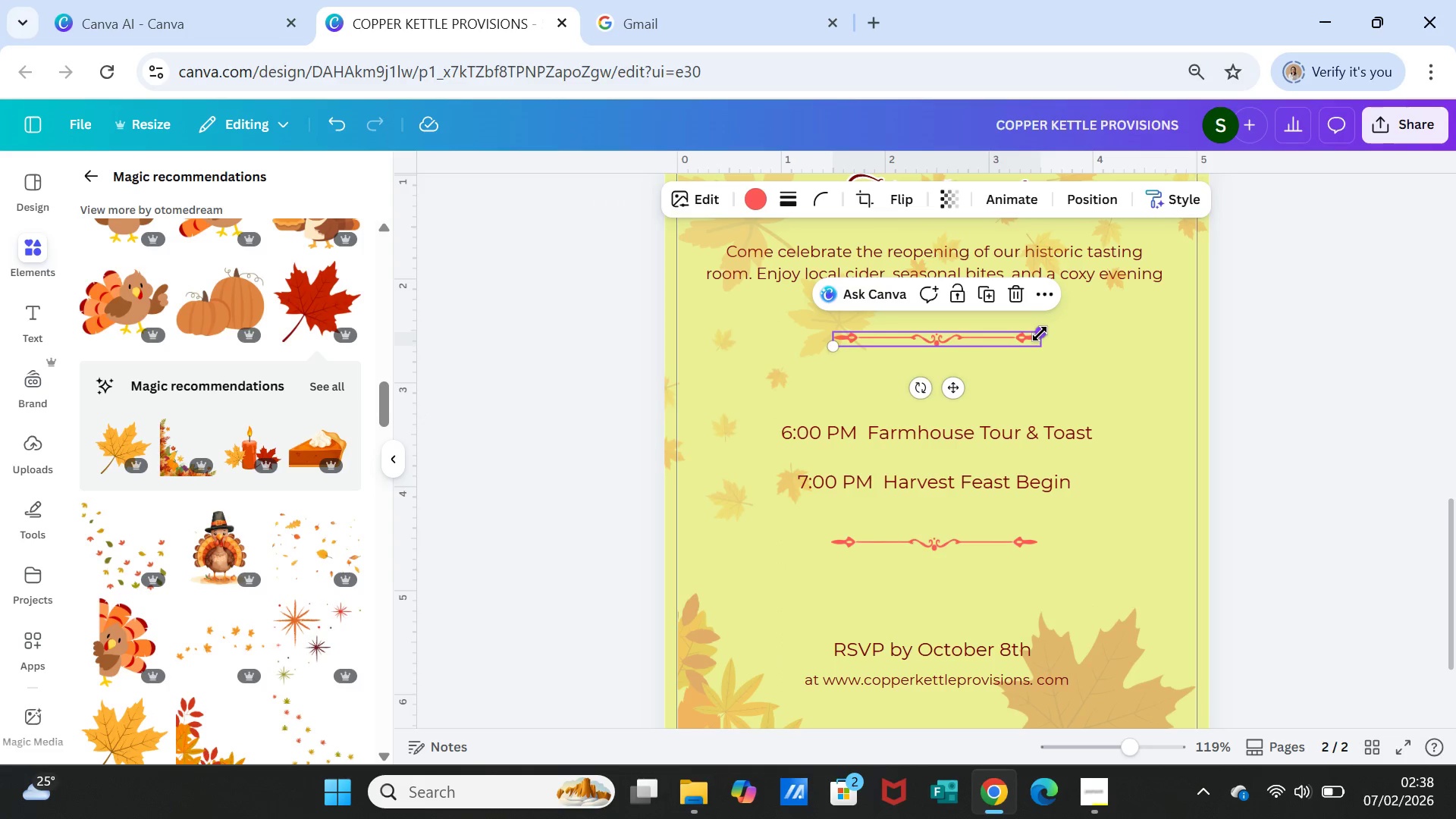 
left_click([1040, 334])
 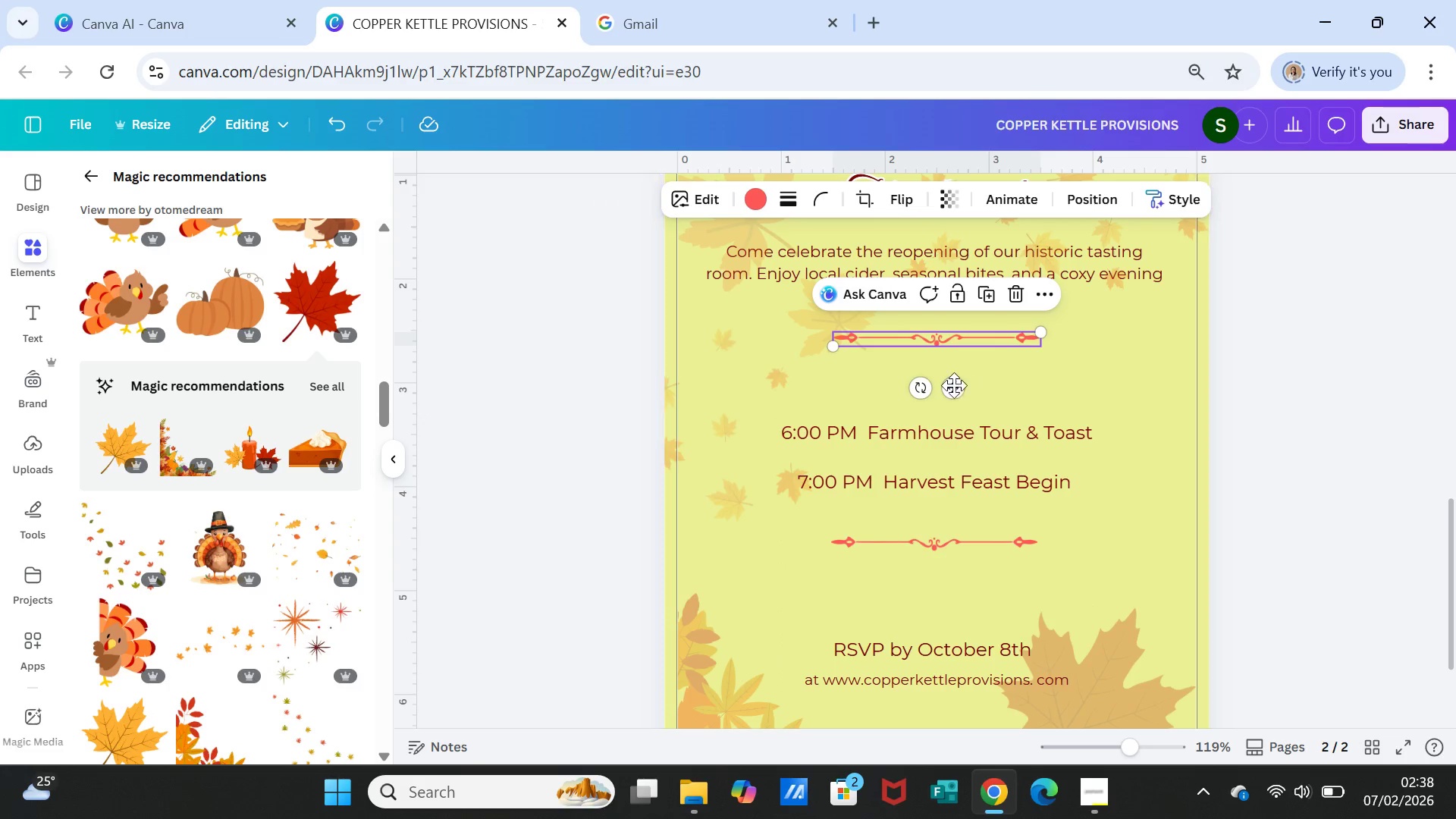 
left_click_drag(start_coordinate=[954, 385], to_coordinate=[954, 411])
 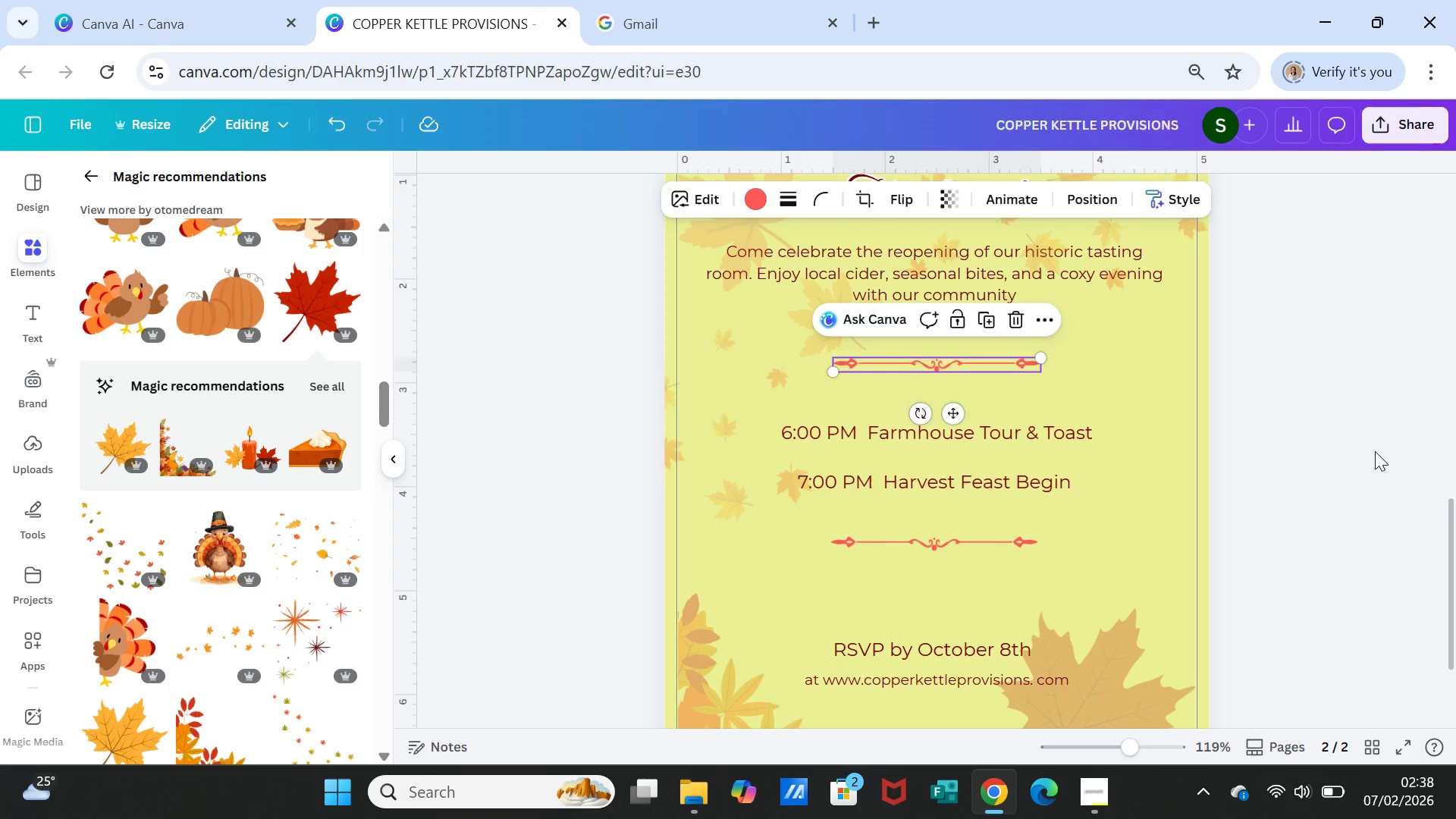 
left_click([1375, 451])
 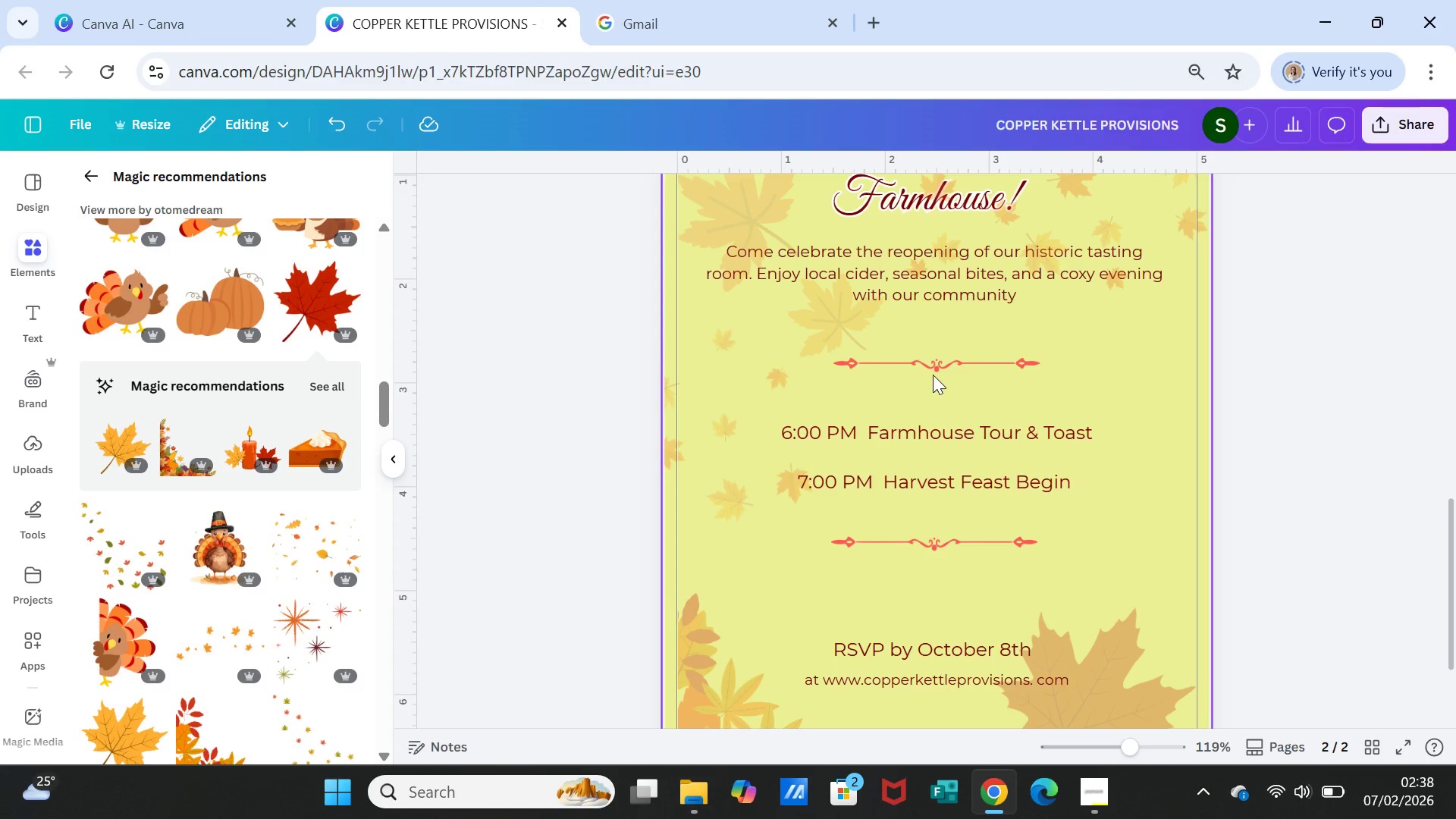 
left_click([932, 371])
 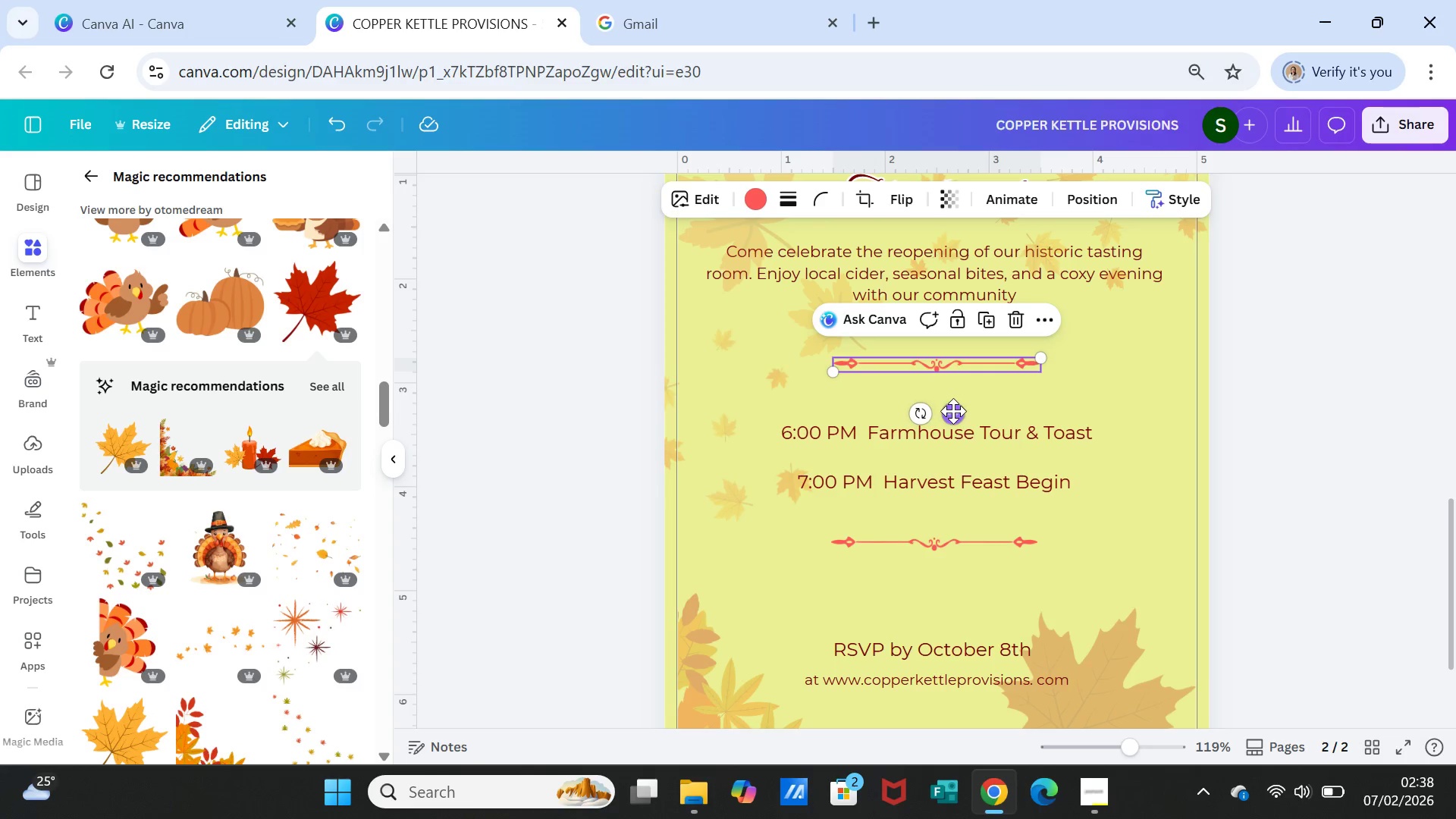 
left_click_drag(start_coordinate=[953, 411], to_coordinate=[954, 416])
 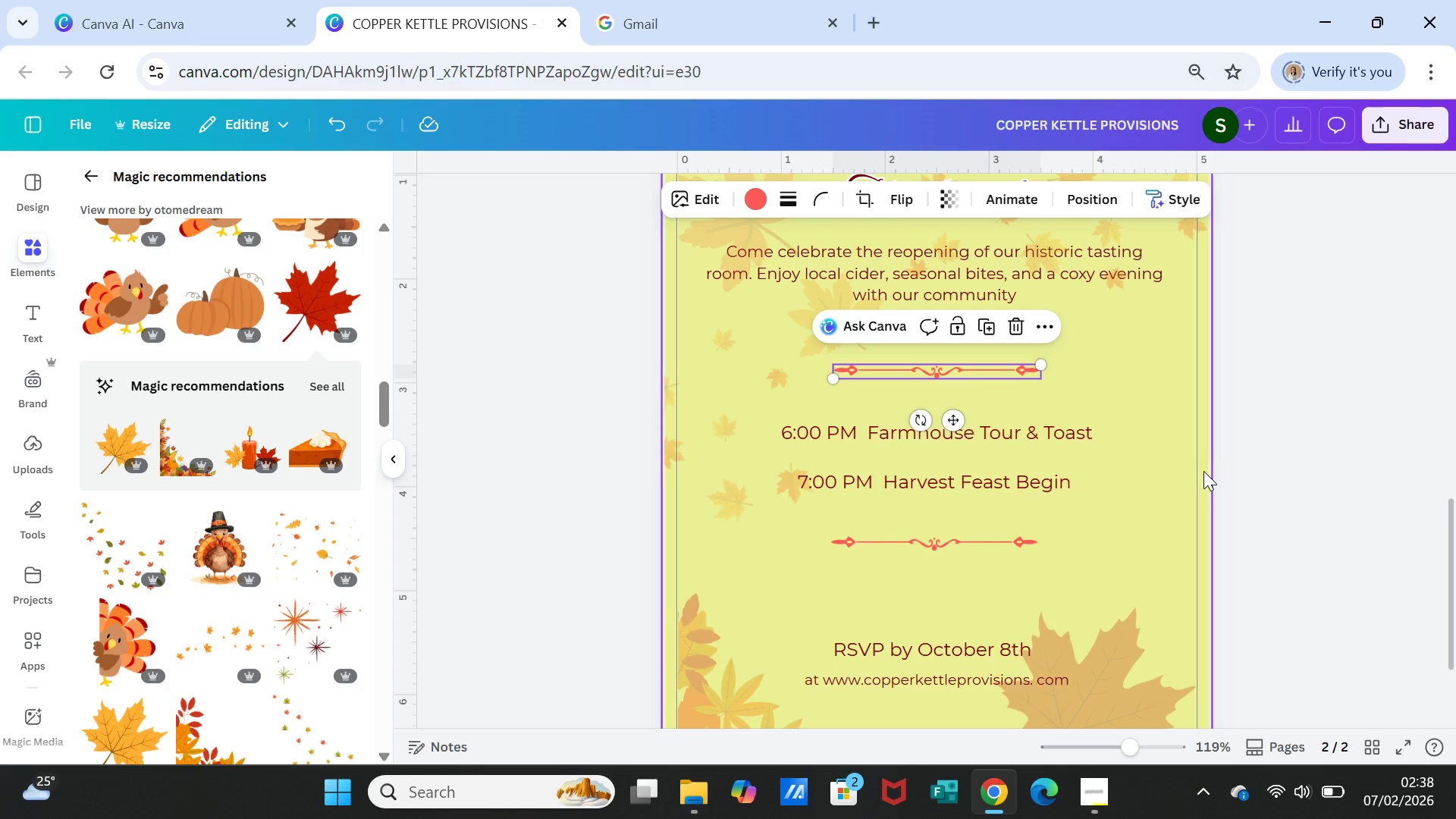 
left_click([1203, 471])
 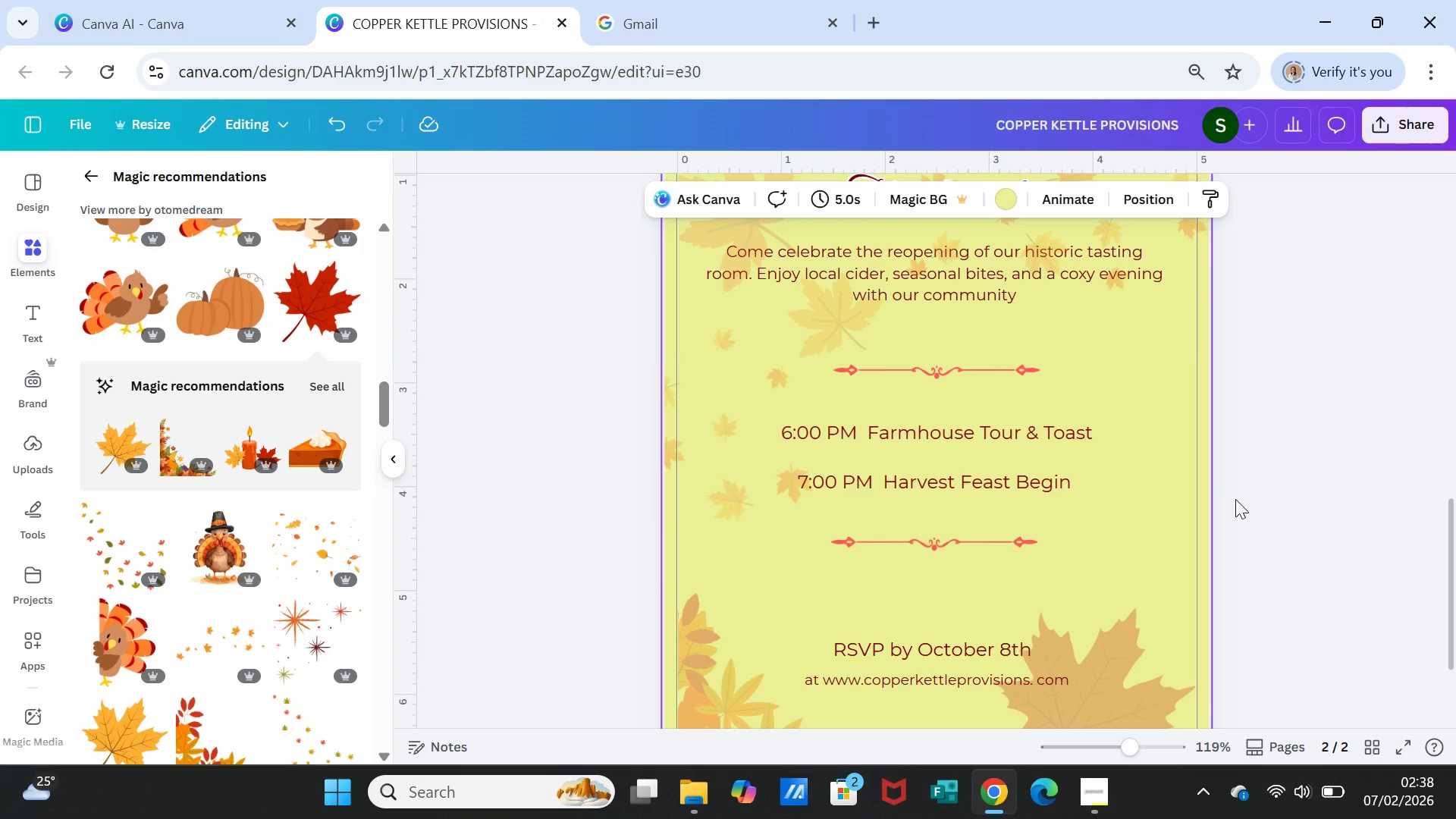 
scroll: coordinate [1235, 499], scroll_direction: up, amount: 1.0
 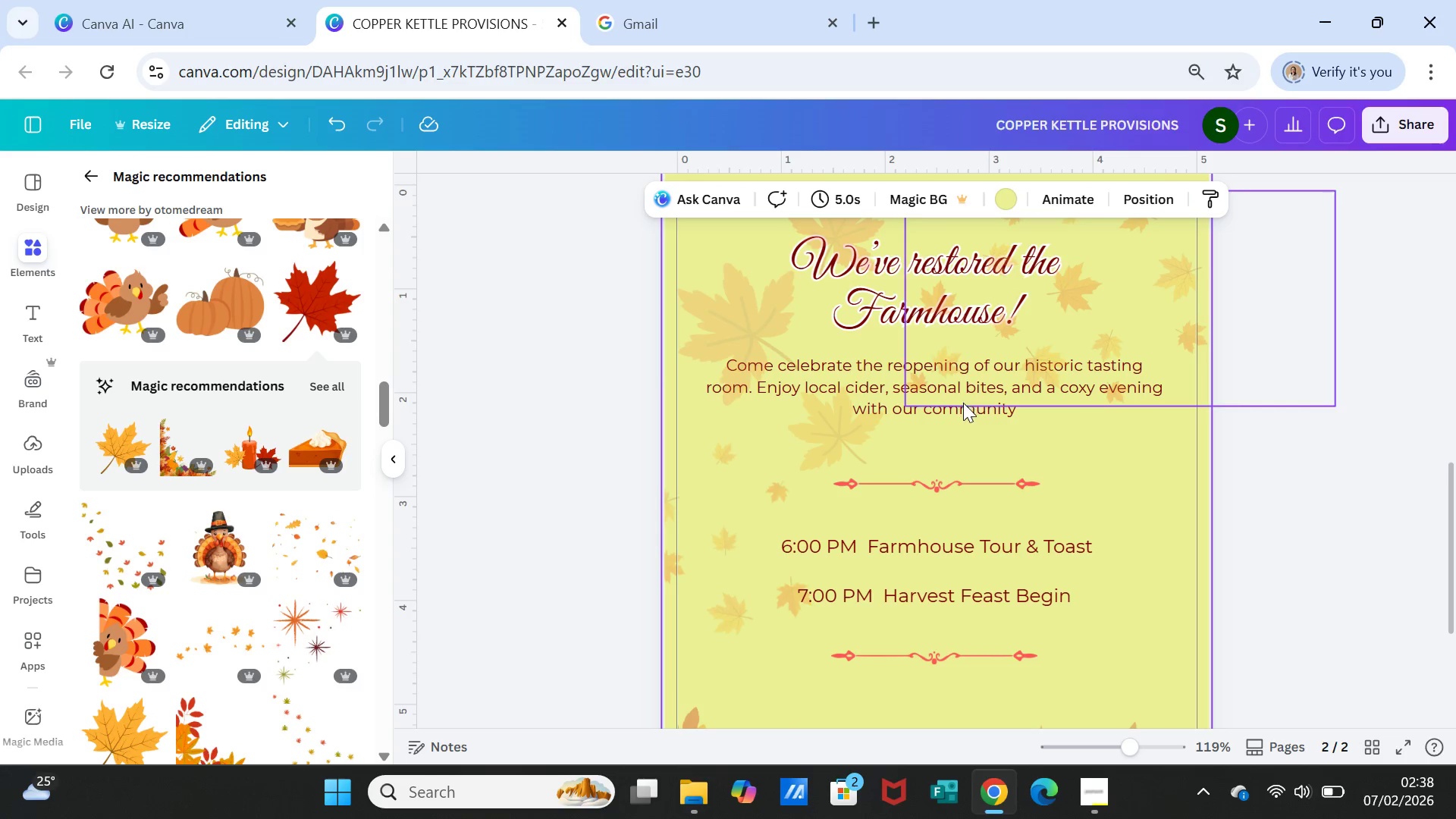 
left_click([963, 410])
 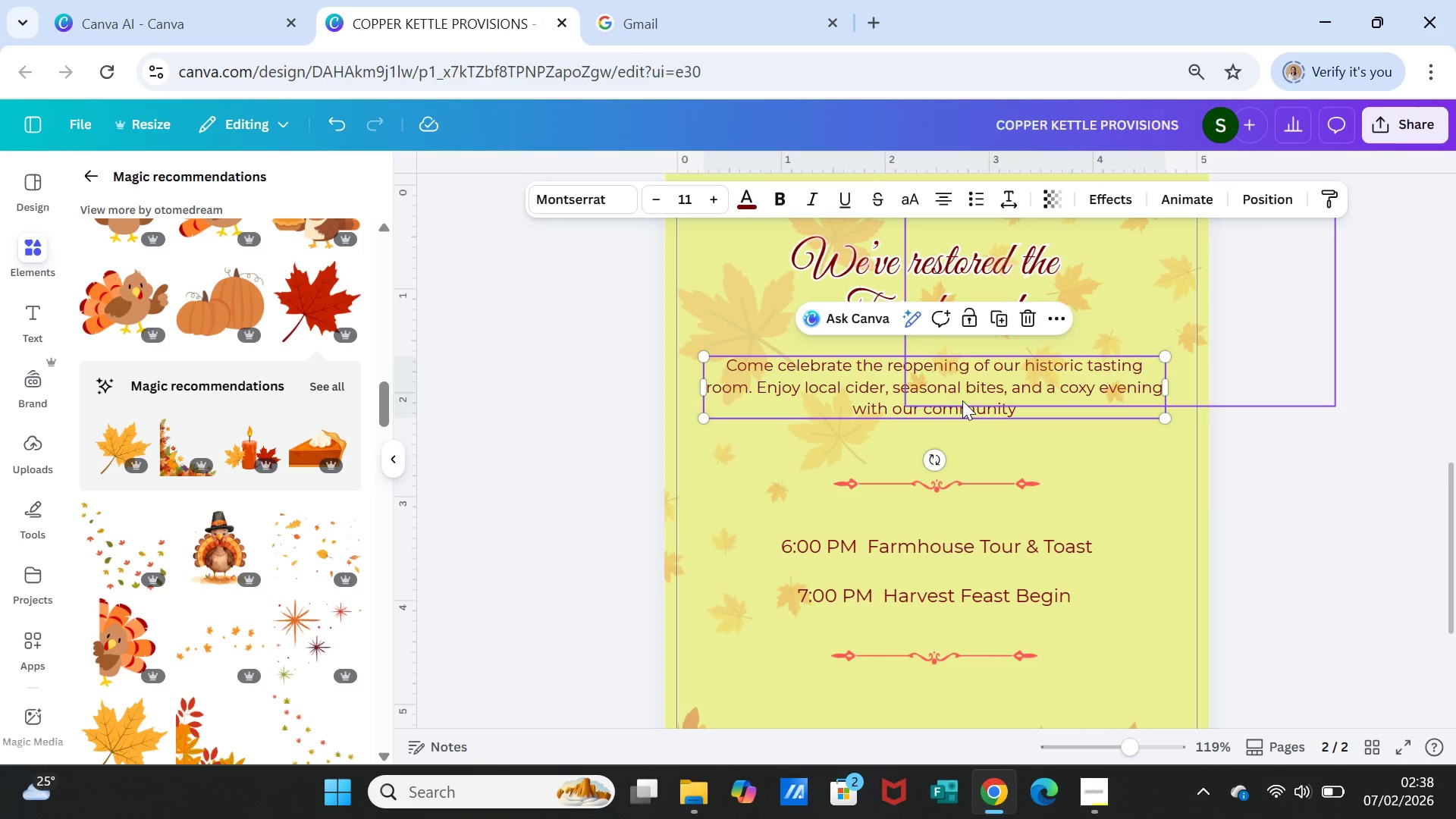 
left_click_drag(start_coordinate=[962, 400], to_coordinate=[962, 416])
 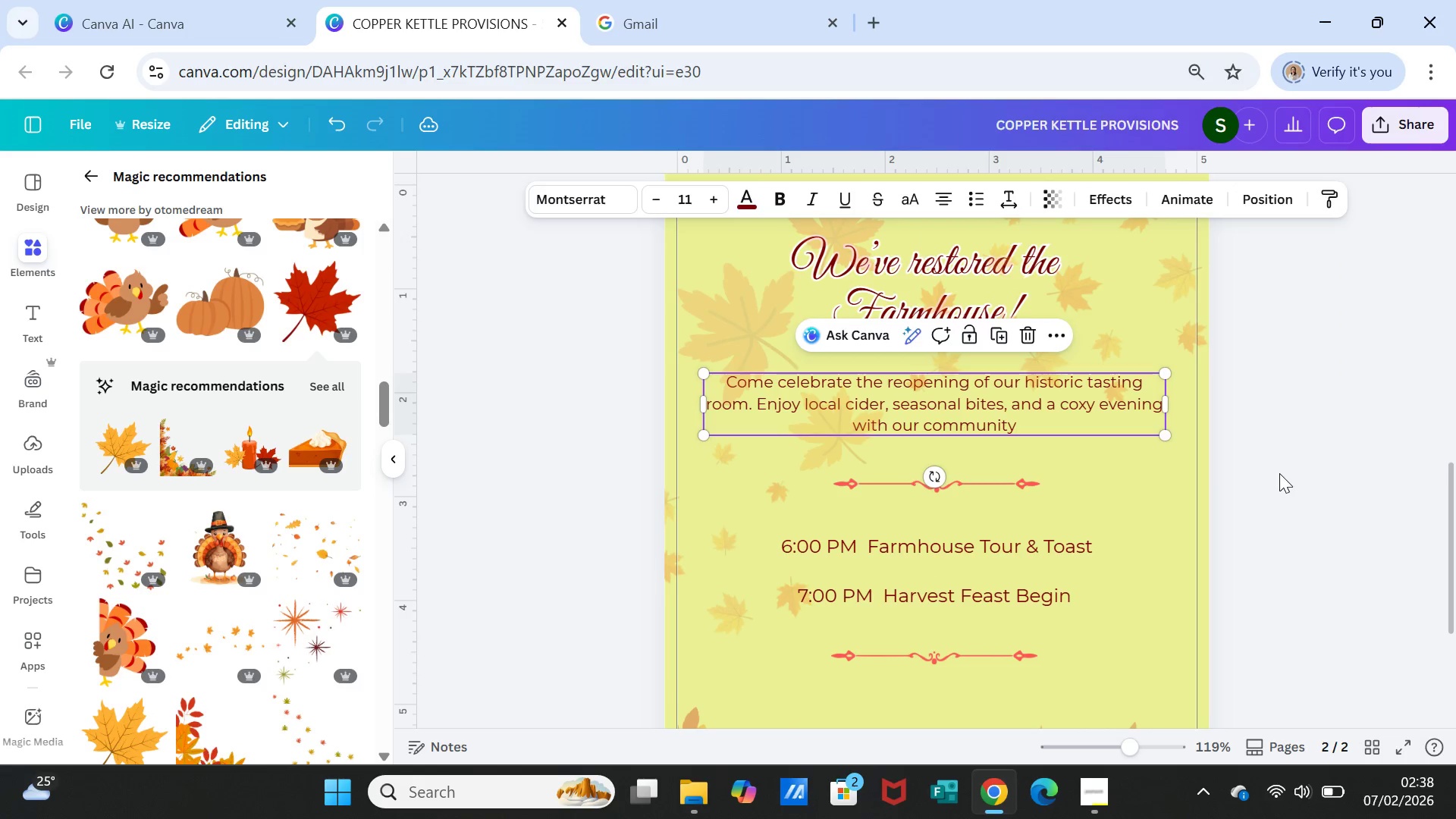 
left_click([1279, 473])
 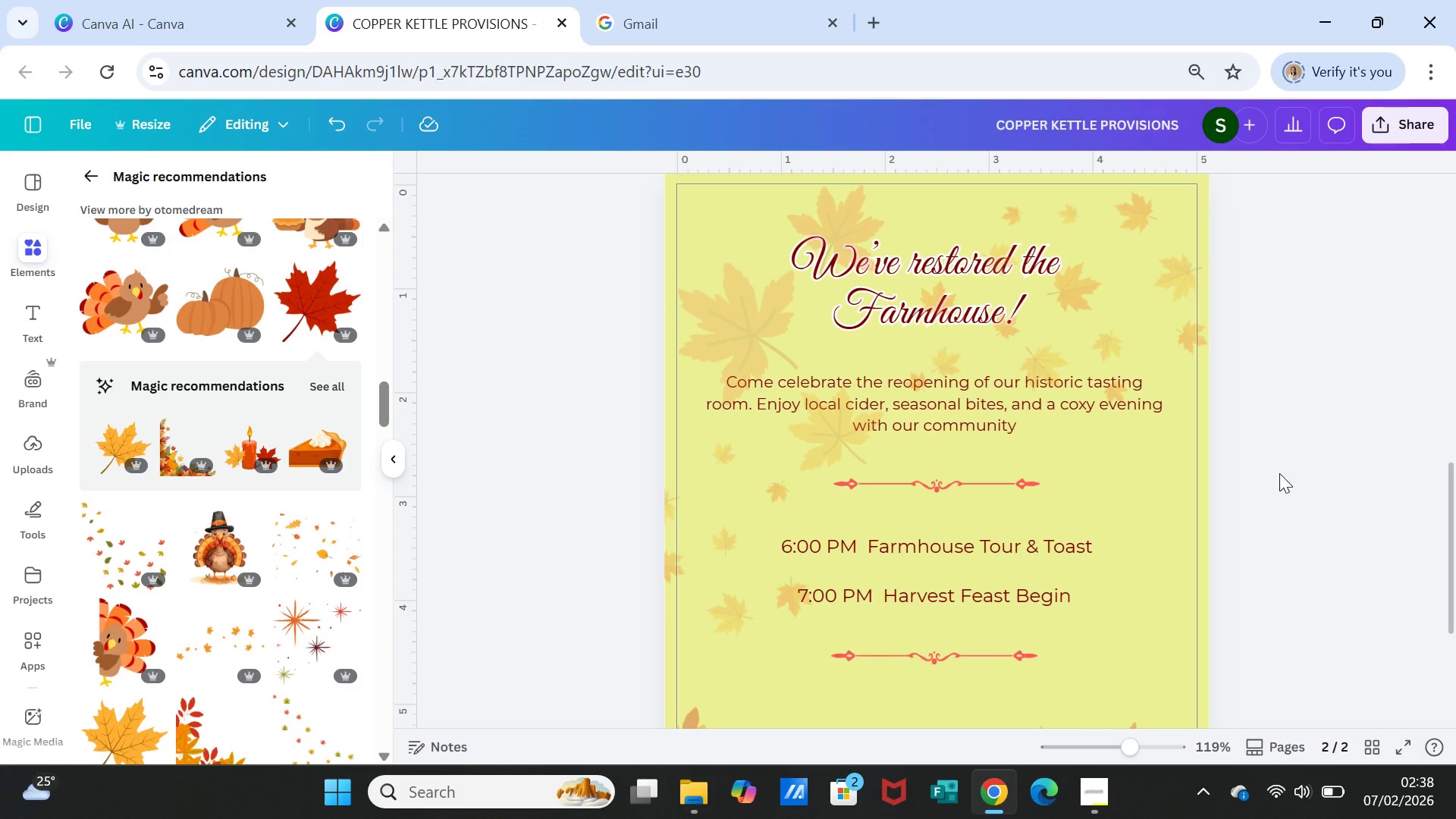 
scroll: coordinate [1279, 473], scroll_direction: down, amount: 2.0
 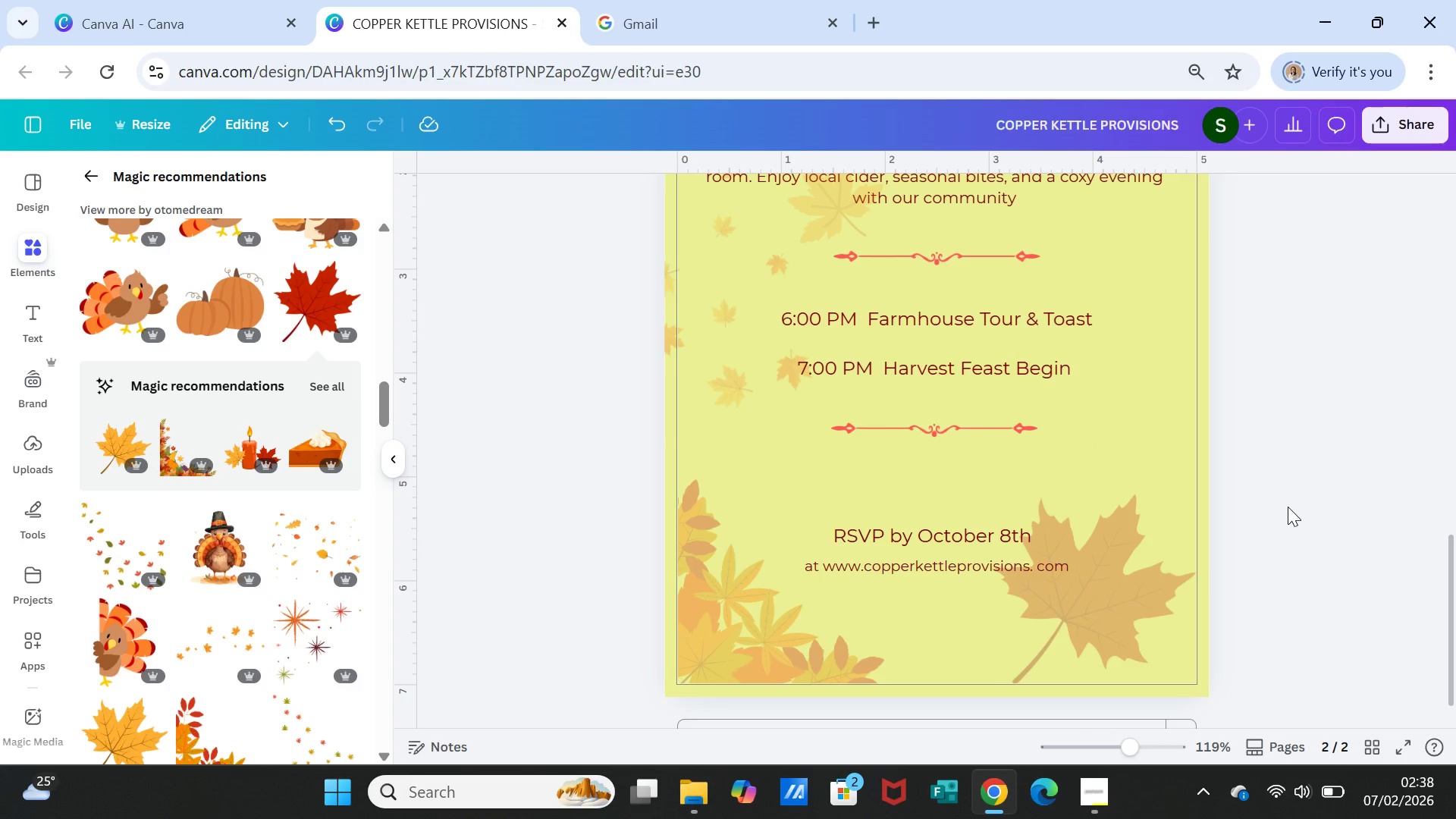 
wait(12.29)
 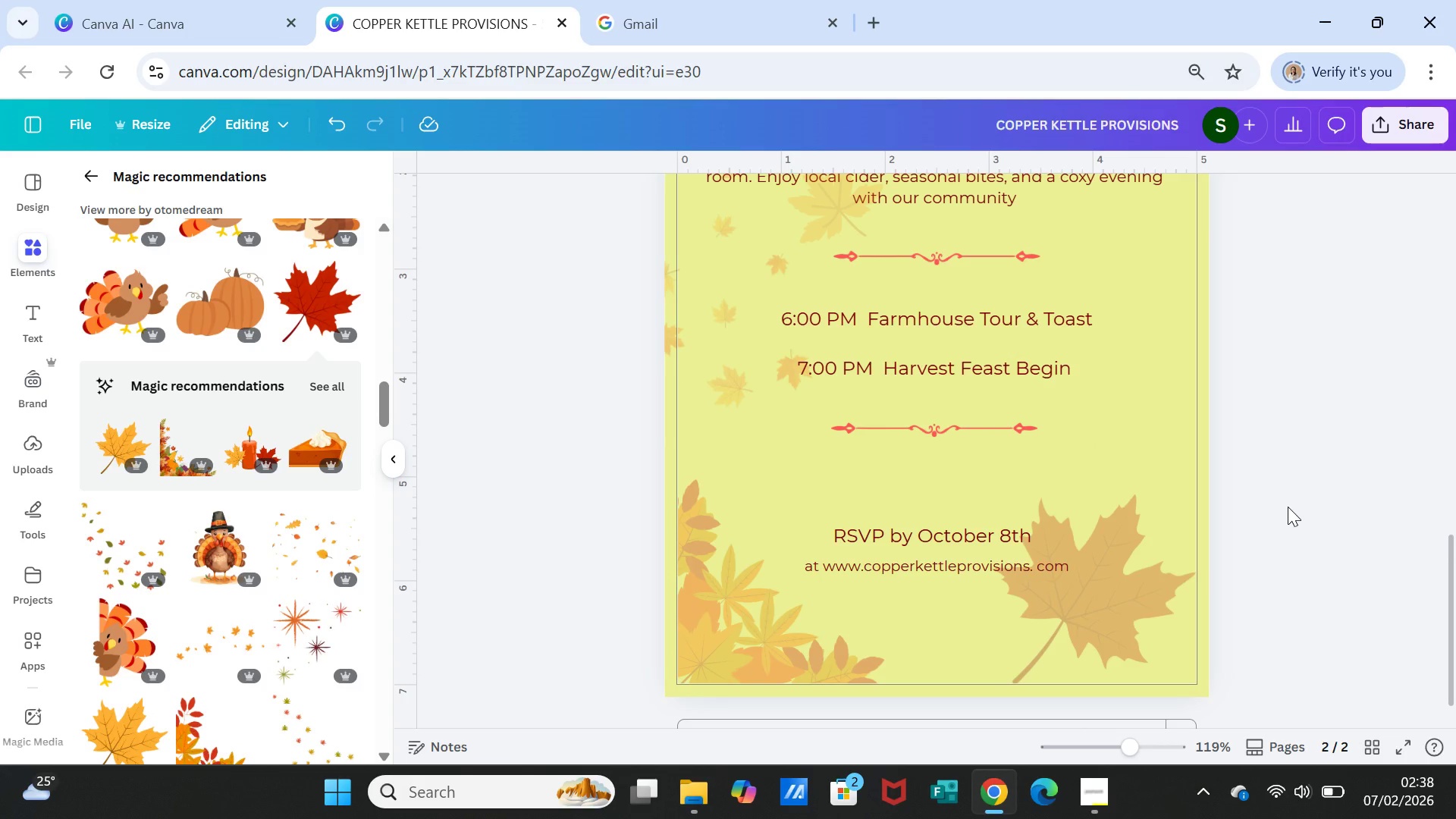 
left_click([959, 375])
 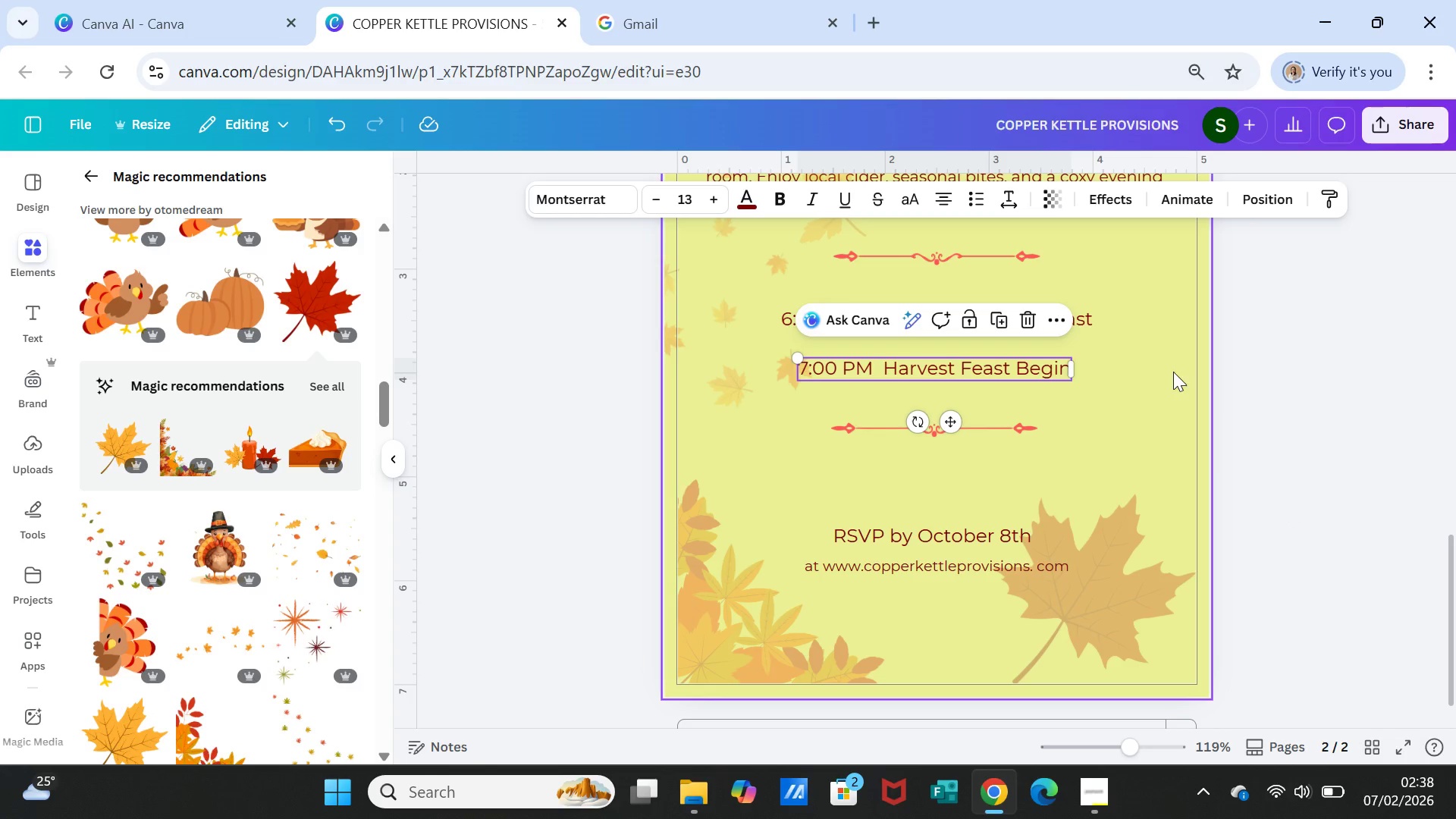 
left_click([1257, 416])
 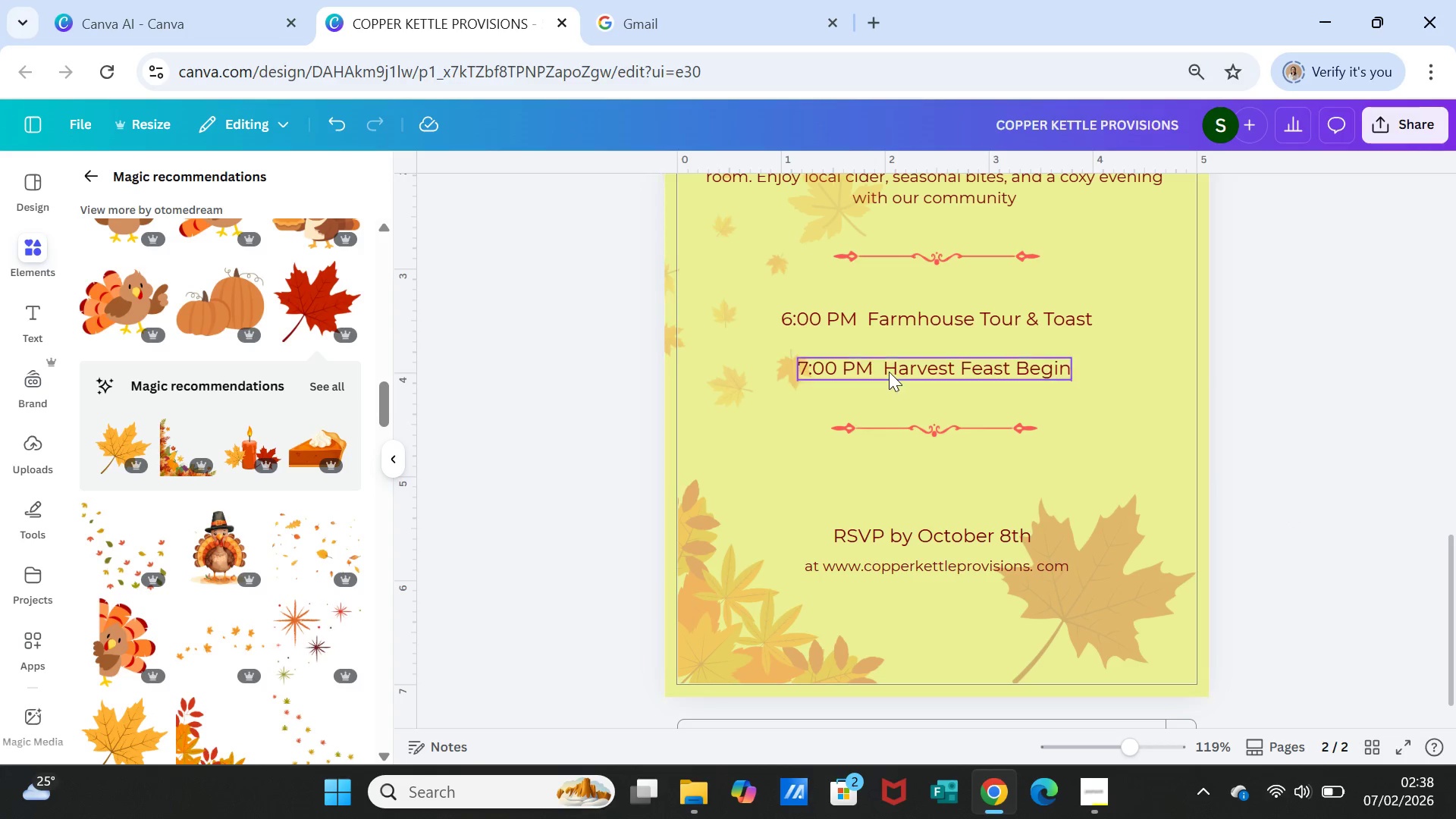 
left_click([889, 372])
 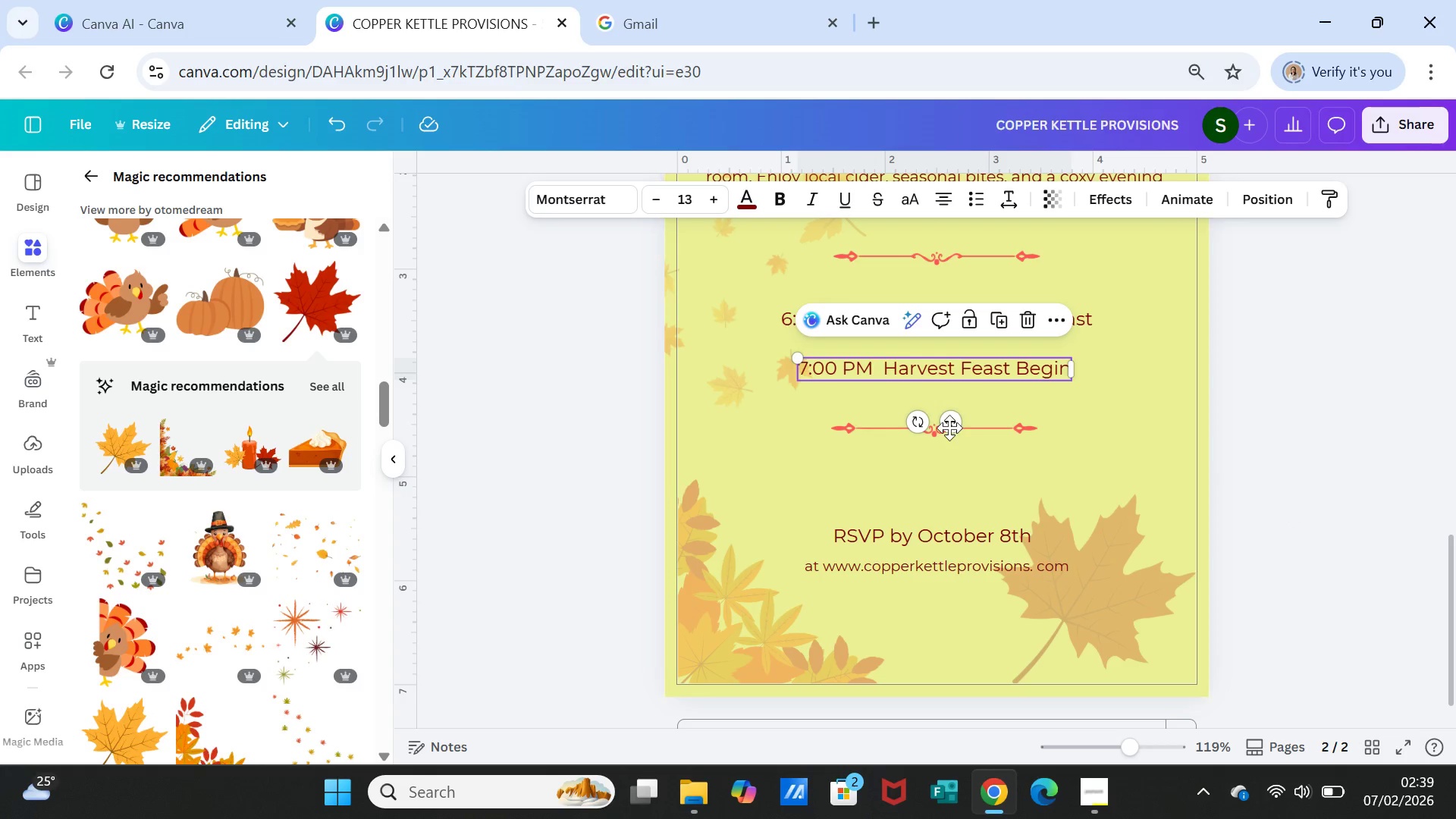 
left_click_drag(start_coordinate=[949, 428], to_coordinate=[941, 424])
 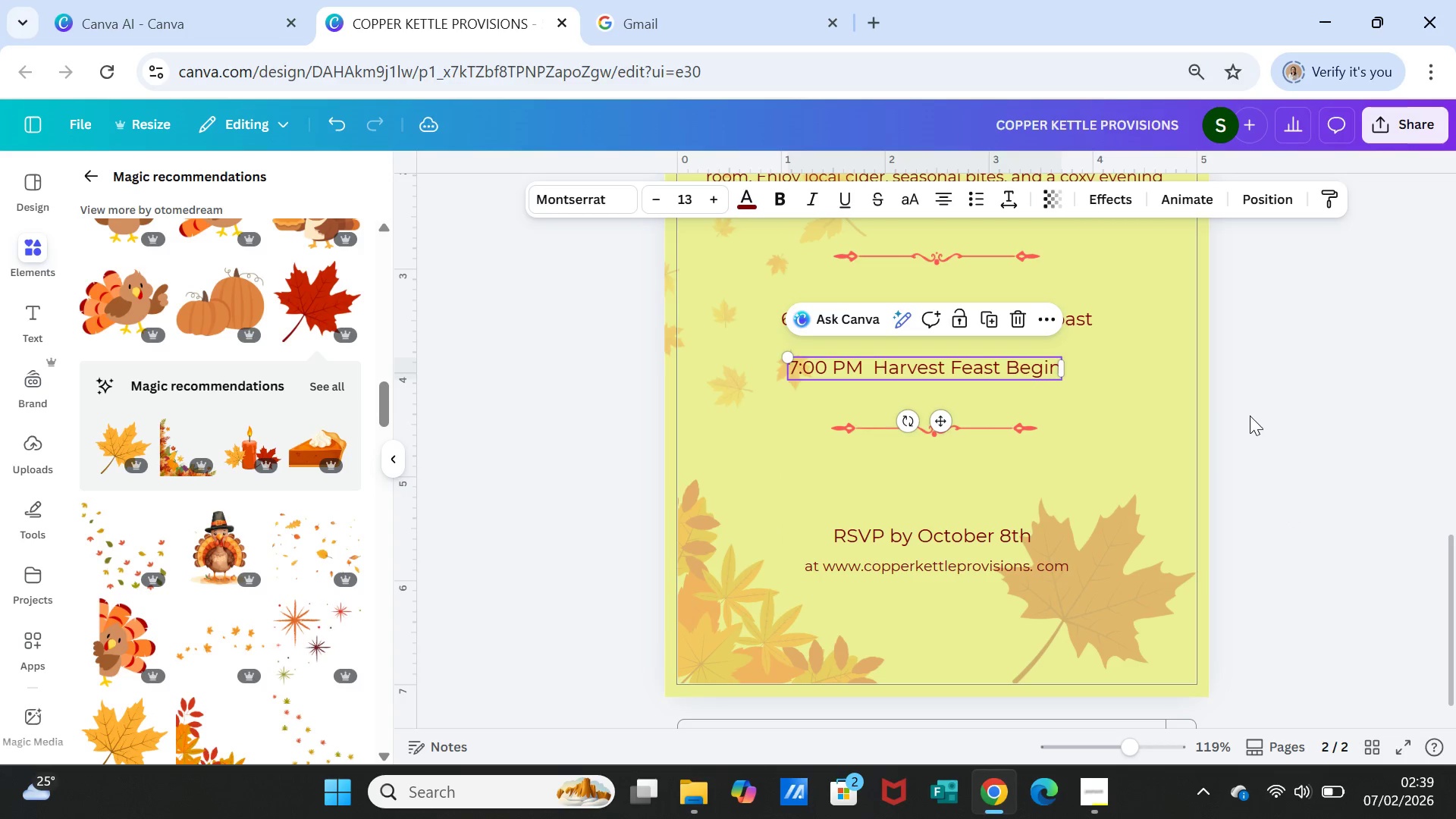 
left_click([1250, 416])
 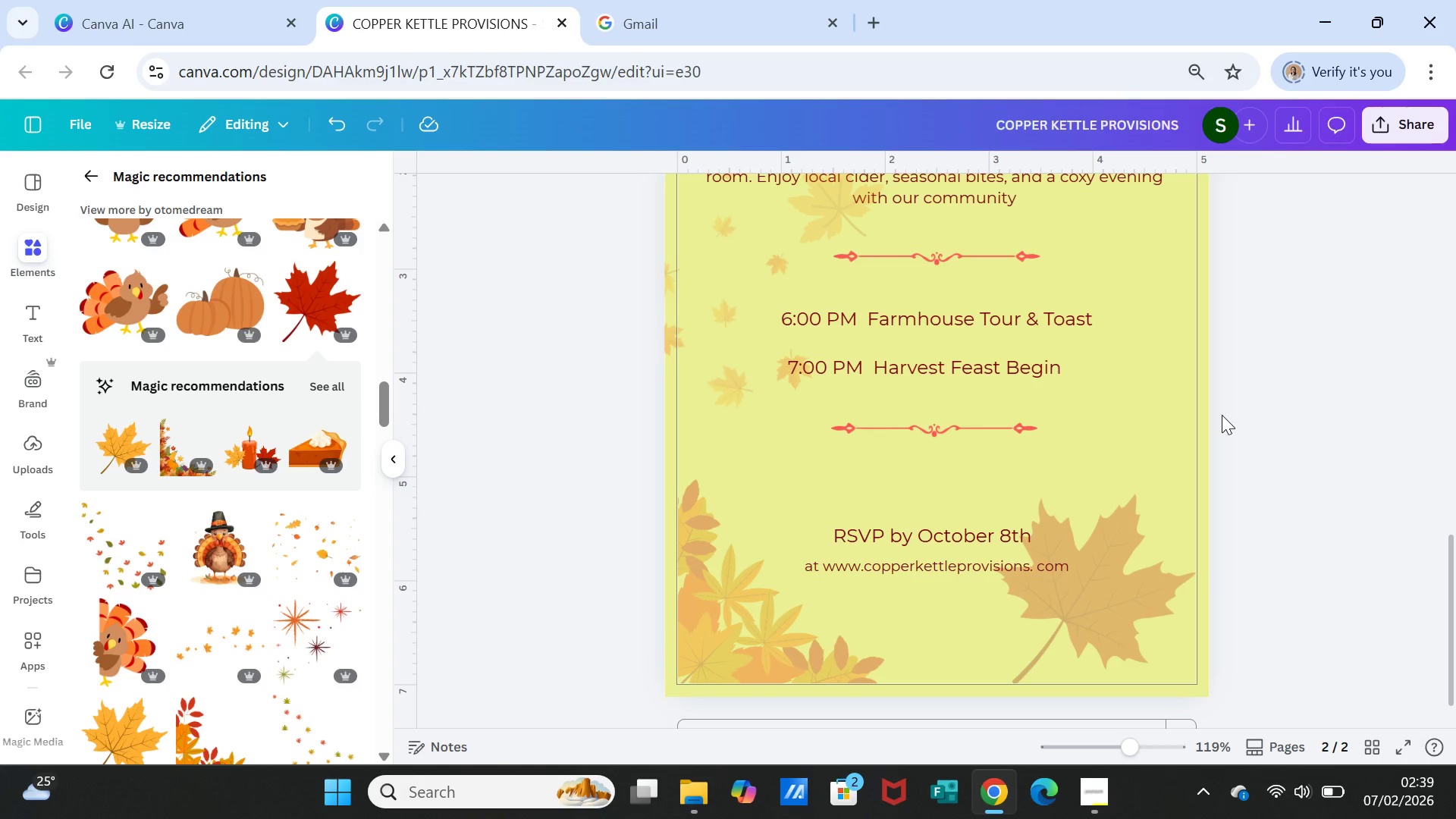 
wait(23.55)
 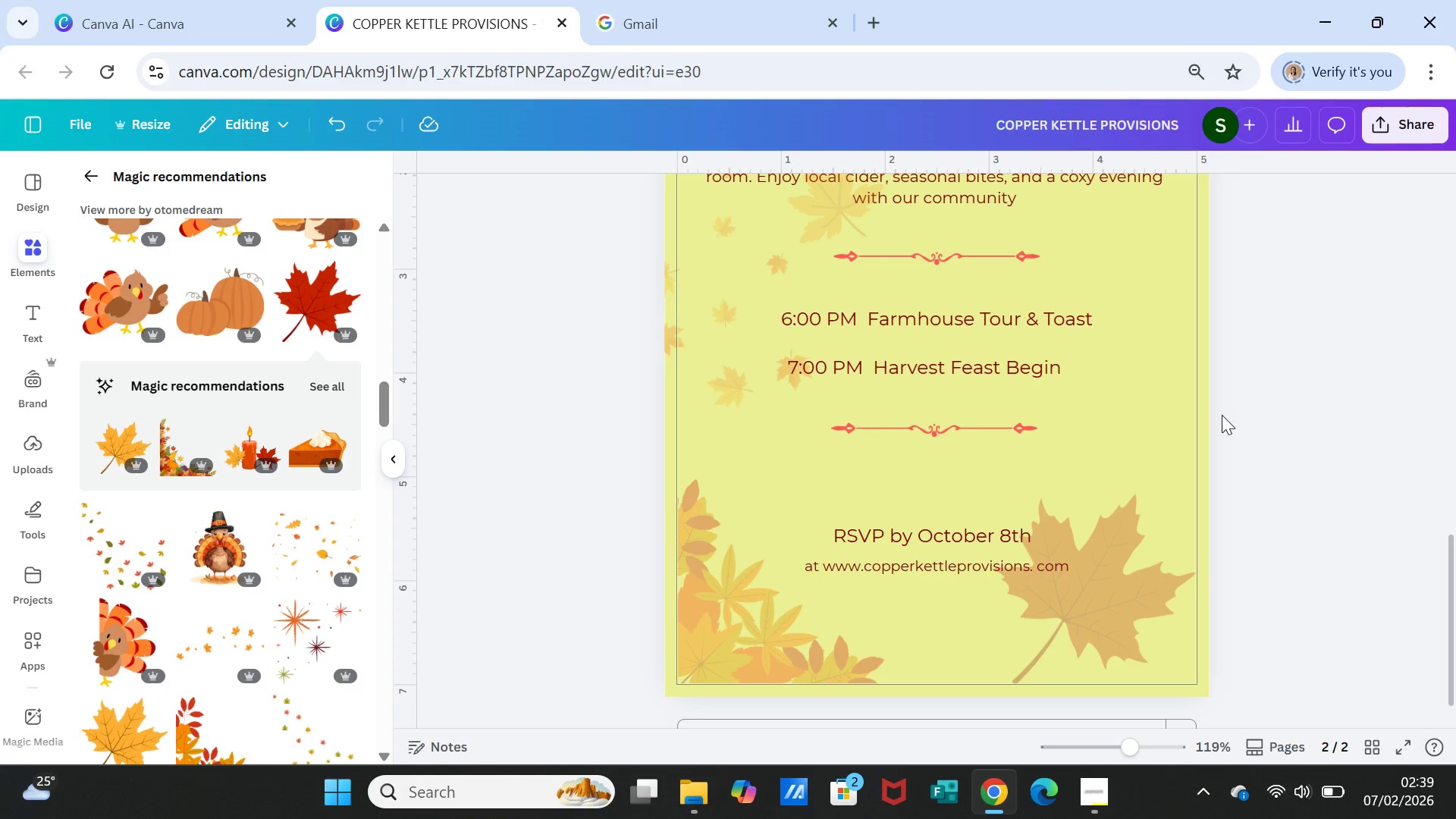 
scroll: coordinate [1301, 488], scroll_direction: up, amount: 2.0
 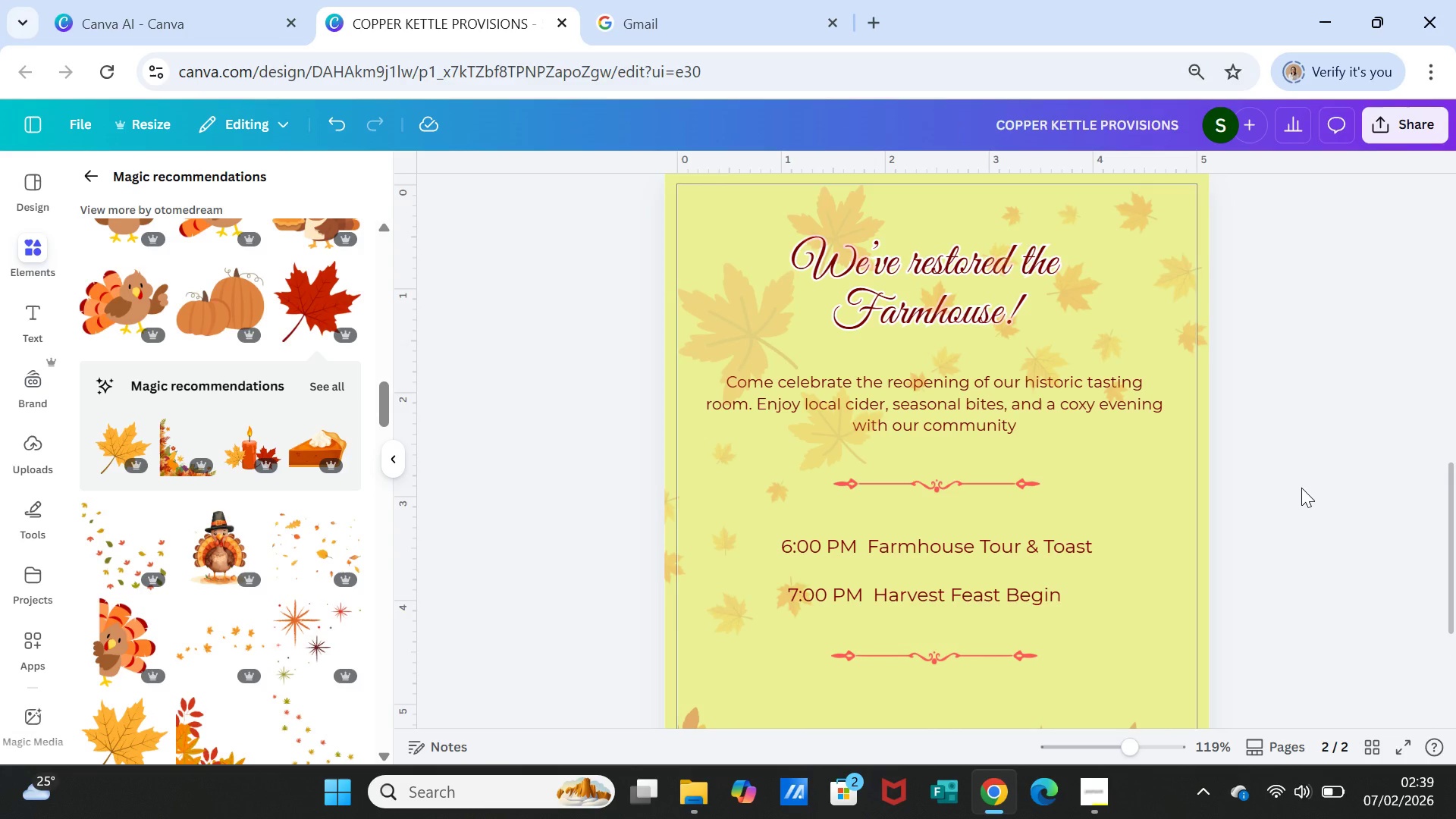 
wait(7.77)
 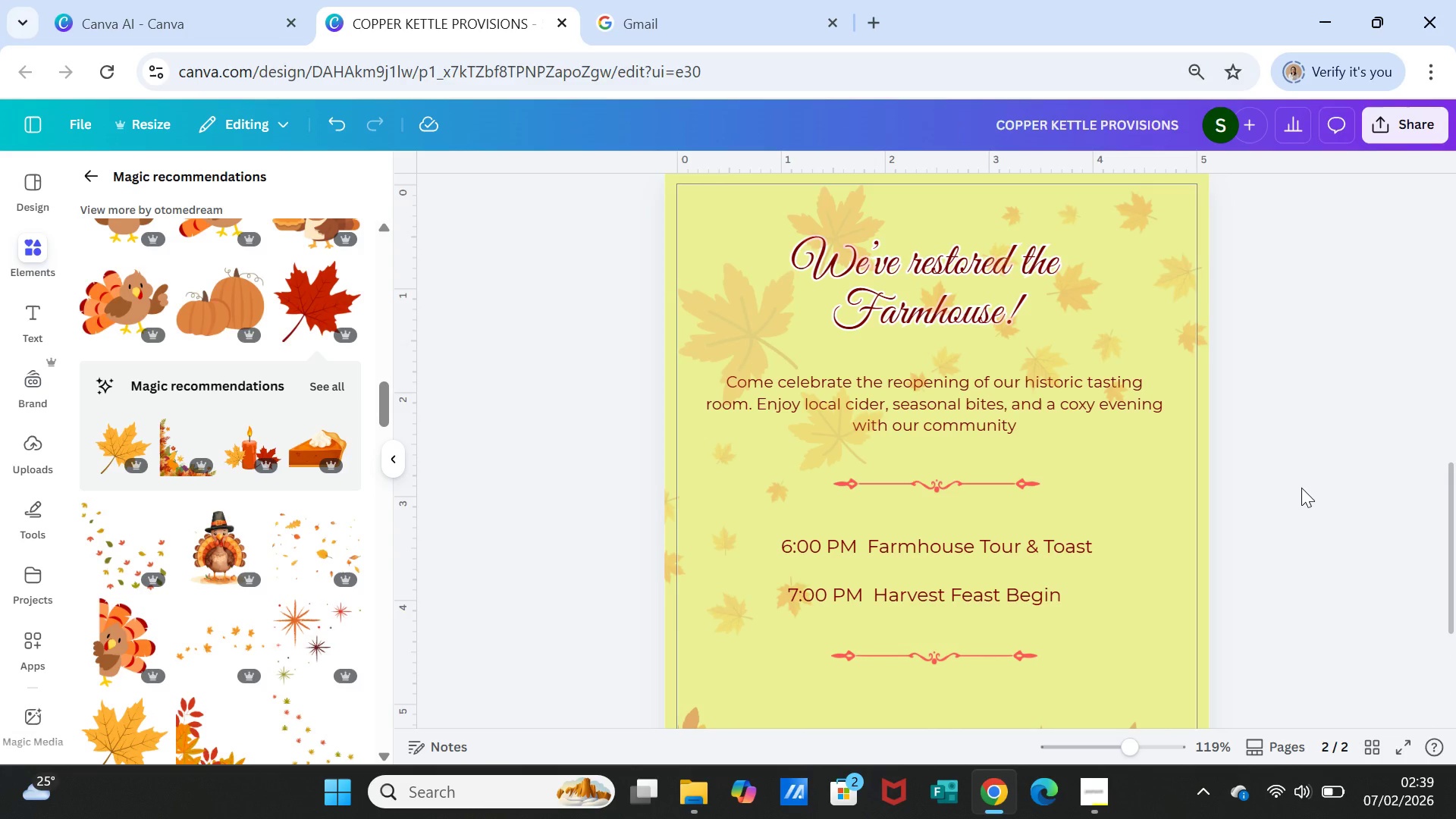 
scroll: coordinate [1301, 488], scroll_direction: up, amount: 3.0
 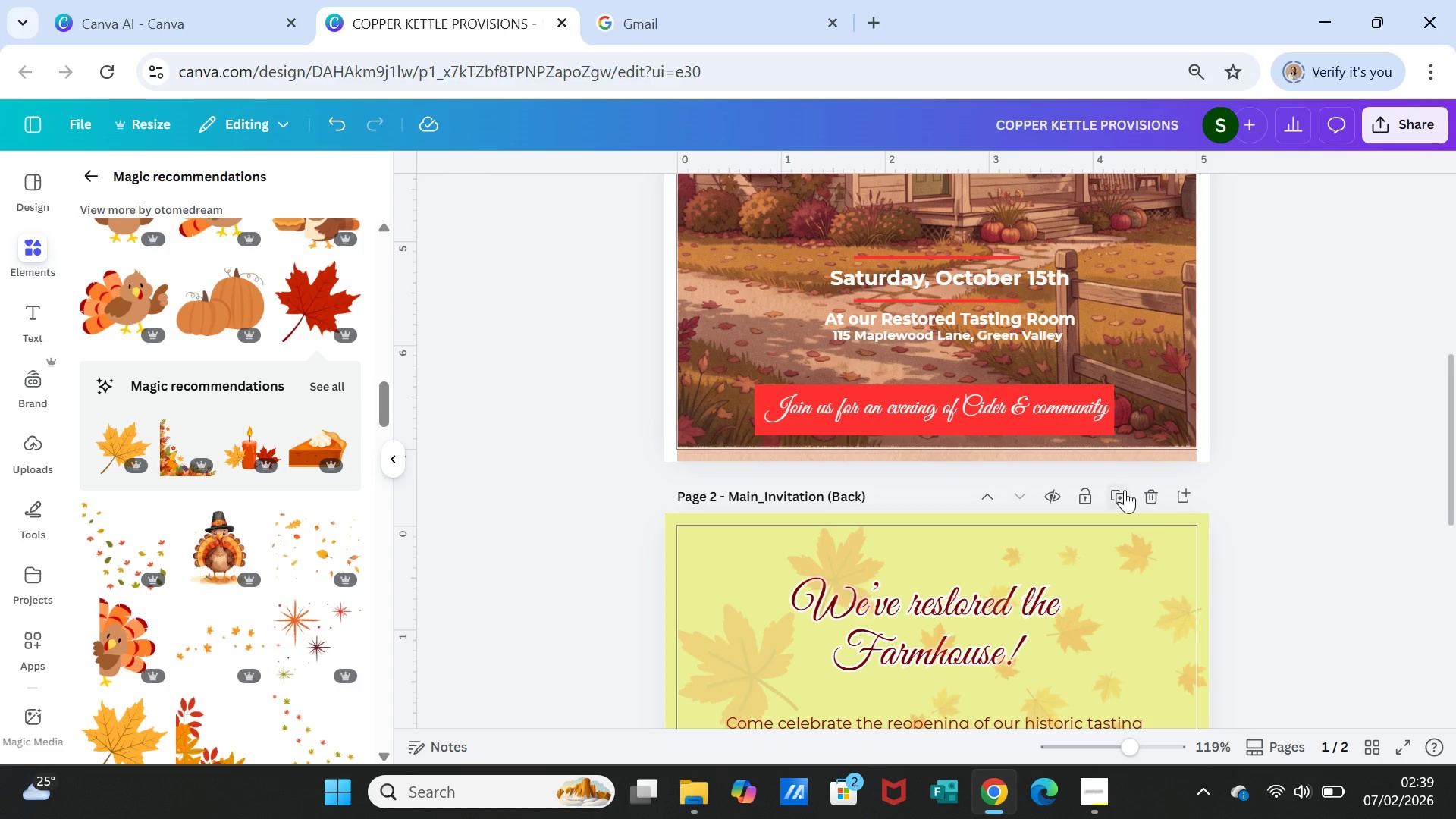 
left_click([1119, 495])
 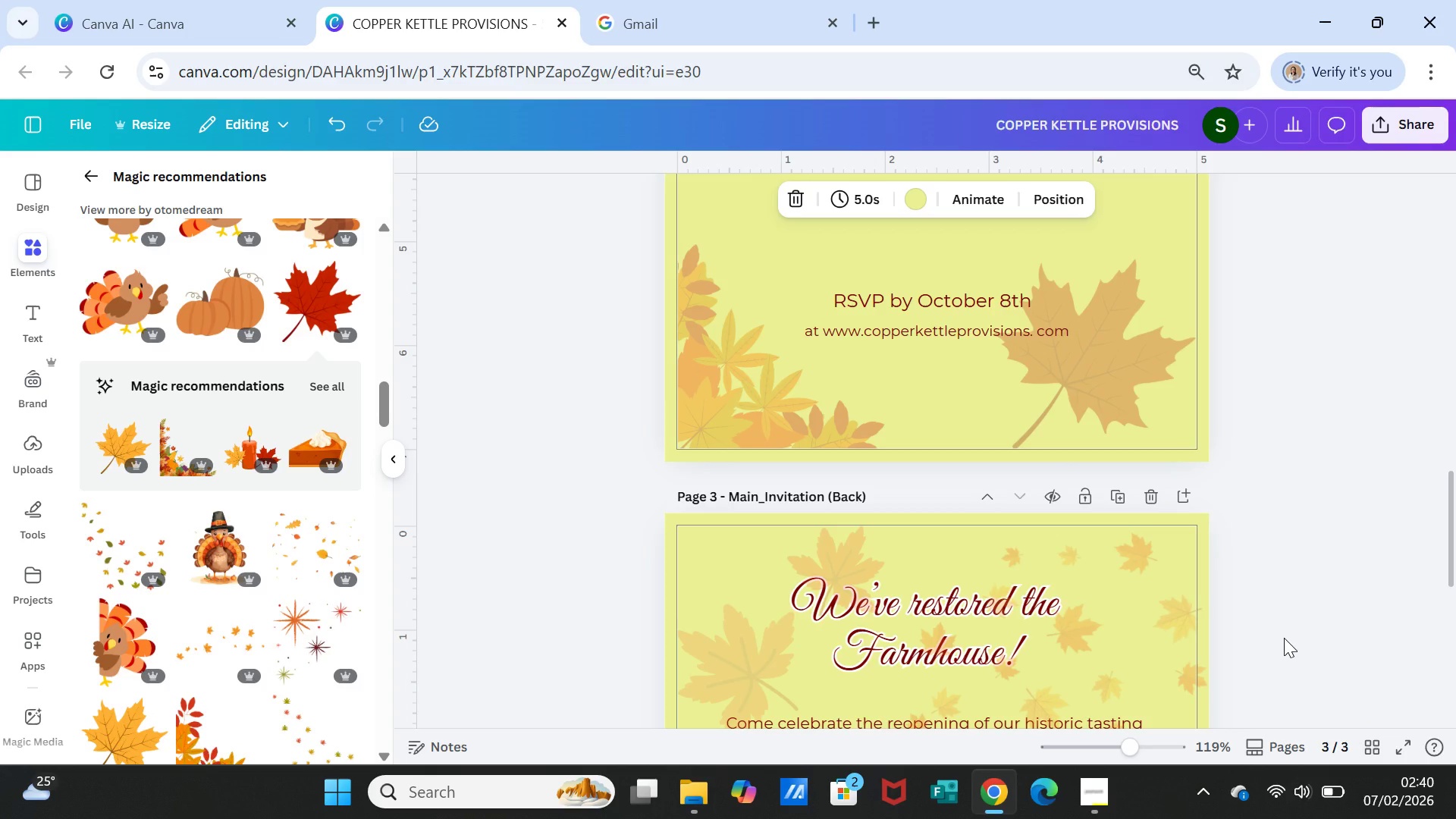 
wait(59.52)
 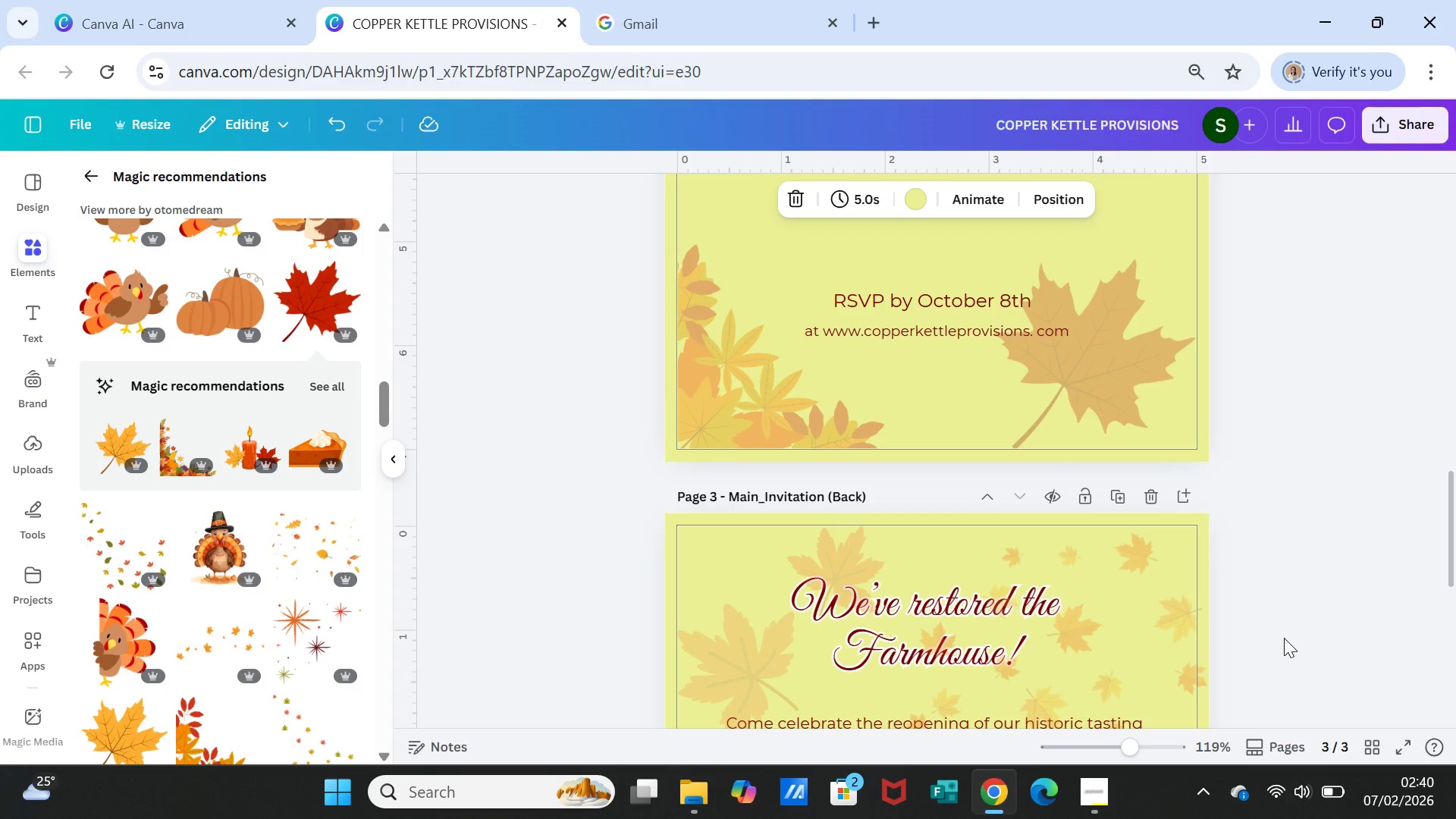 
scroll: coordinate [1330, 494], scroll_direction: down, amount: 2.0
 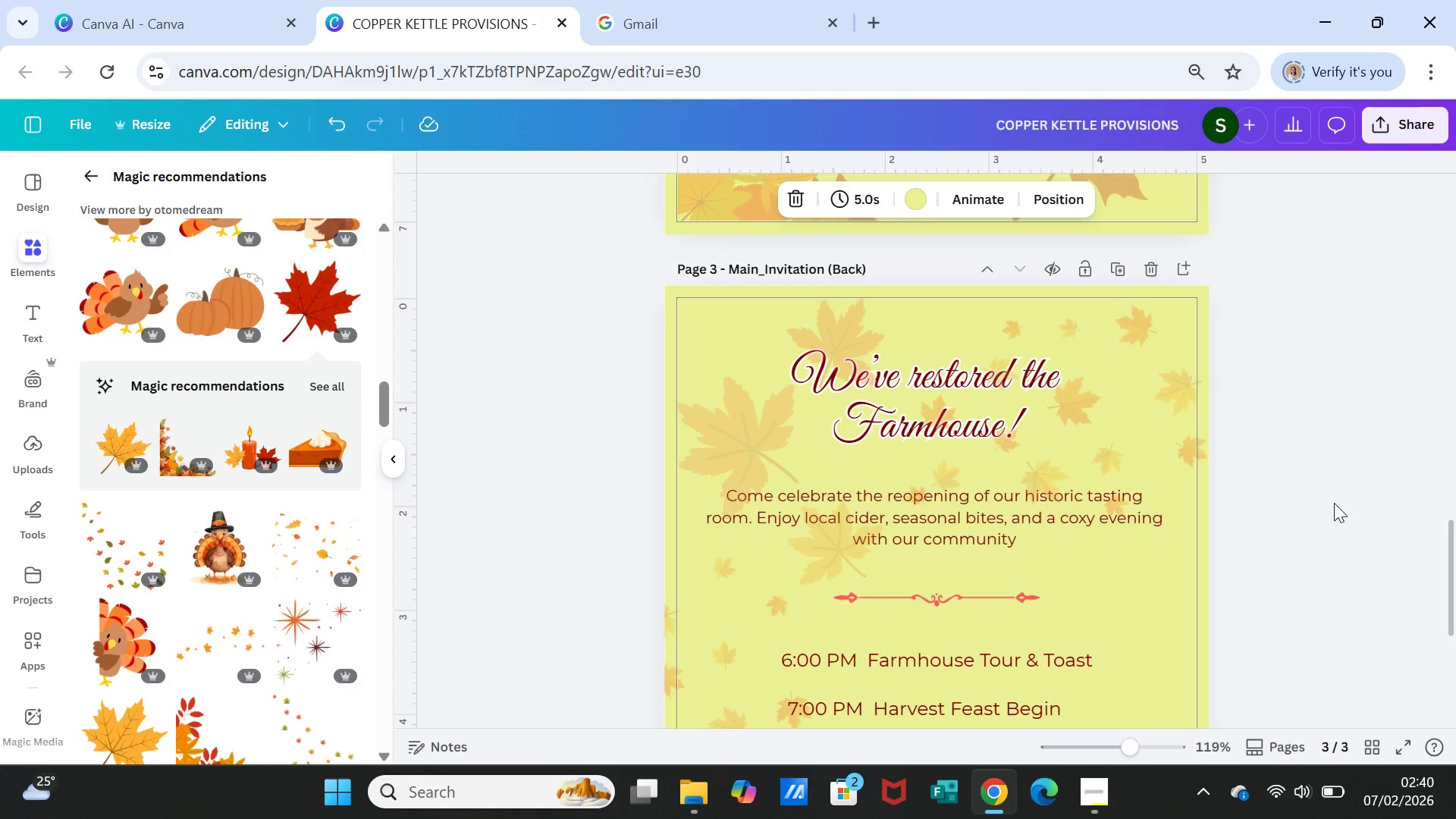 
wait(14.33)
 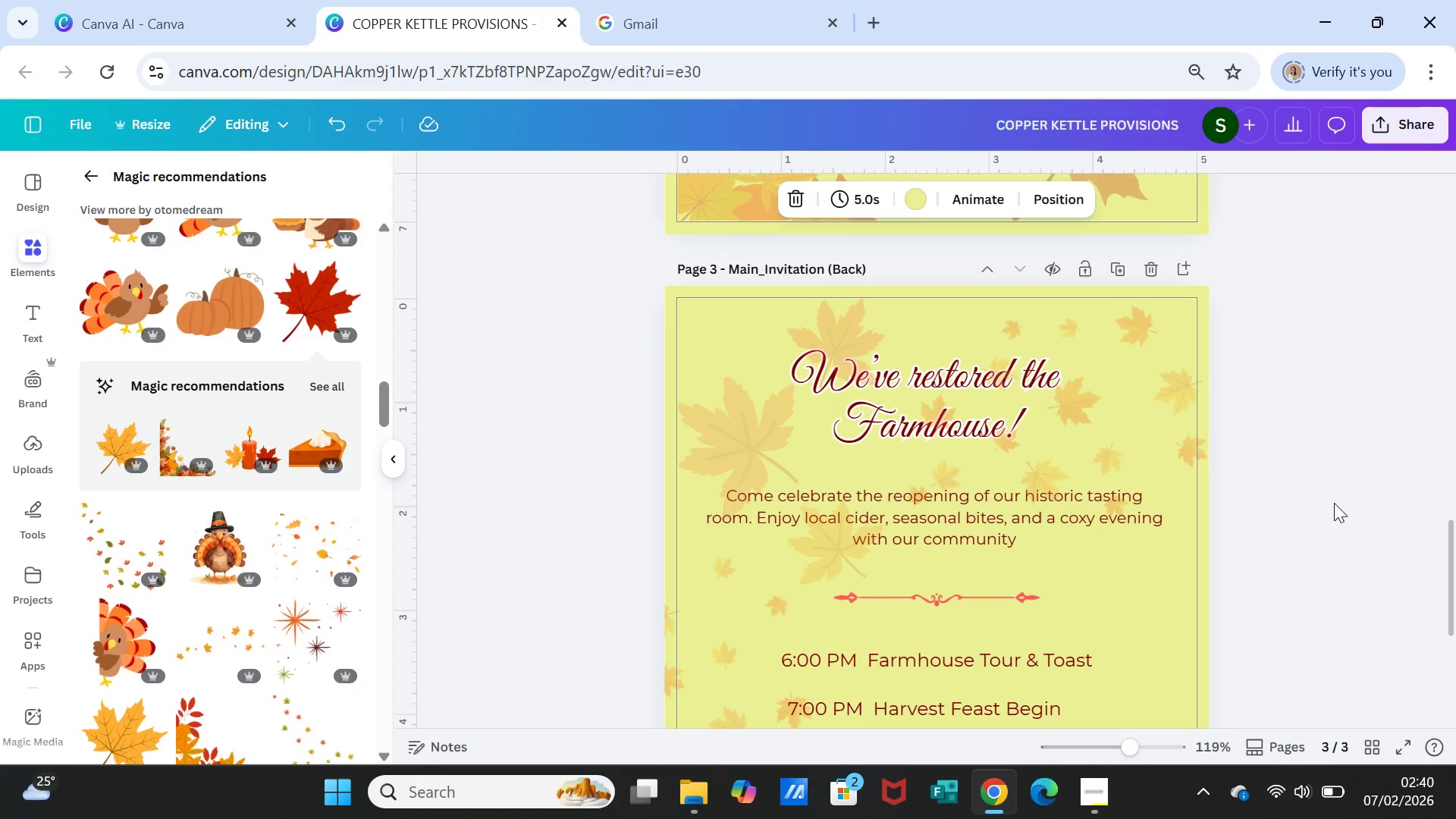 
left_click([1340, 422])
 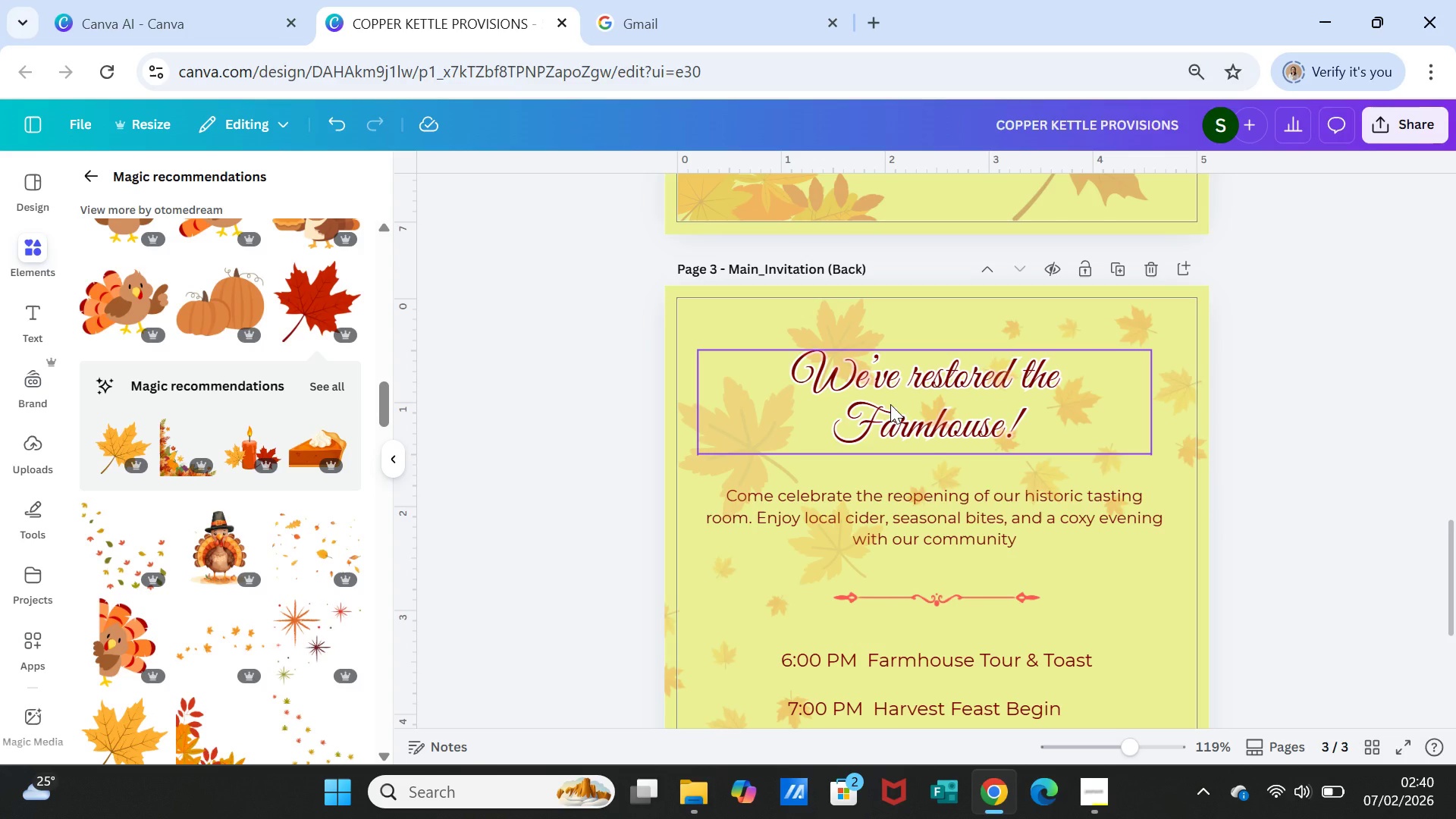 
left_click([890, 404])
 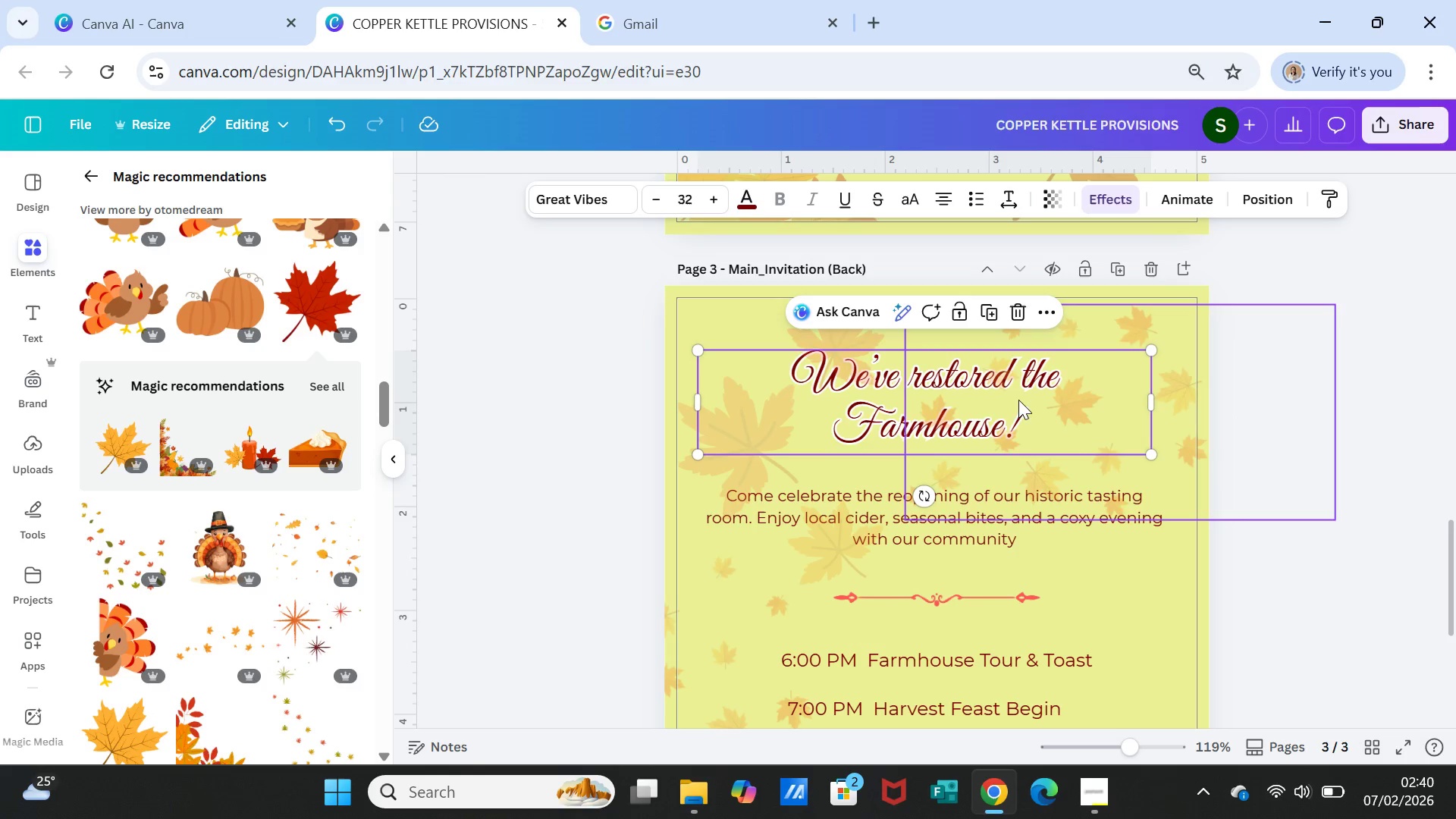 
wait(8.2)
 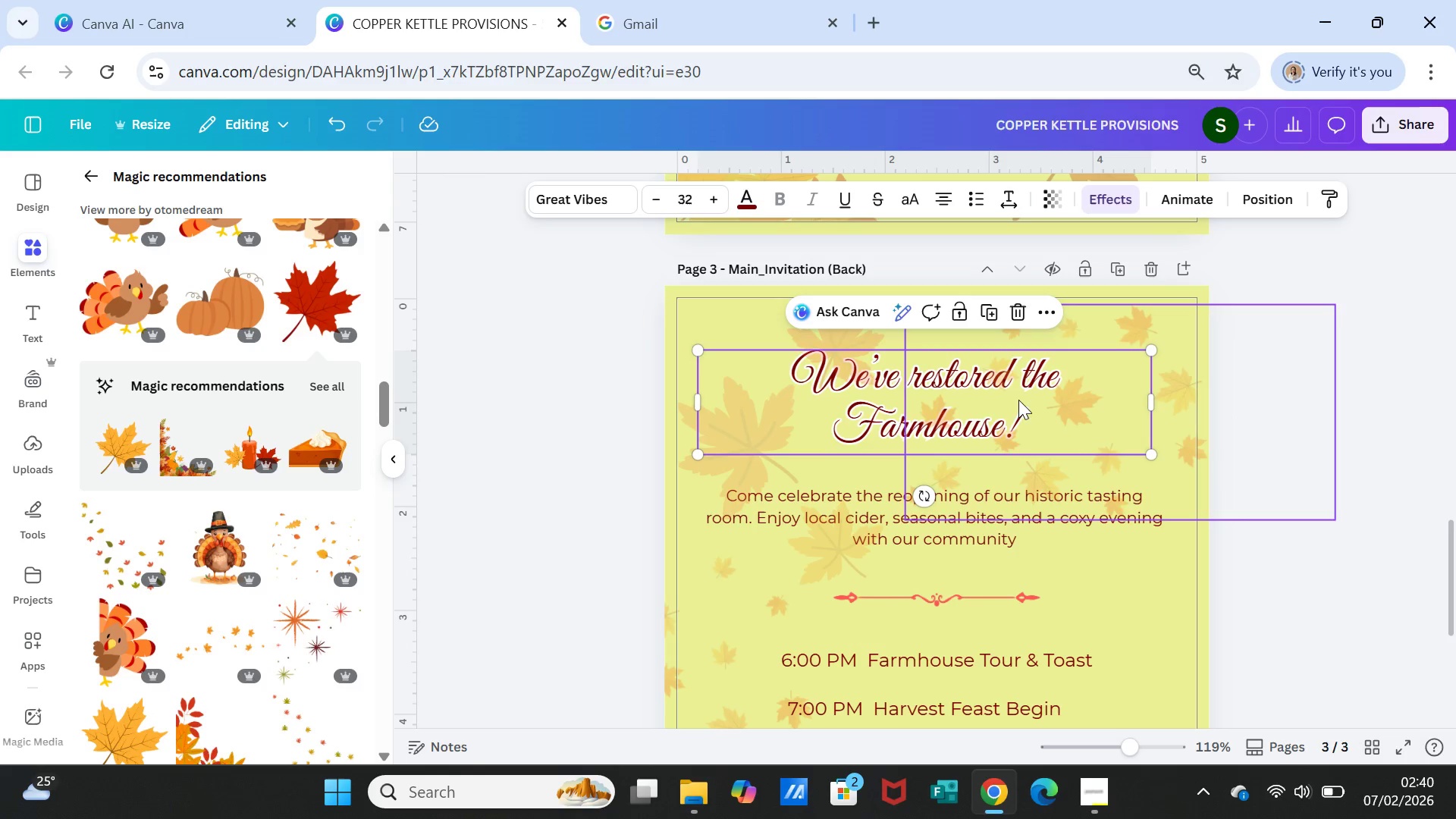 
key(Delete)
 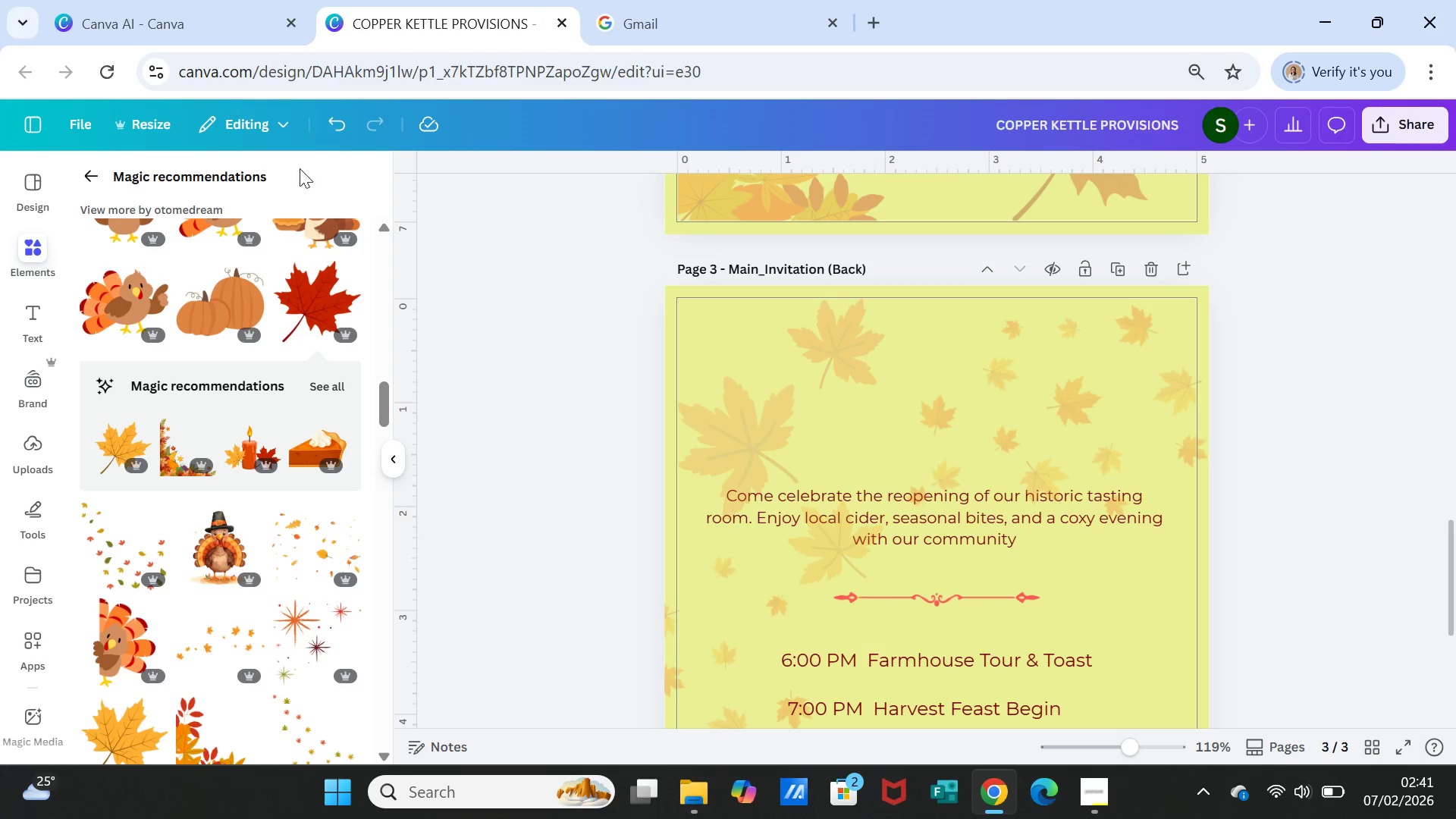 
left_click([322, 122])
 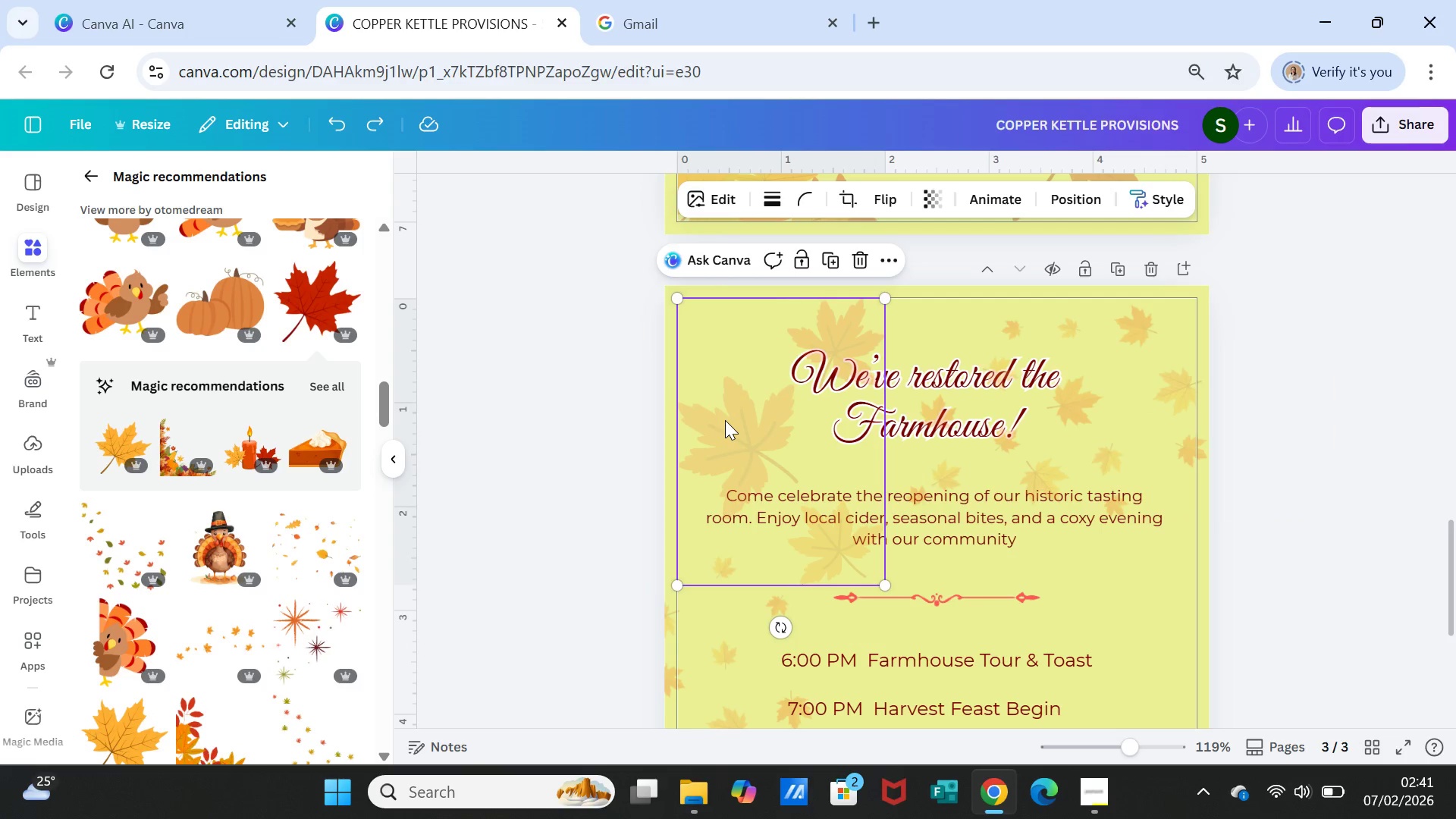 
key(Delete)
 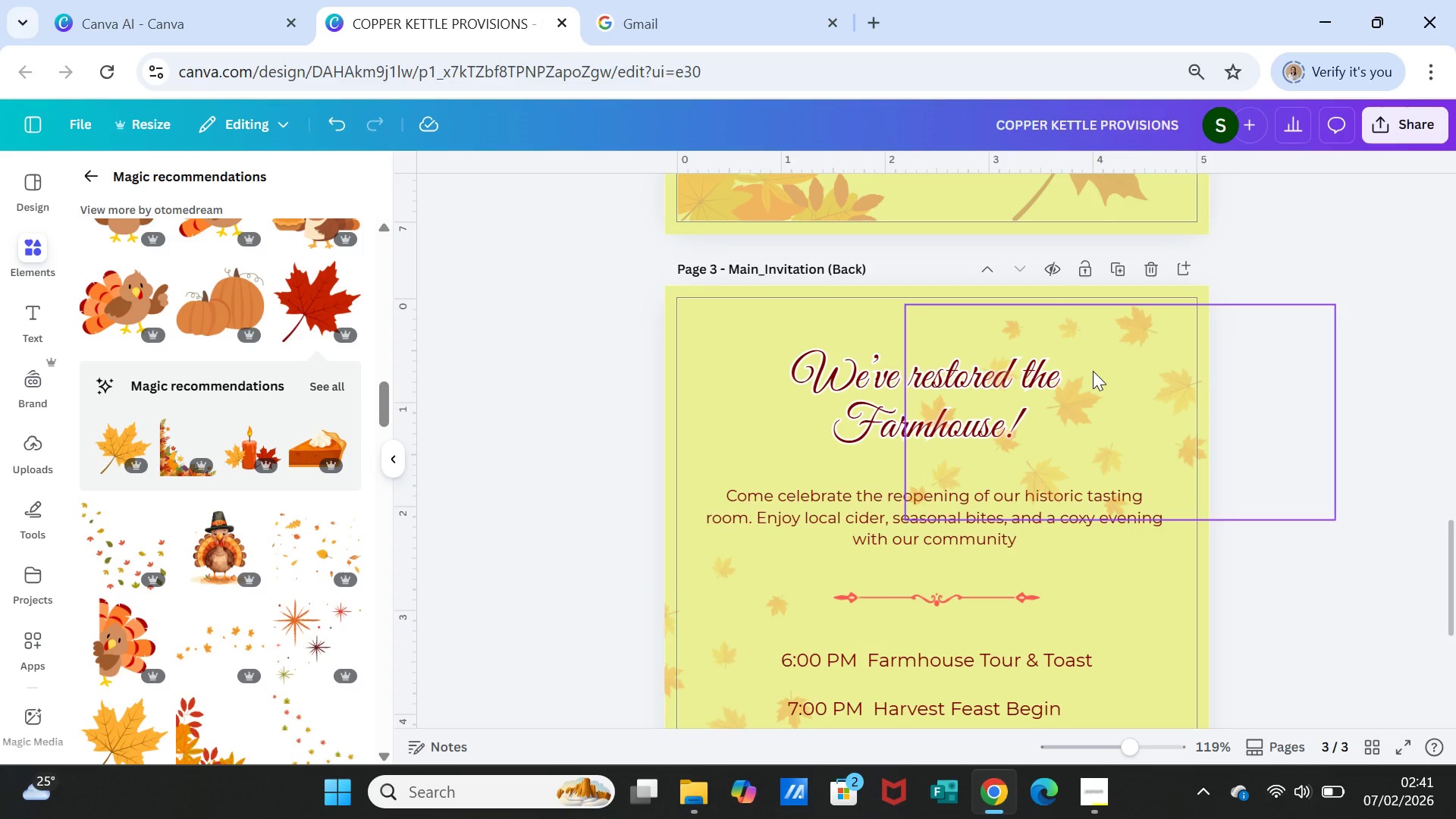 
left_click([1093, 371])
 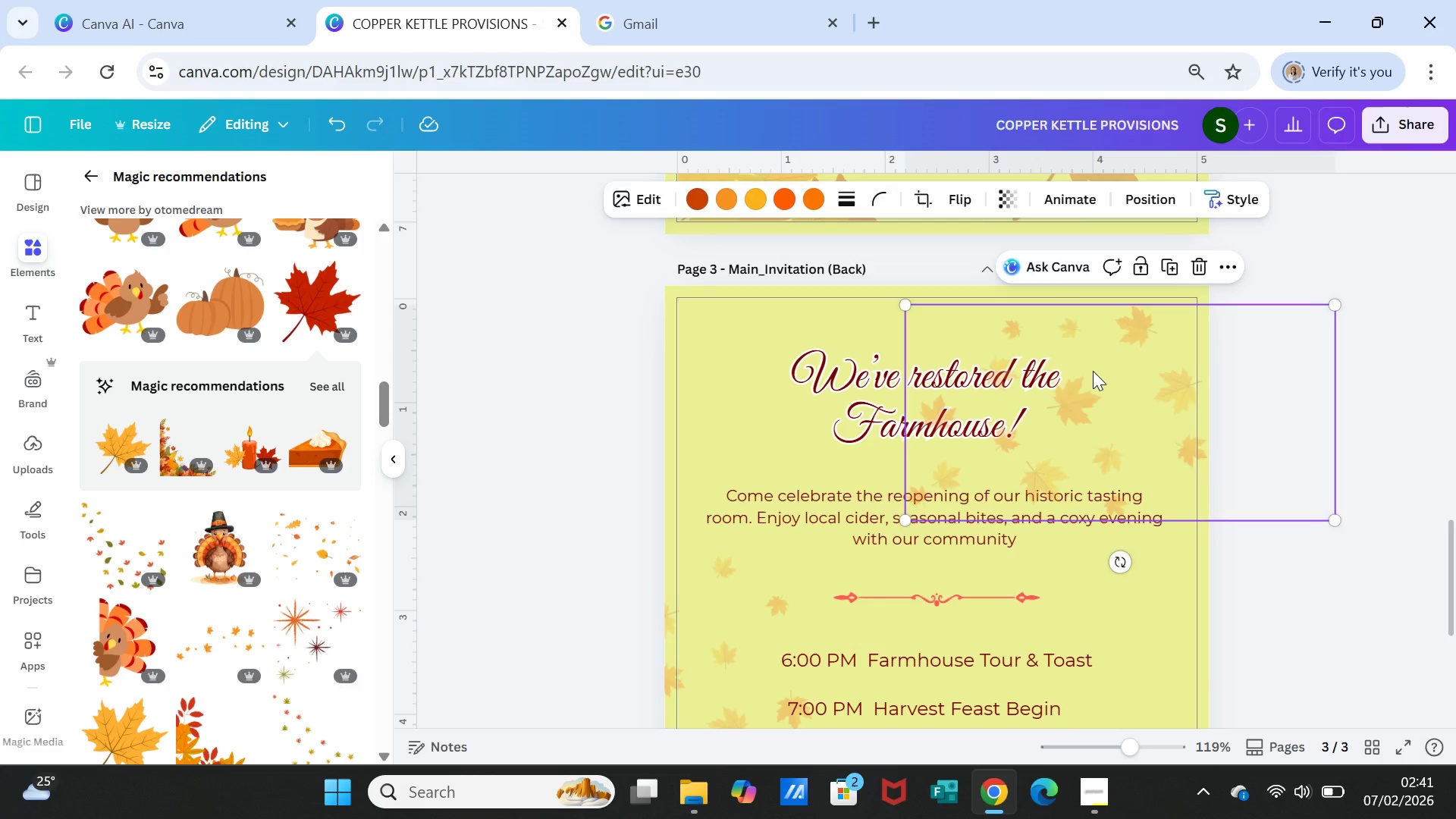 
key(Delete)
 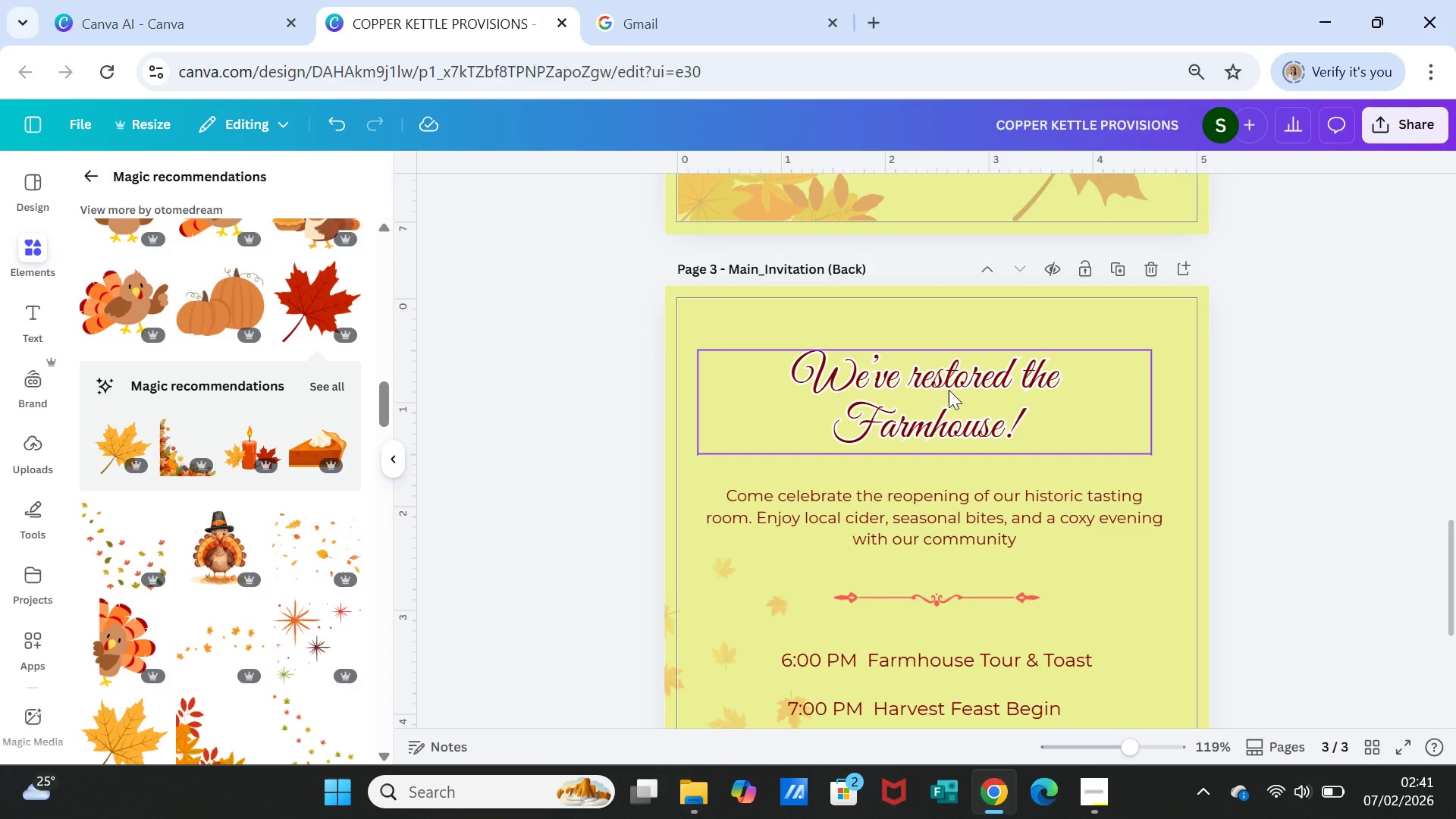 
double_click([949, 390])
 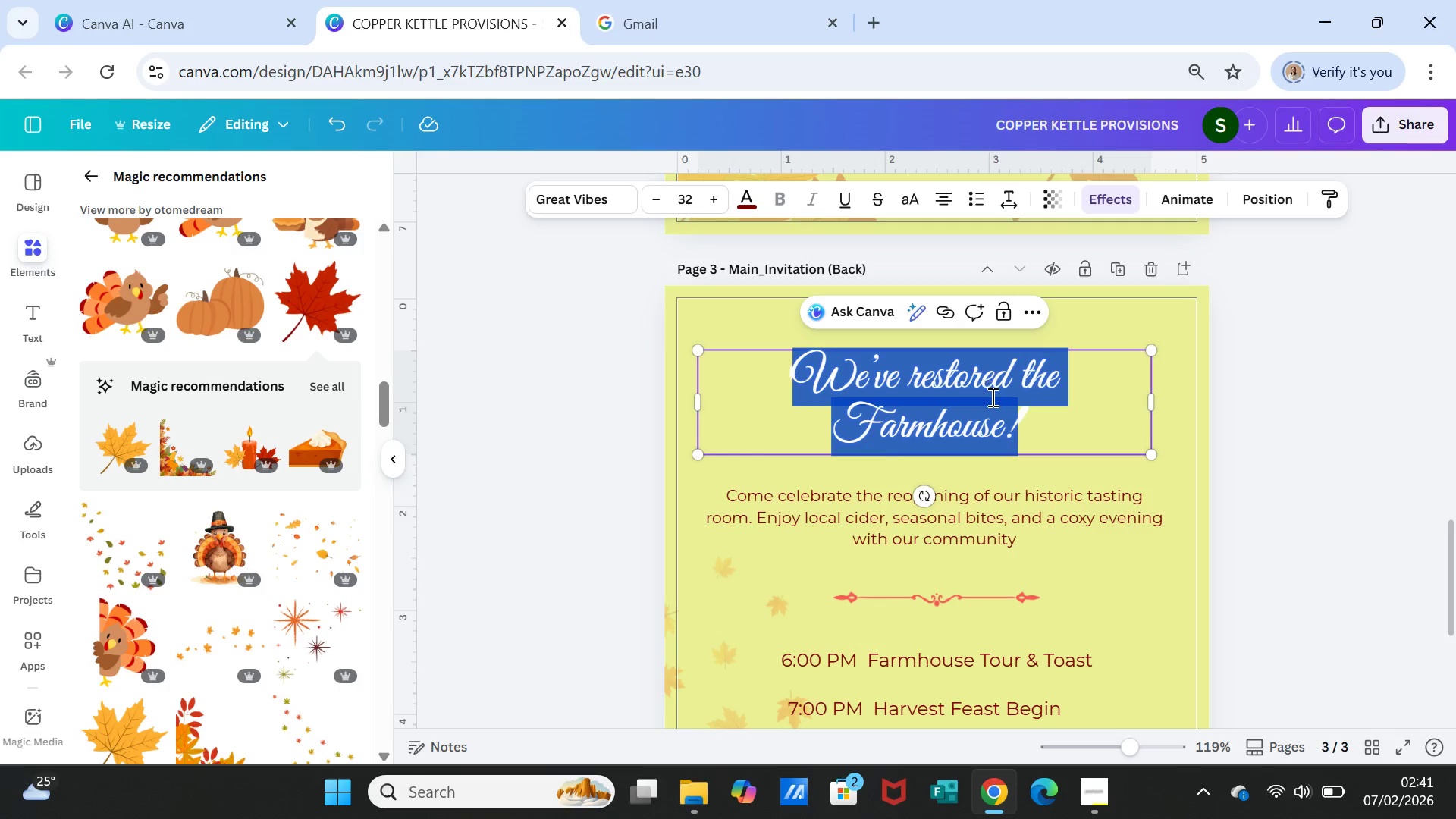 
type(Market Mulled Cider)
 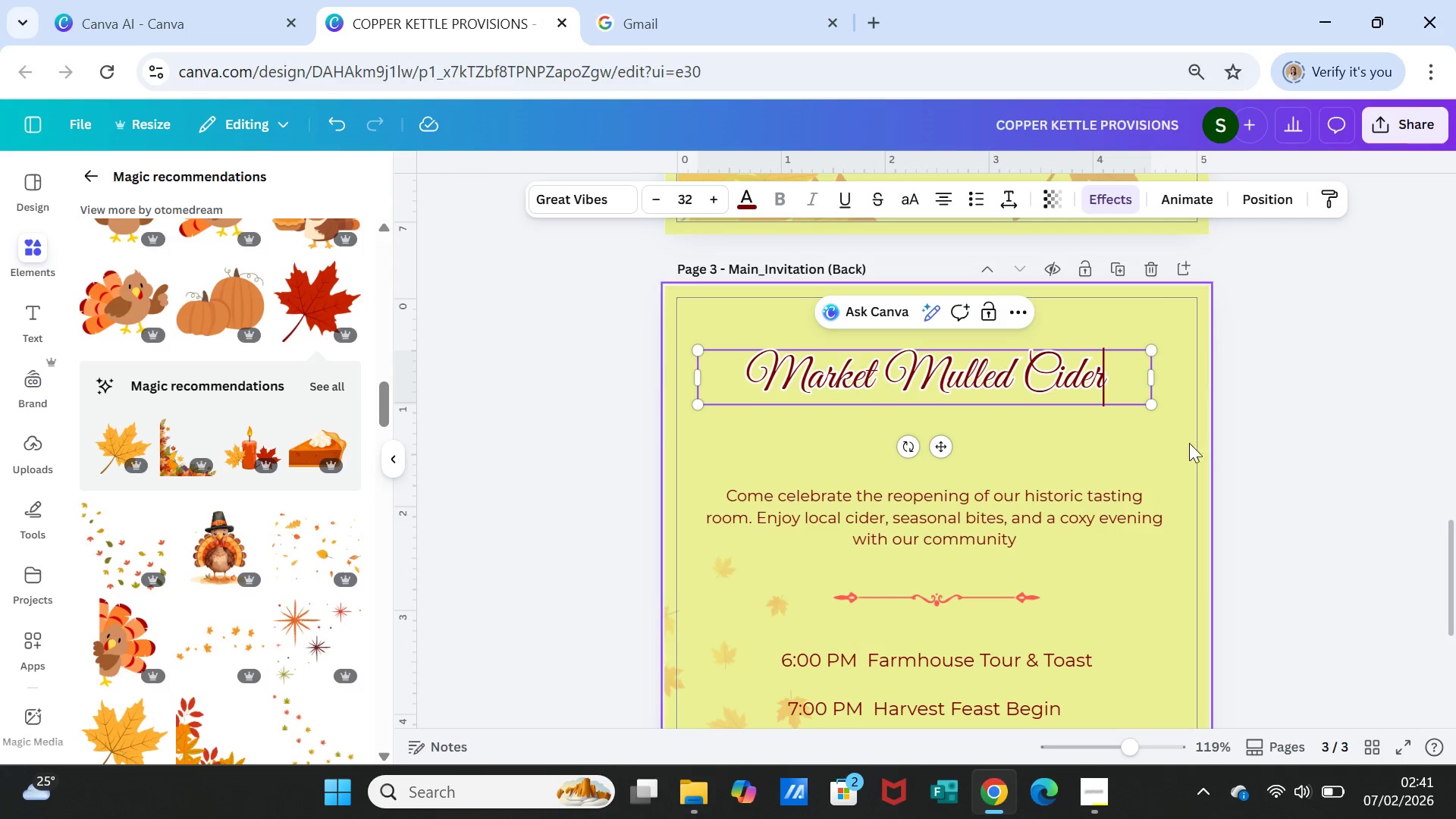 
left_click([1272, 500])
 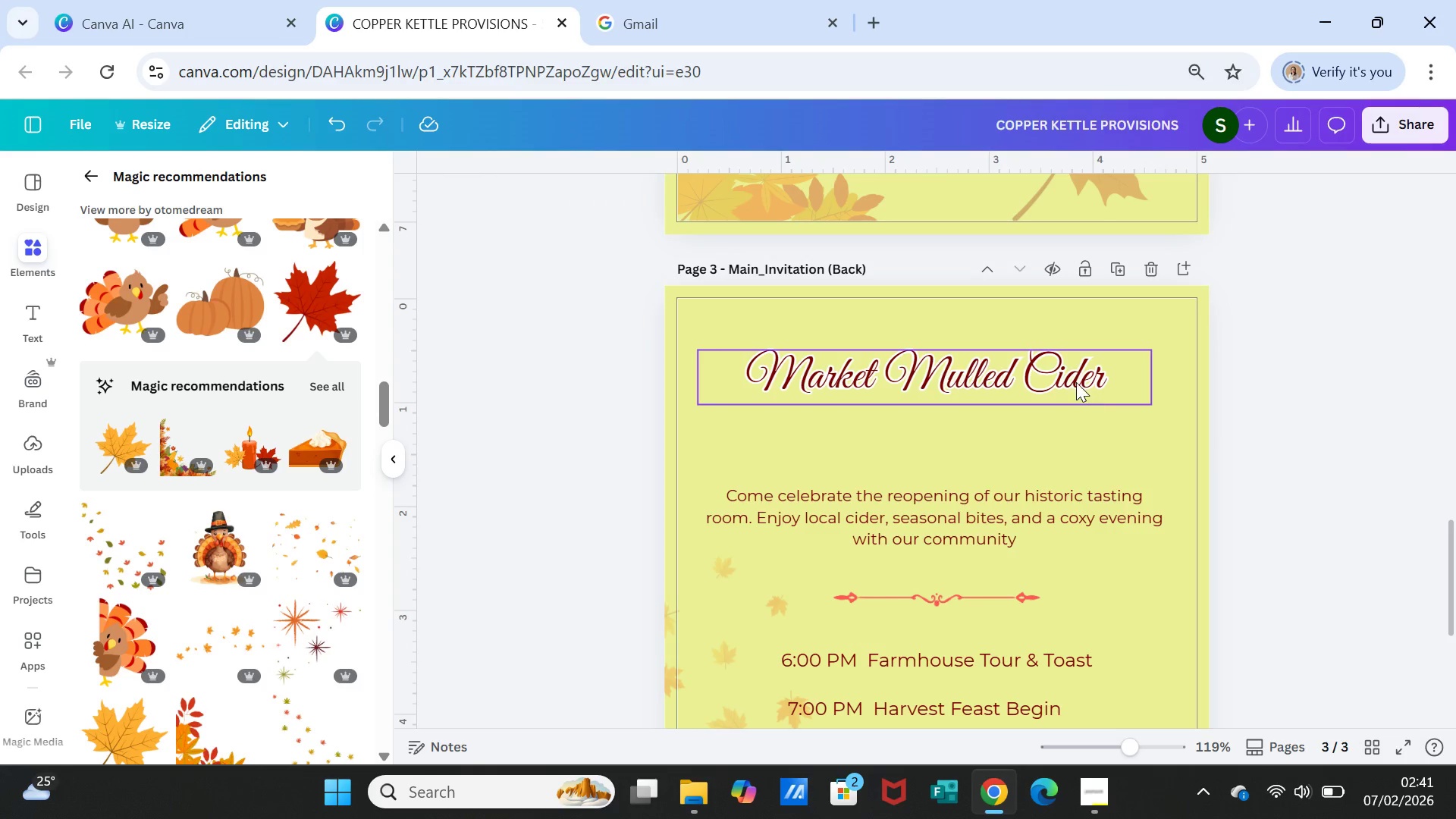 
left_click_drag(start_coordinate=[1076, 382], to_coordinate=[1084, 397])
 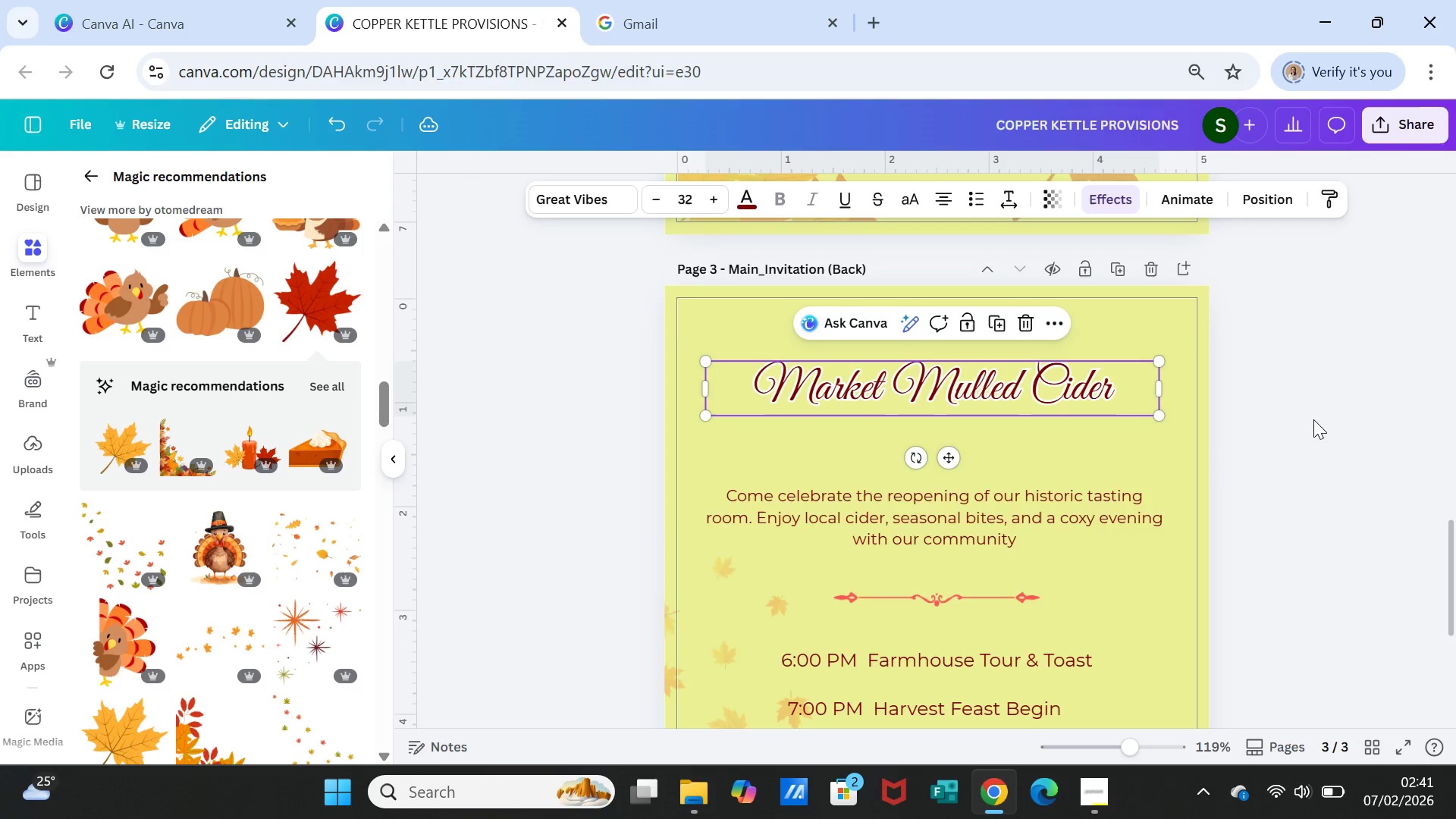 
scroll: coordinate [1314, 422], scroll_direction: up, amount: 9.0
 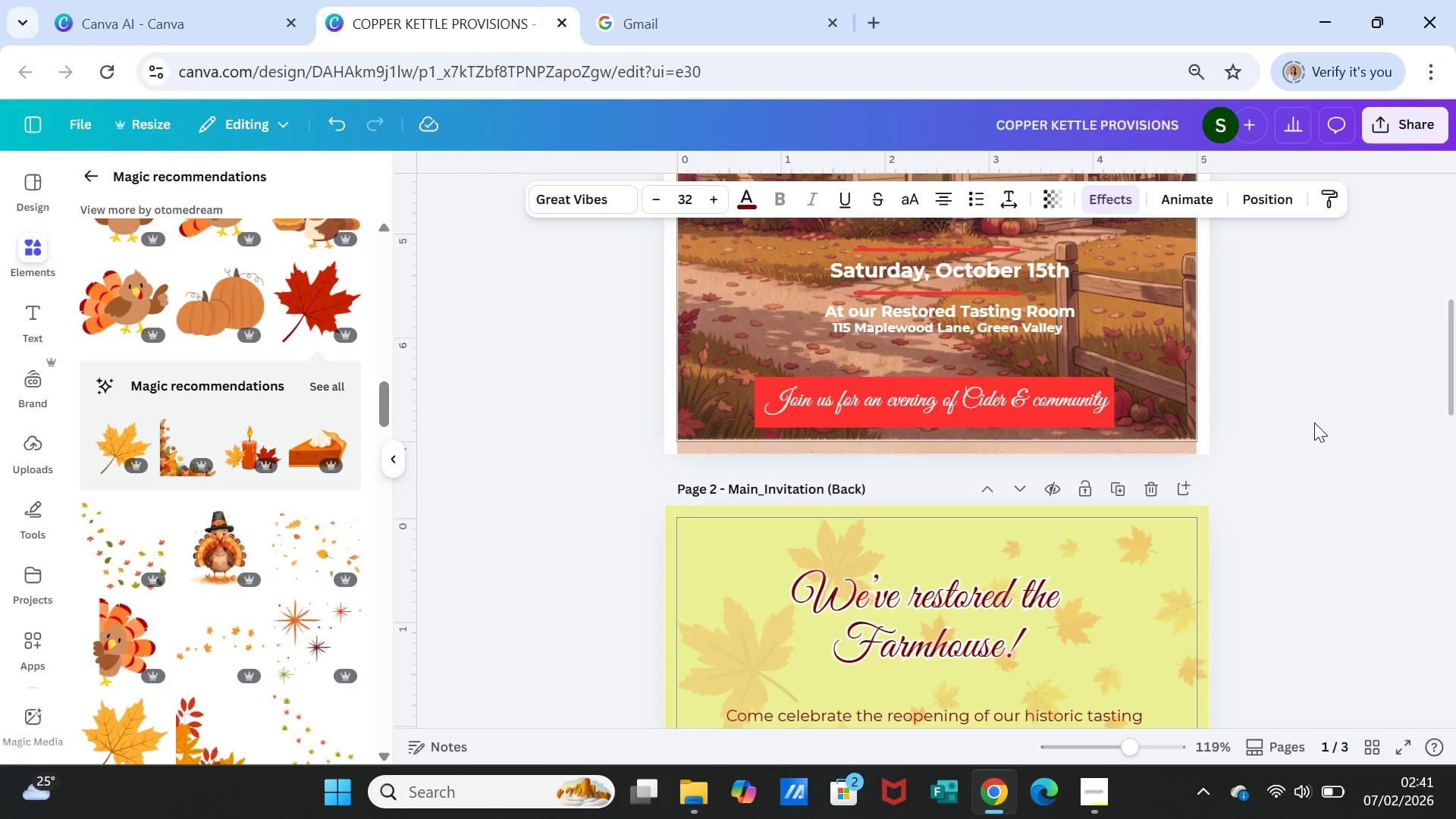 
scroll: coordinate [1312, 428], scroll_direction: down, amount: 3.0
 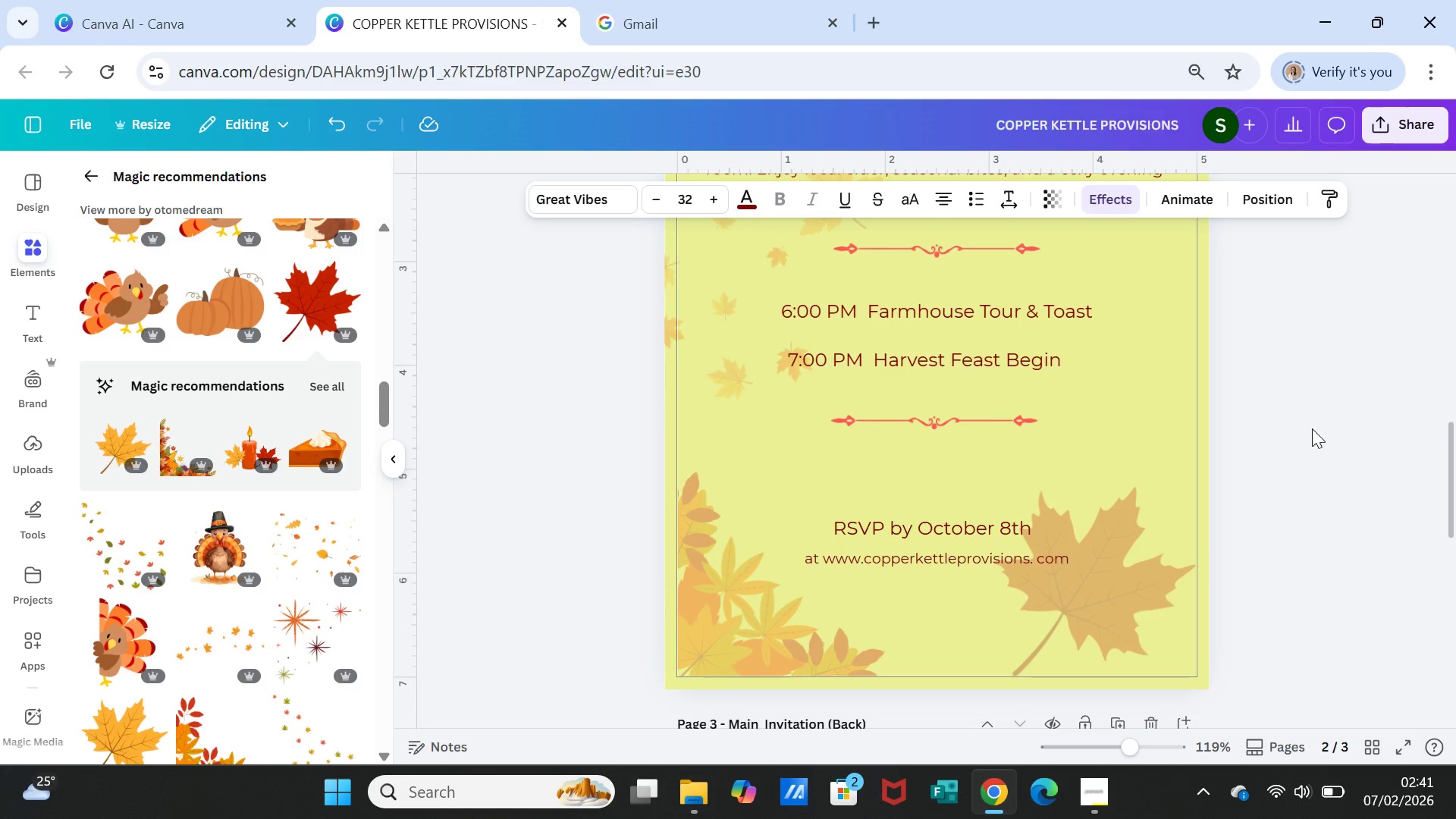 
scroll: coordinate [1312, 428], scroll_direction: up, amount: 1.0
 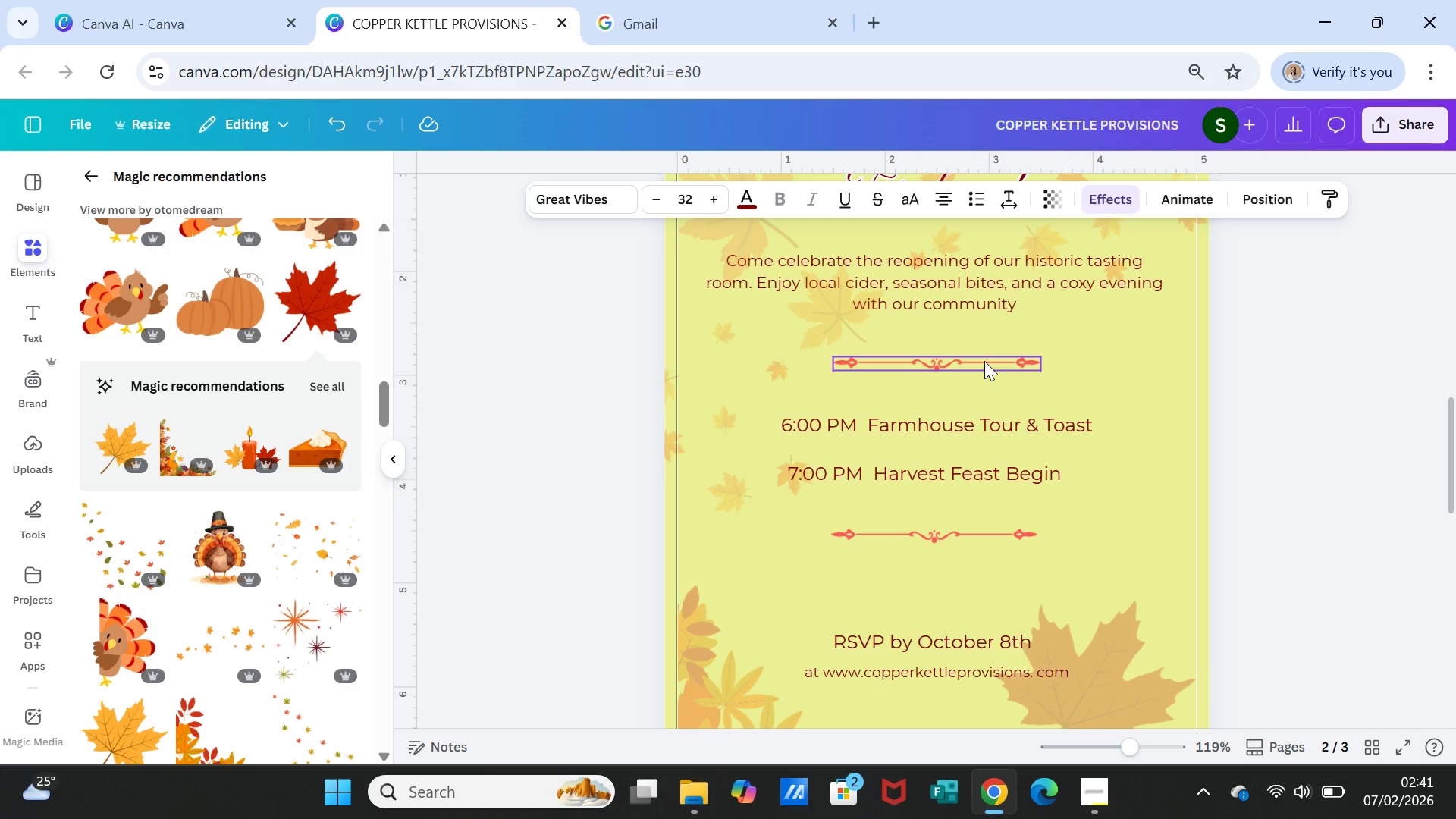 
left_click([984, 361])
 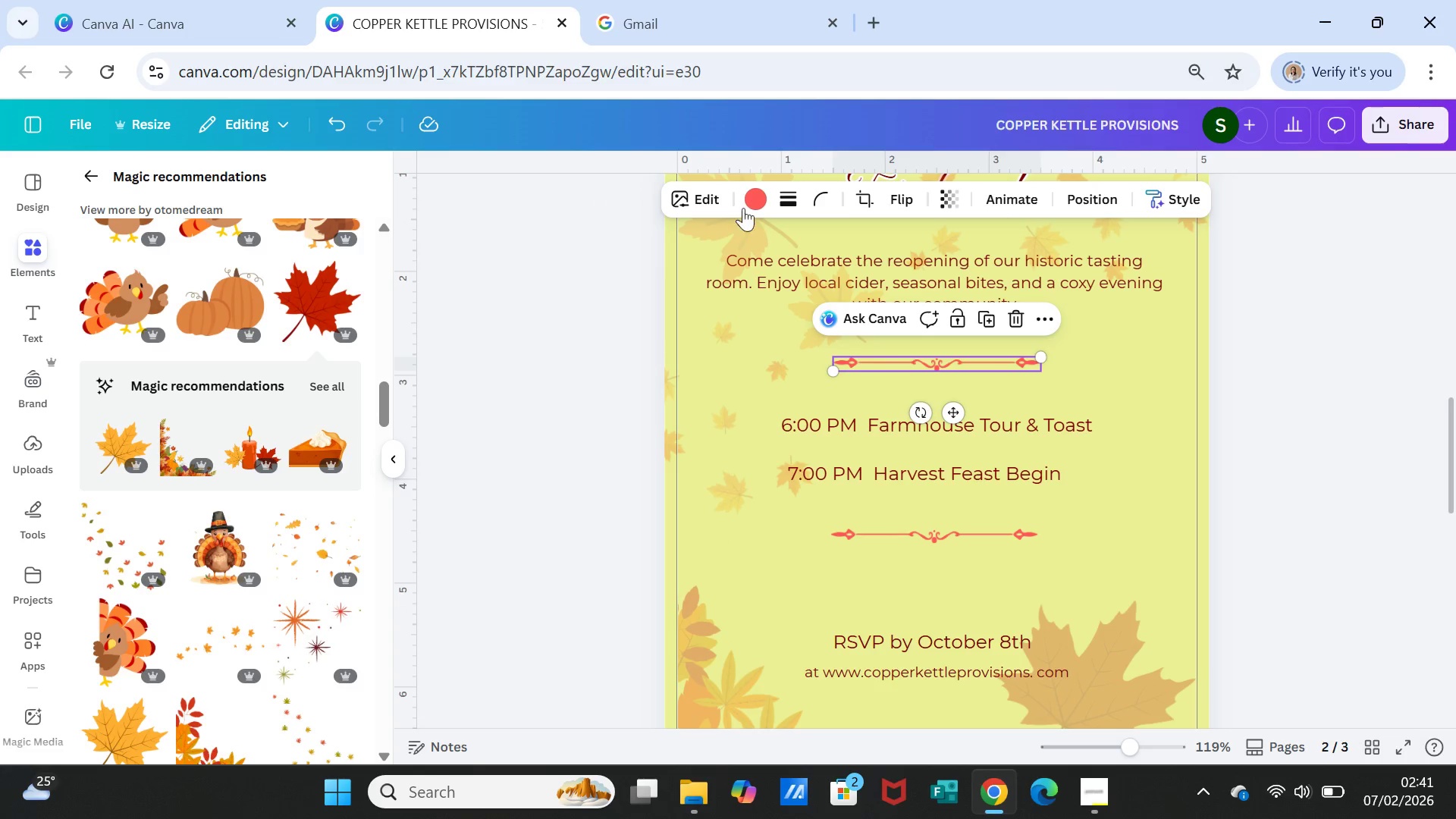 
left_click([752, 198])
 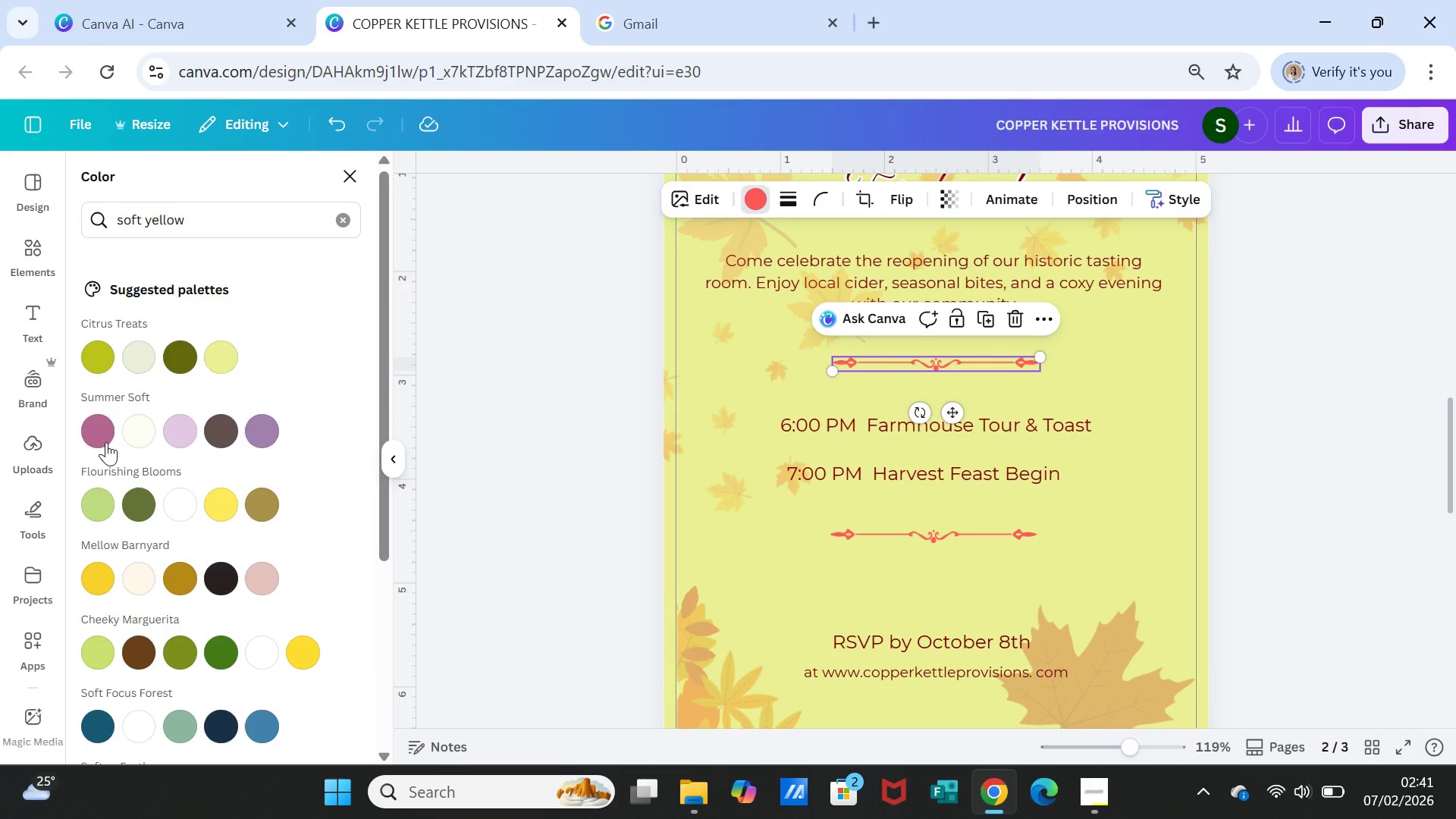 
left_click([133, 425])
 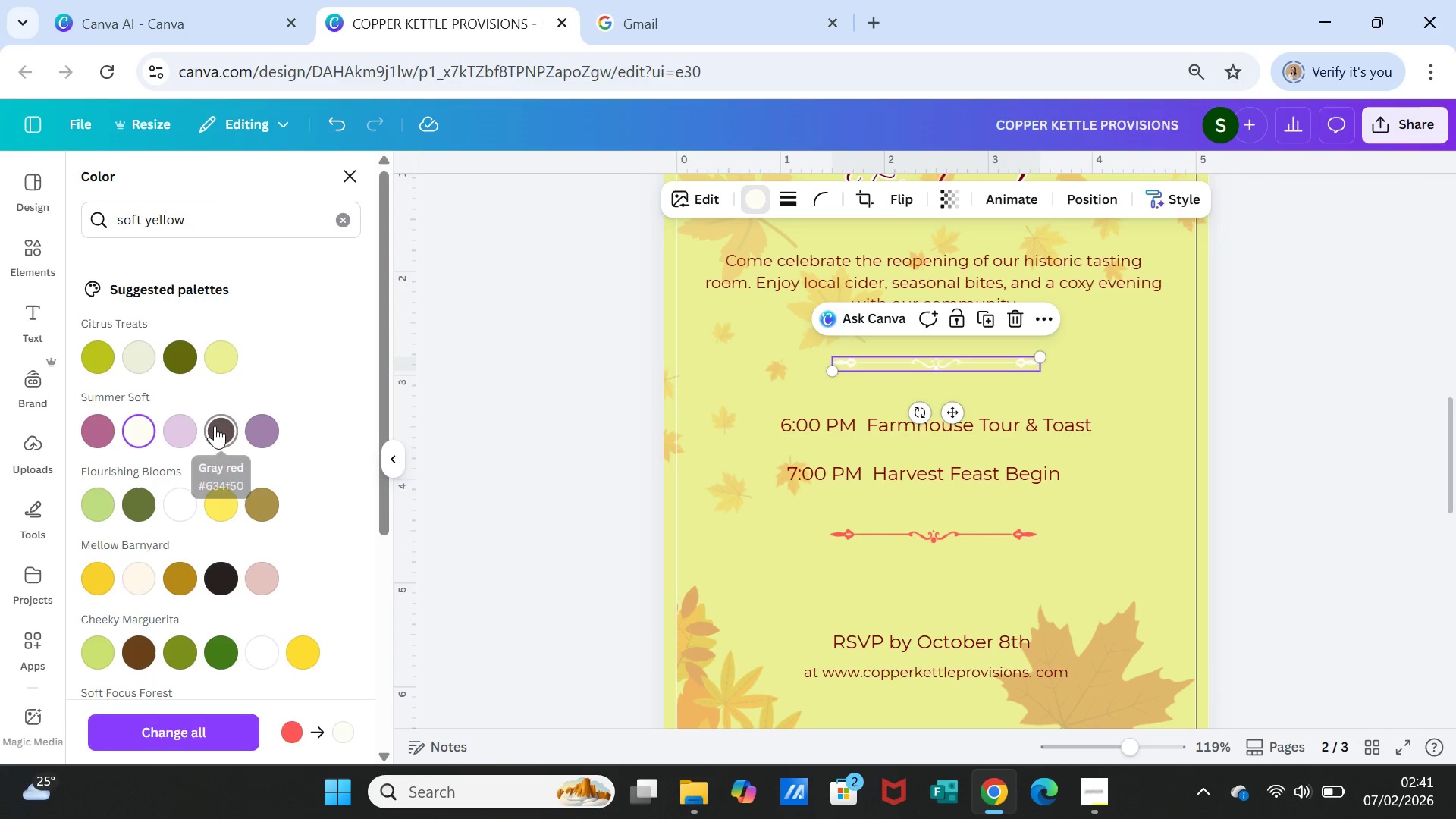 
left_click([224, 435])
 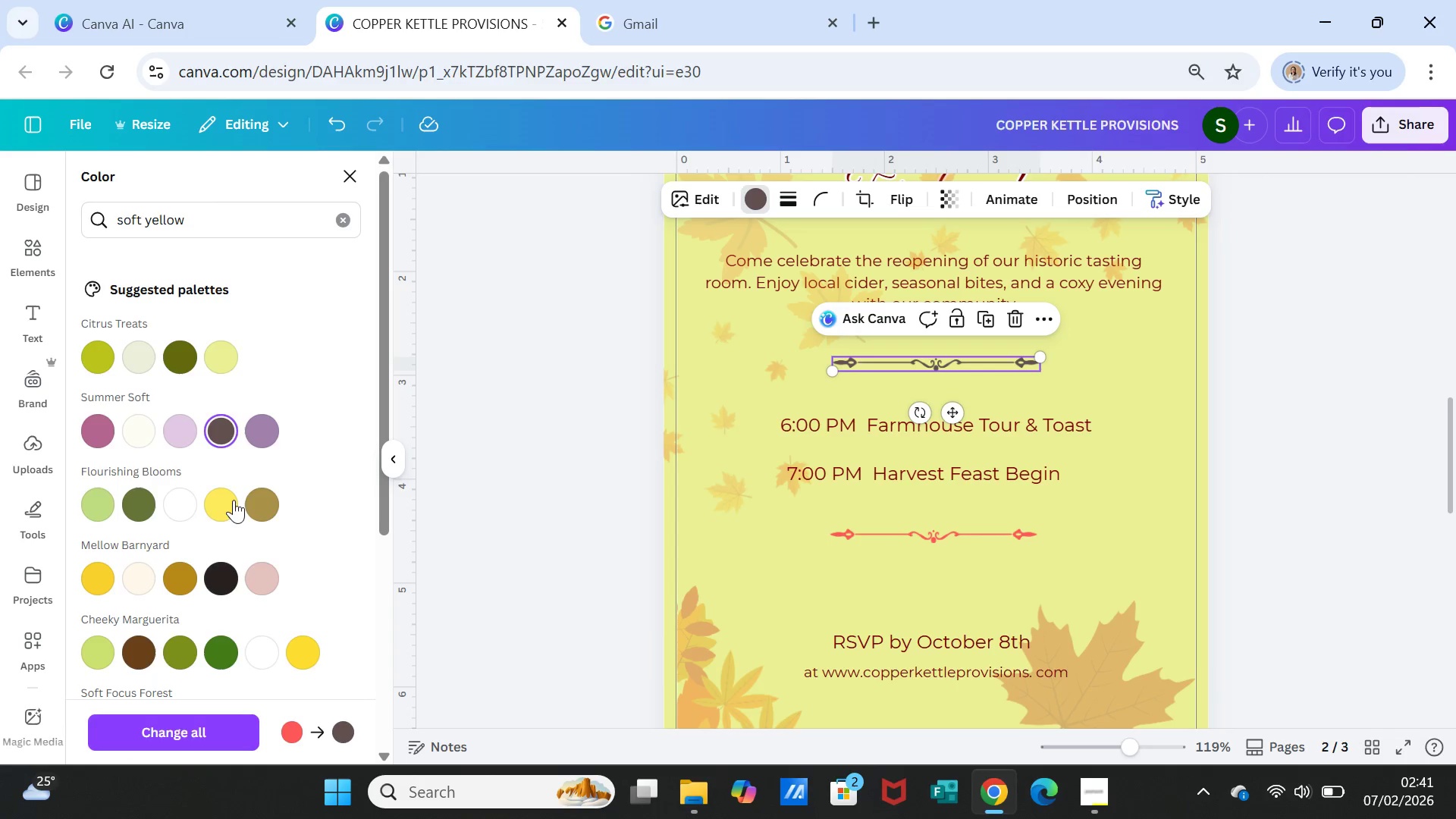 
scroll: coordinate [243, 524], scroll_direction: down, amount: 2.0
 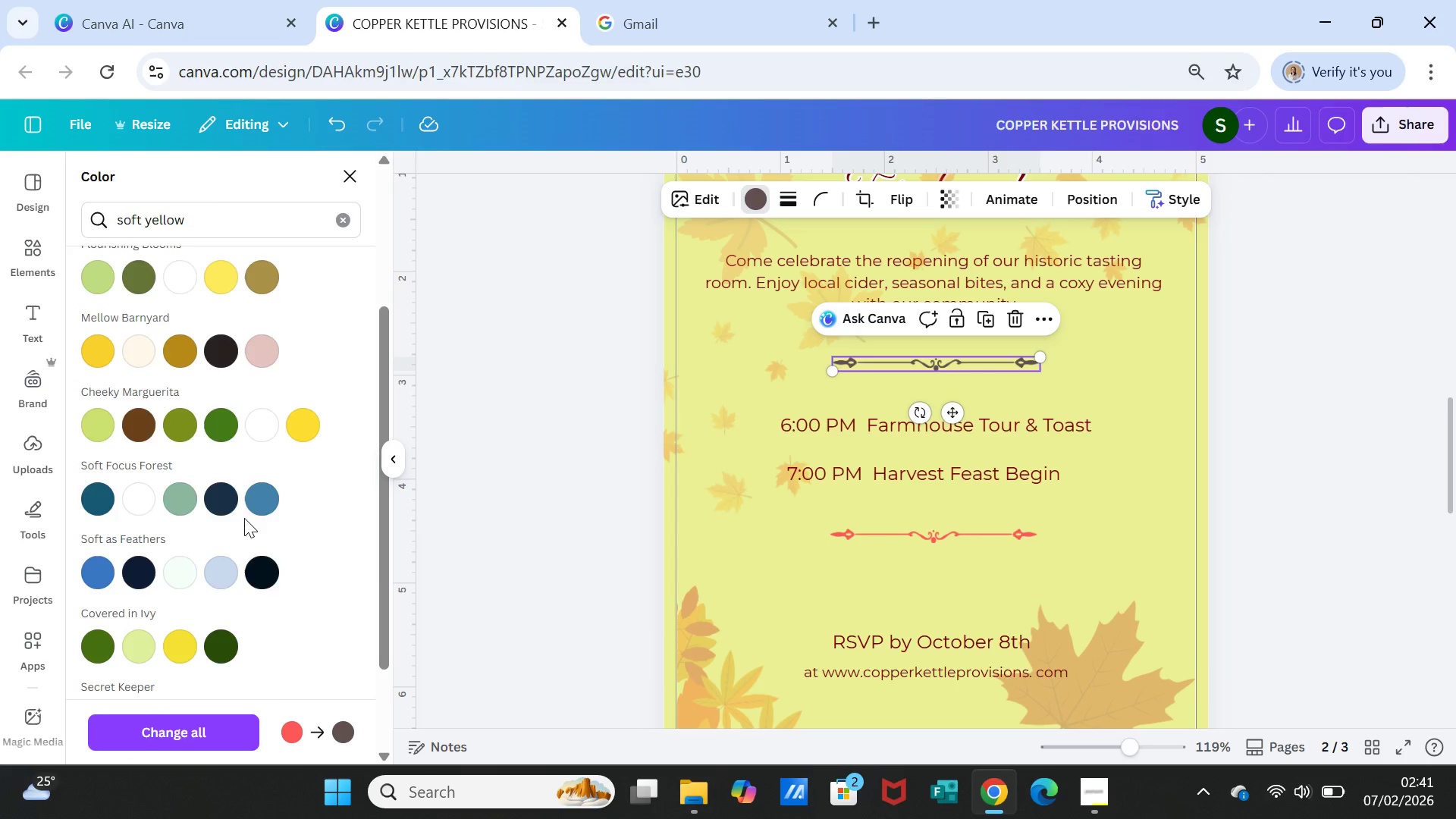 
scroll: coordinate [244, 518], scroll_direction: up, amount: 3.0
 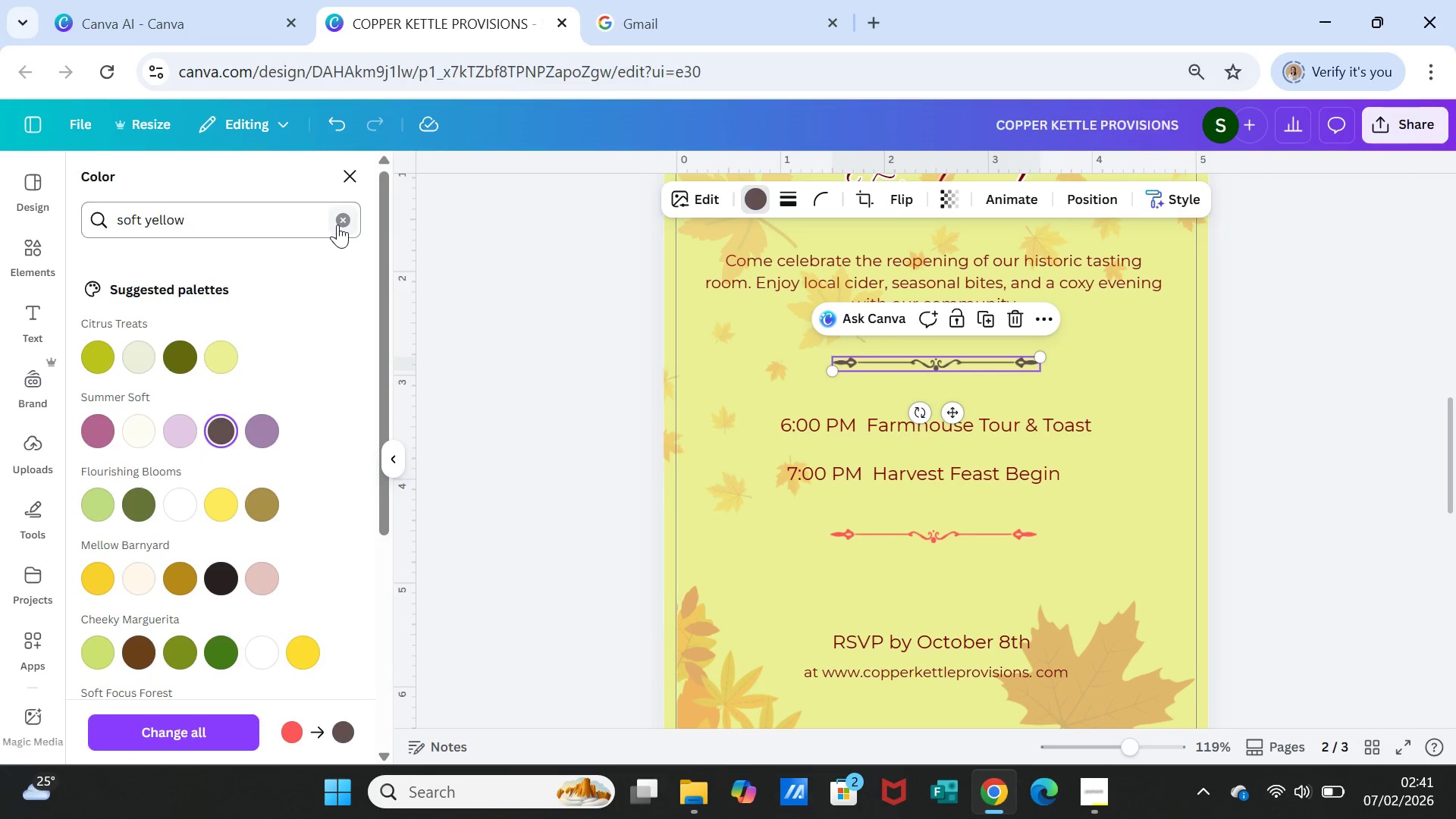 
left_click([337, 224])
 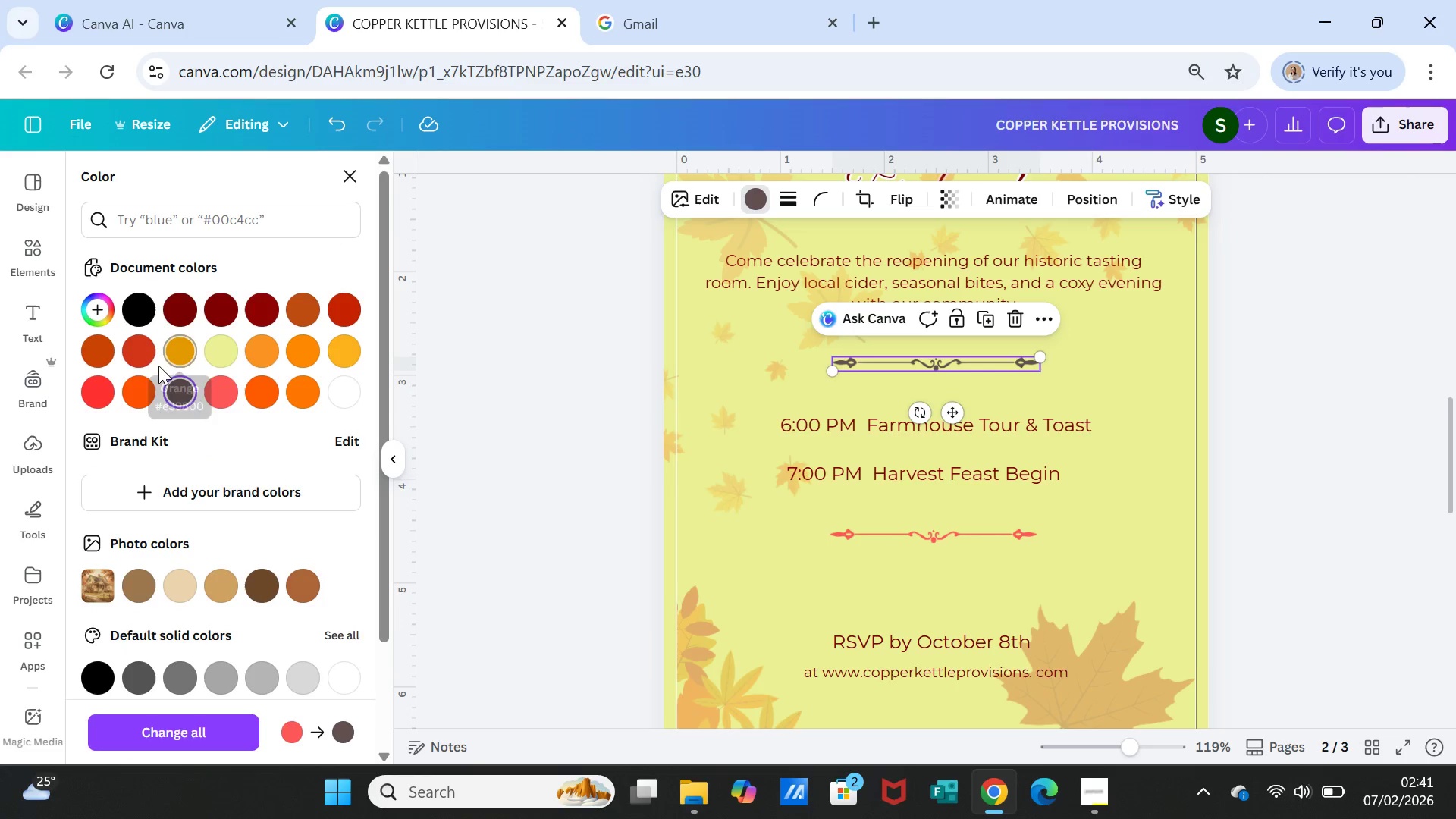 
mouse_move([253, 306])
 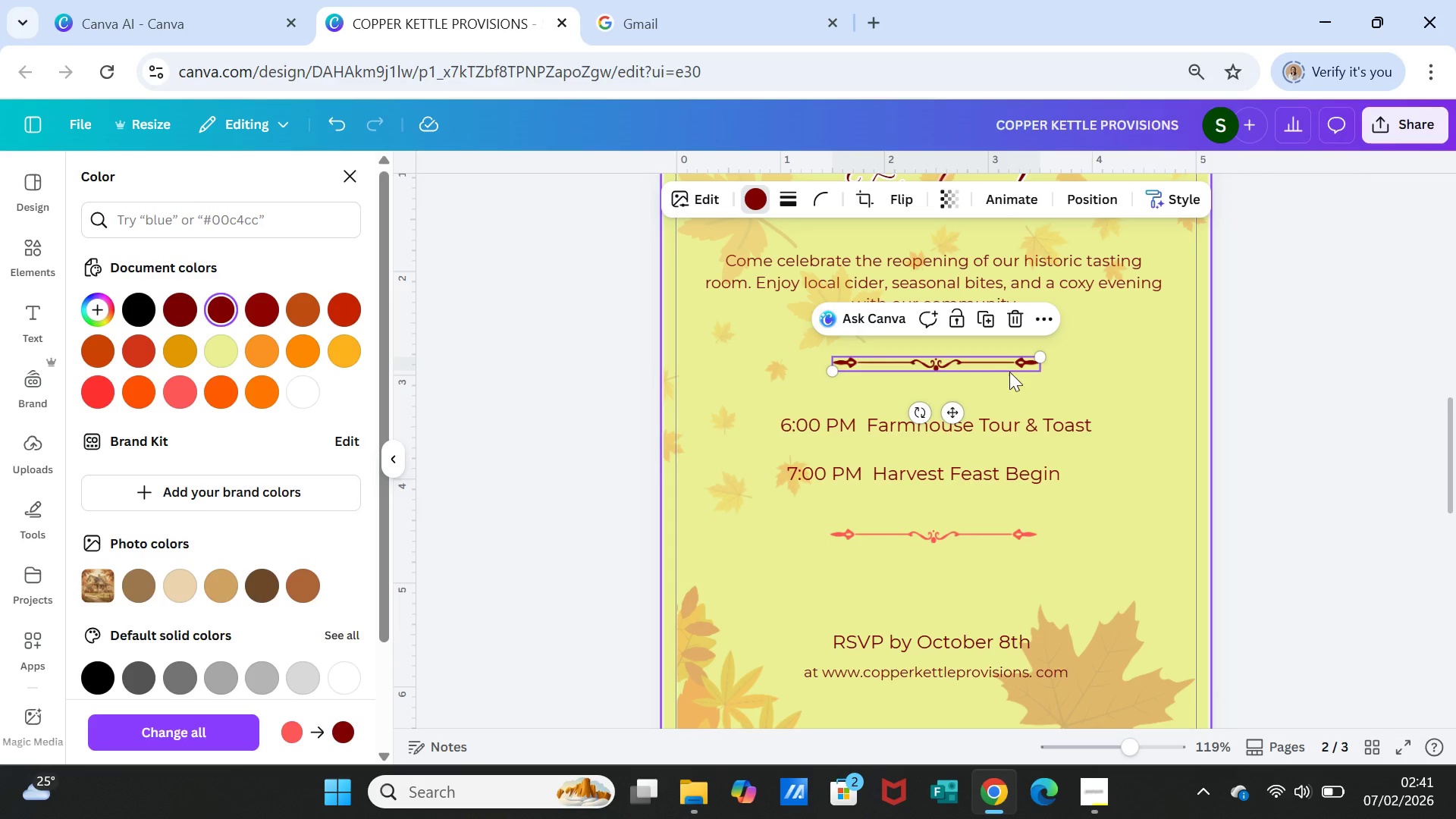 
left_click([1010, 372])
 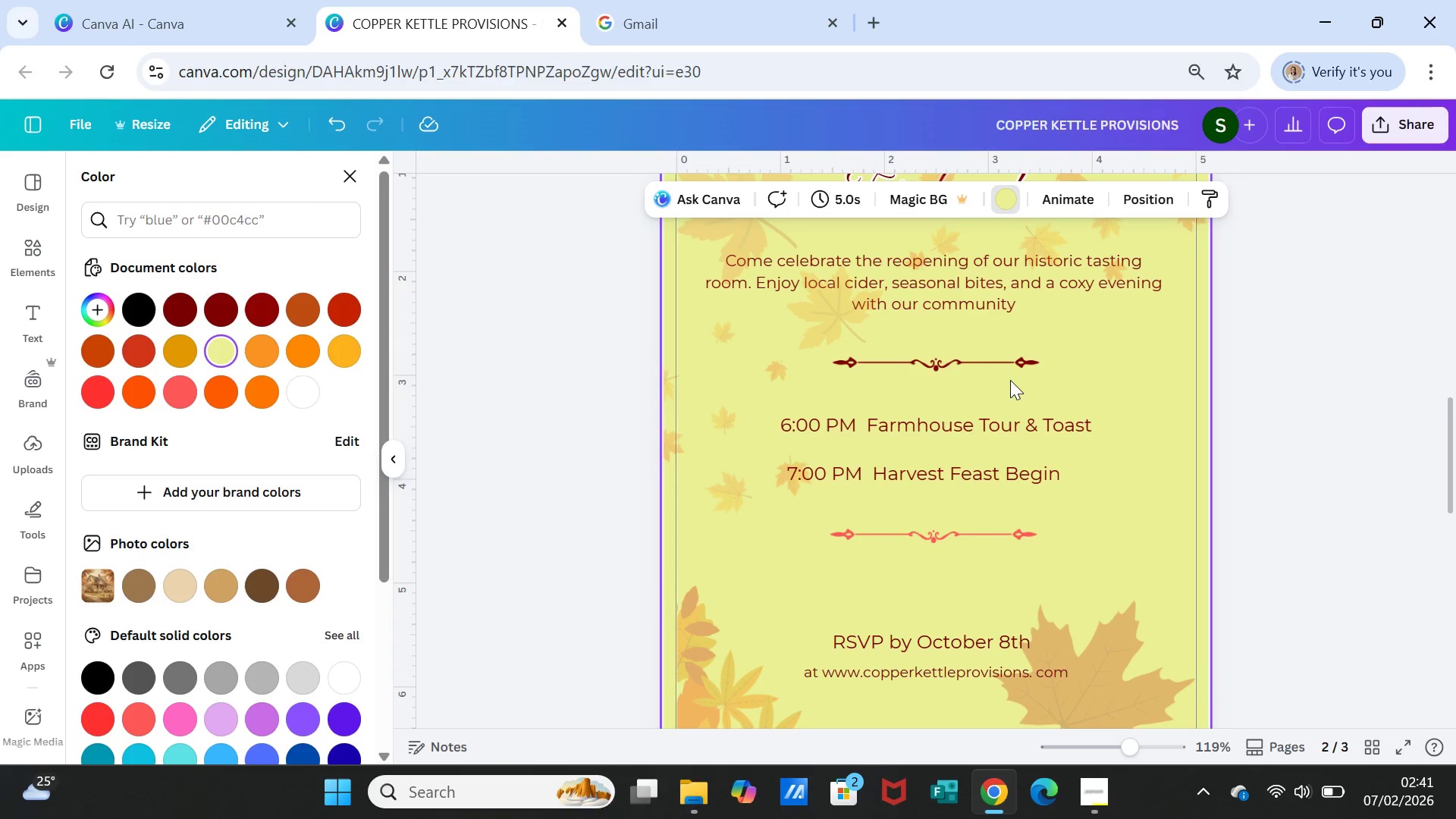 
left_click([1013, 385])
 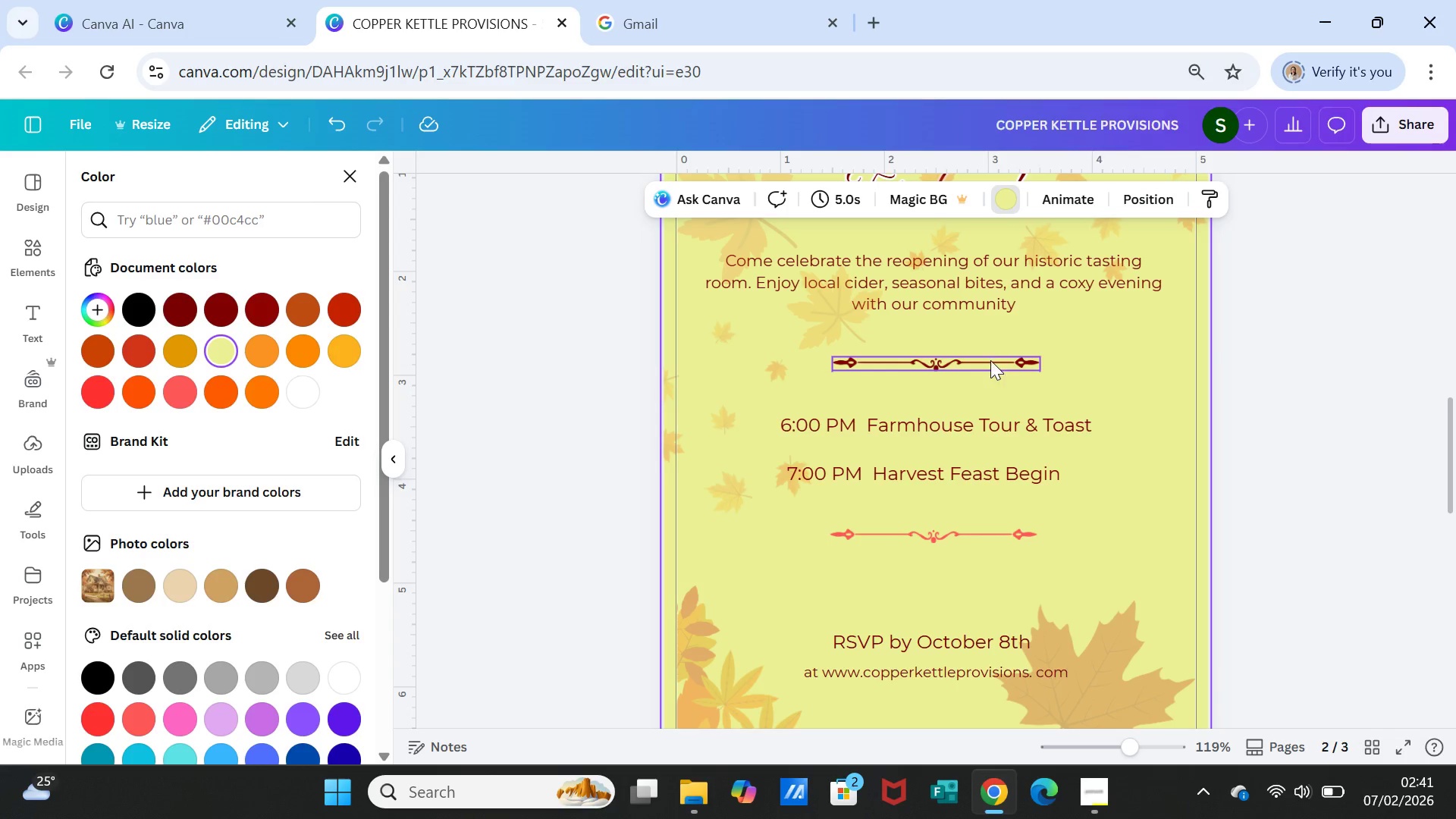 
left_click([990, 360])
 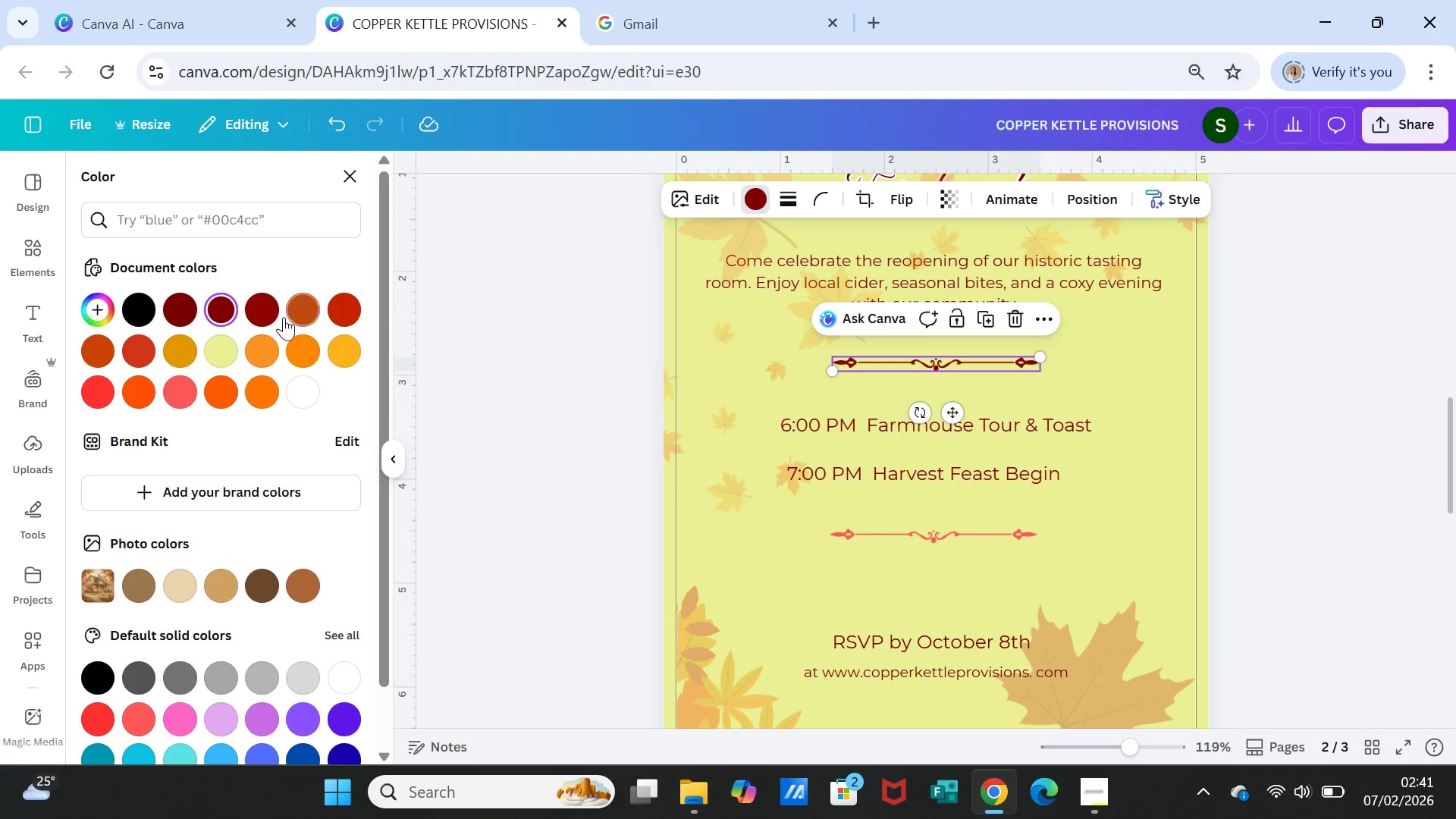 
left_click([259, 313])
 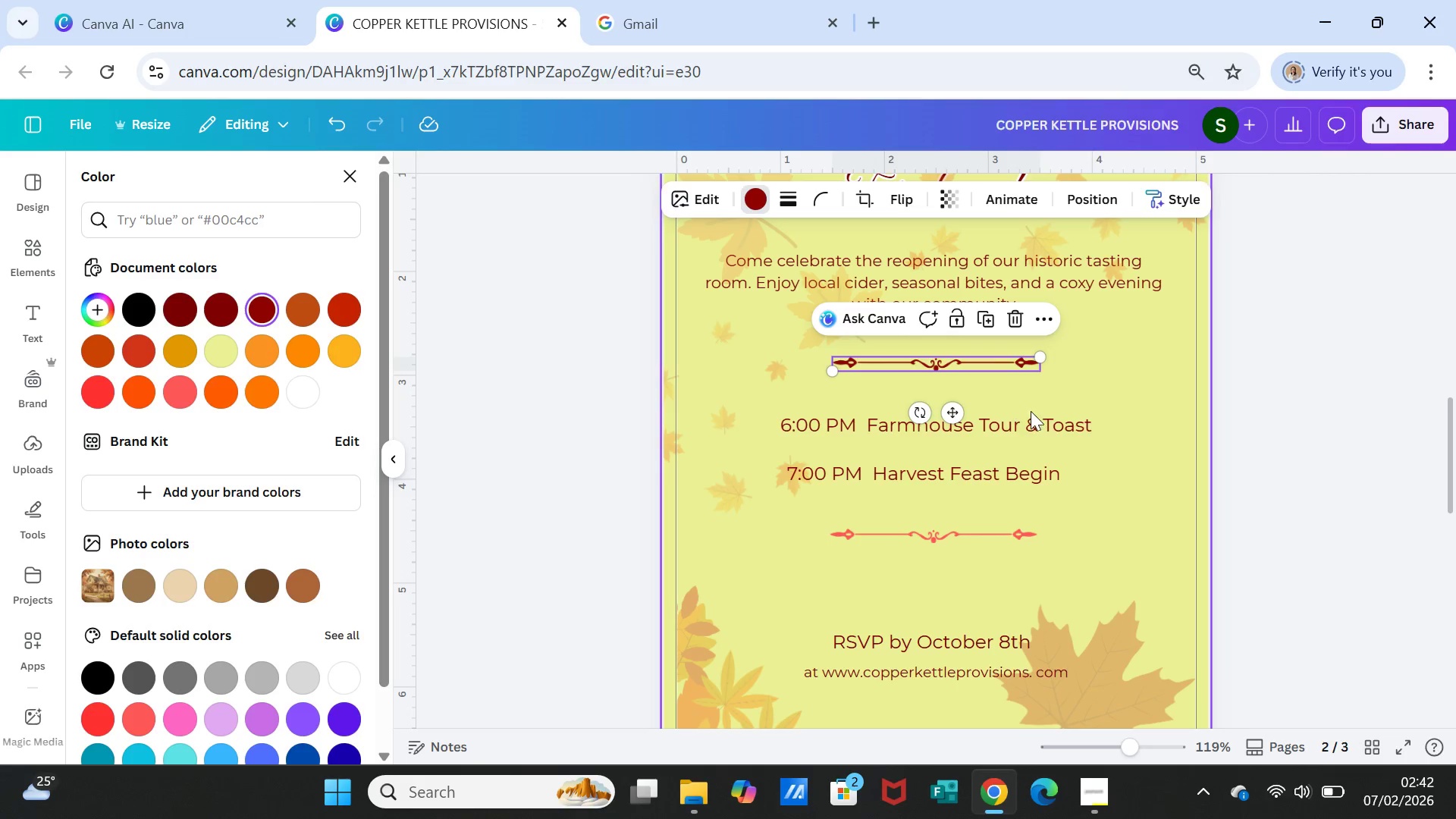 
left_click([1108, 447])
 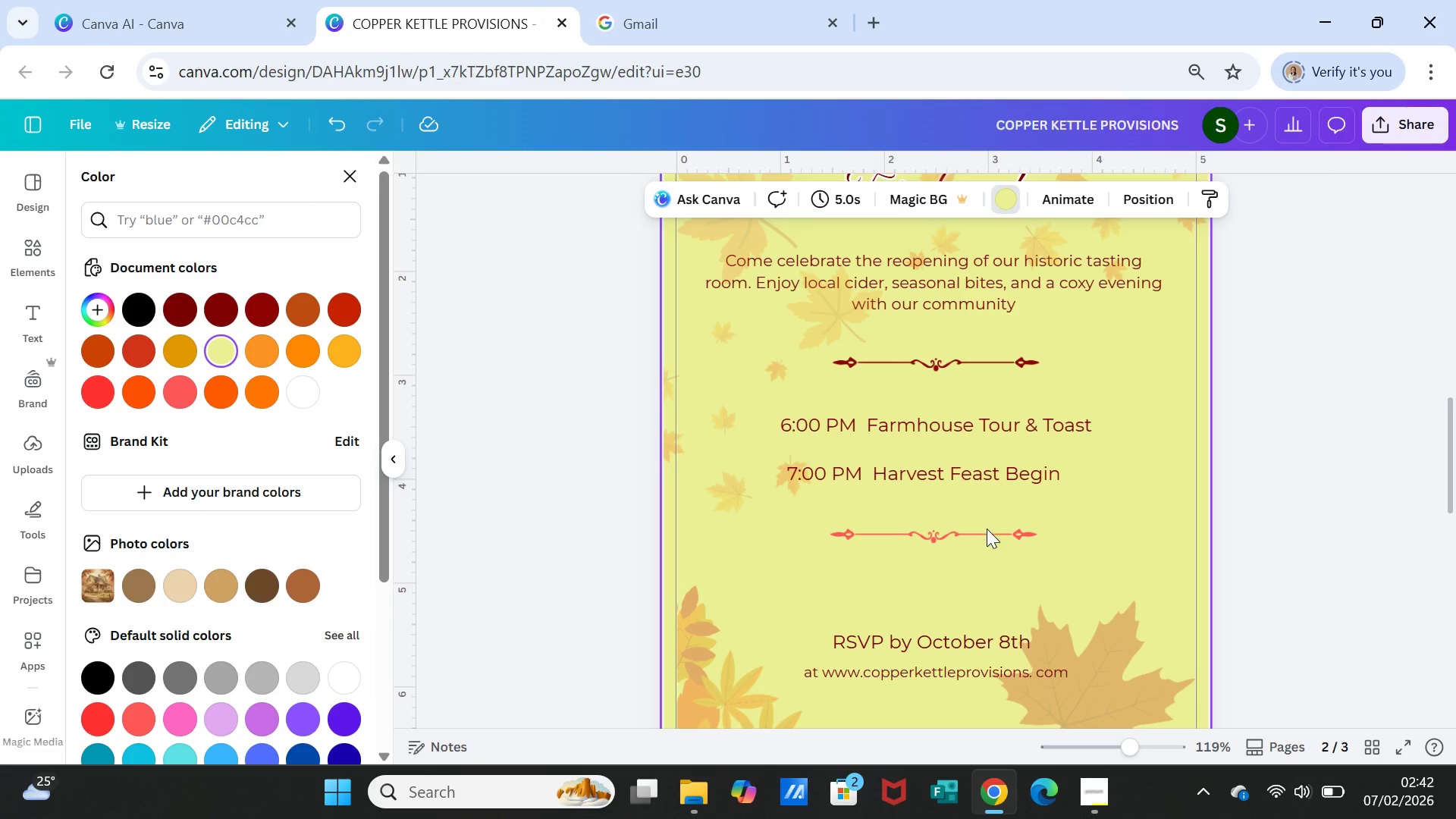 
left_click_drag(start_coordinate=[987, 535], to_coordinate=[221, 307])
 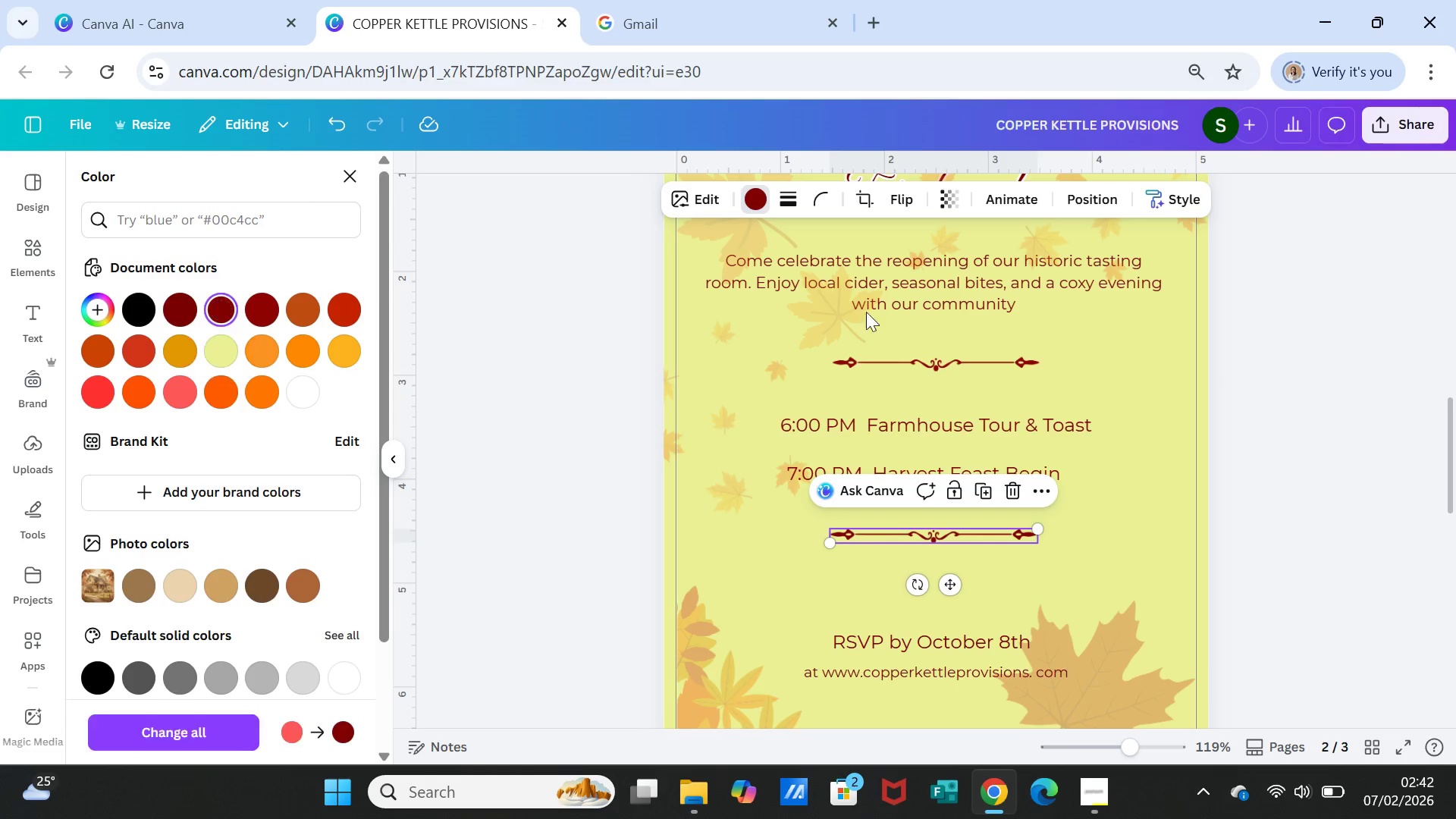 
left_click([221, 307])
 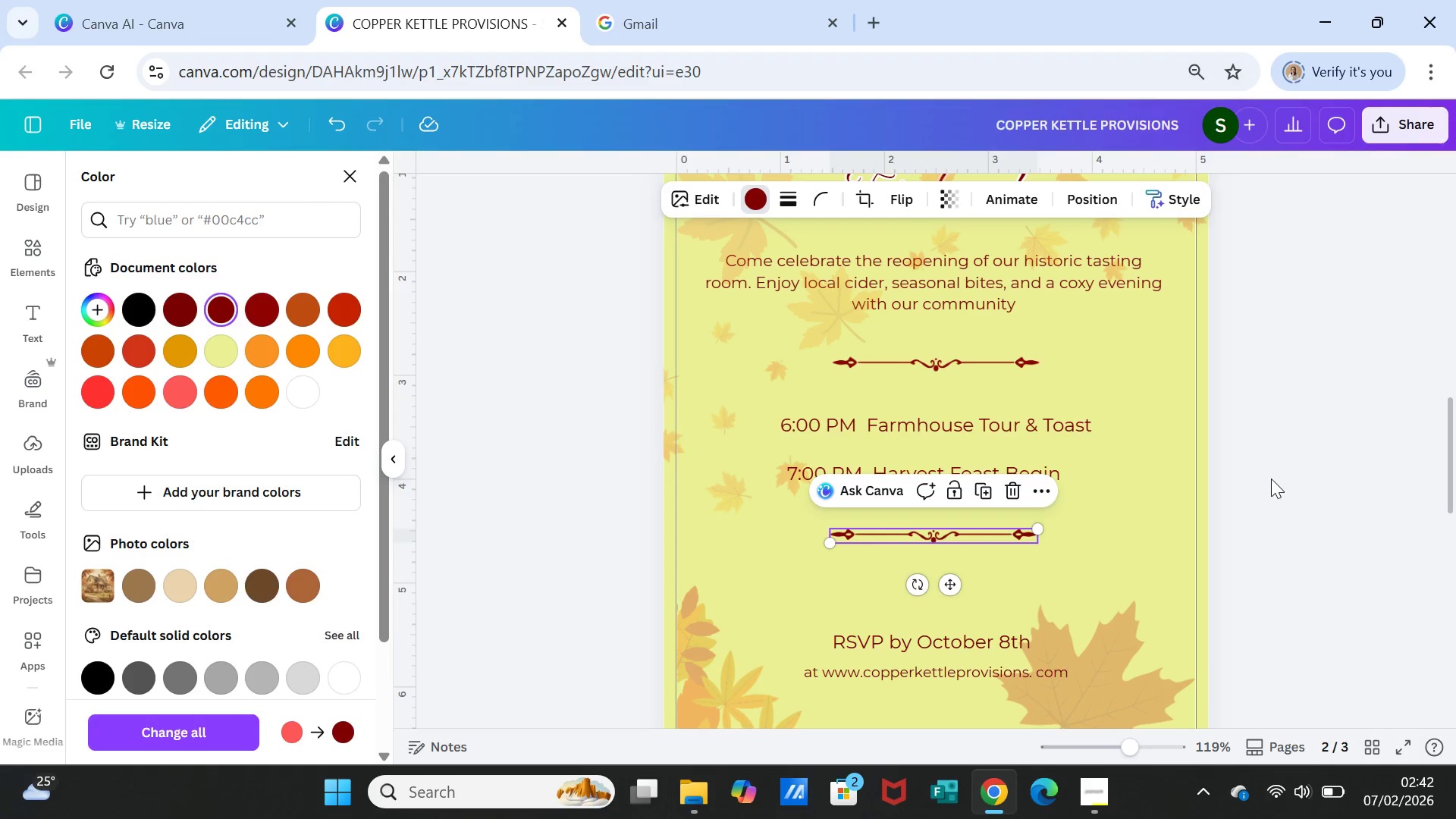 
double_click([1301, 501])
 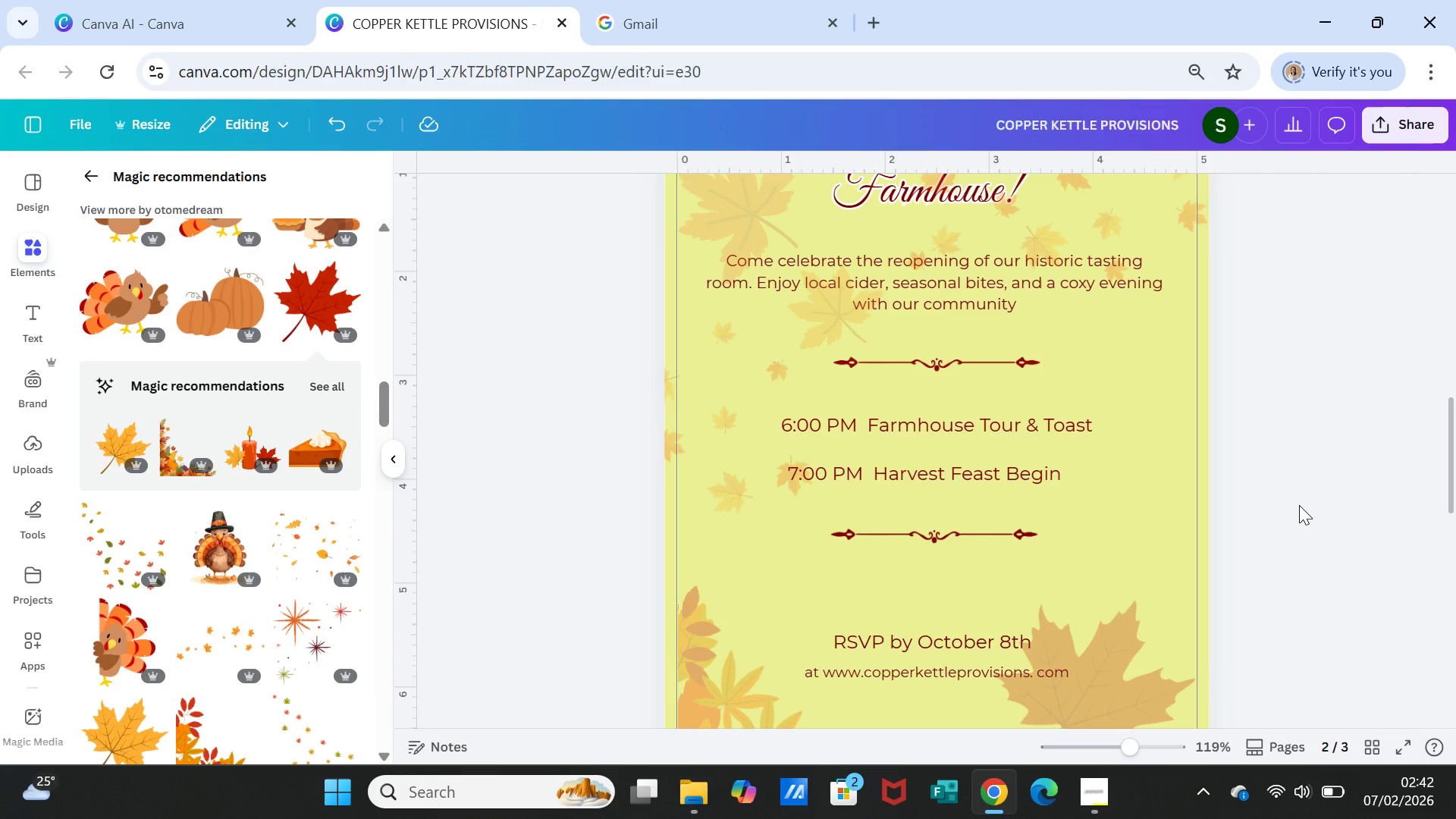 
scroll: coordinate [1299, 505], scroll_direction: down, amount: 1.0
 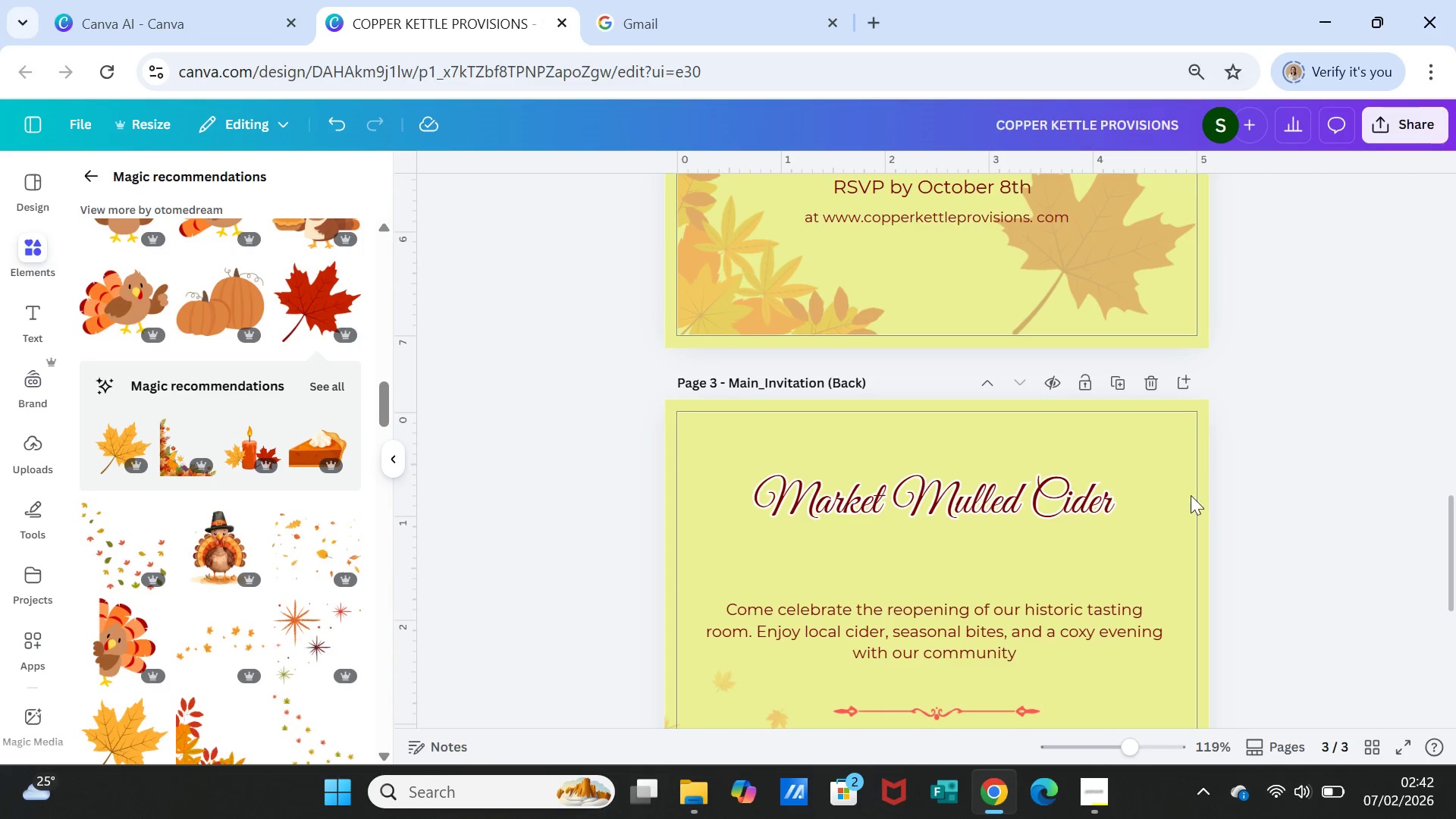 
left_click([993, 511])
 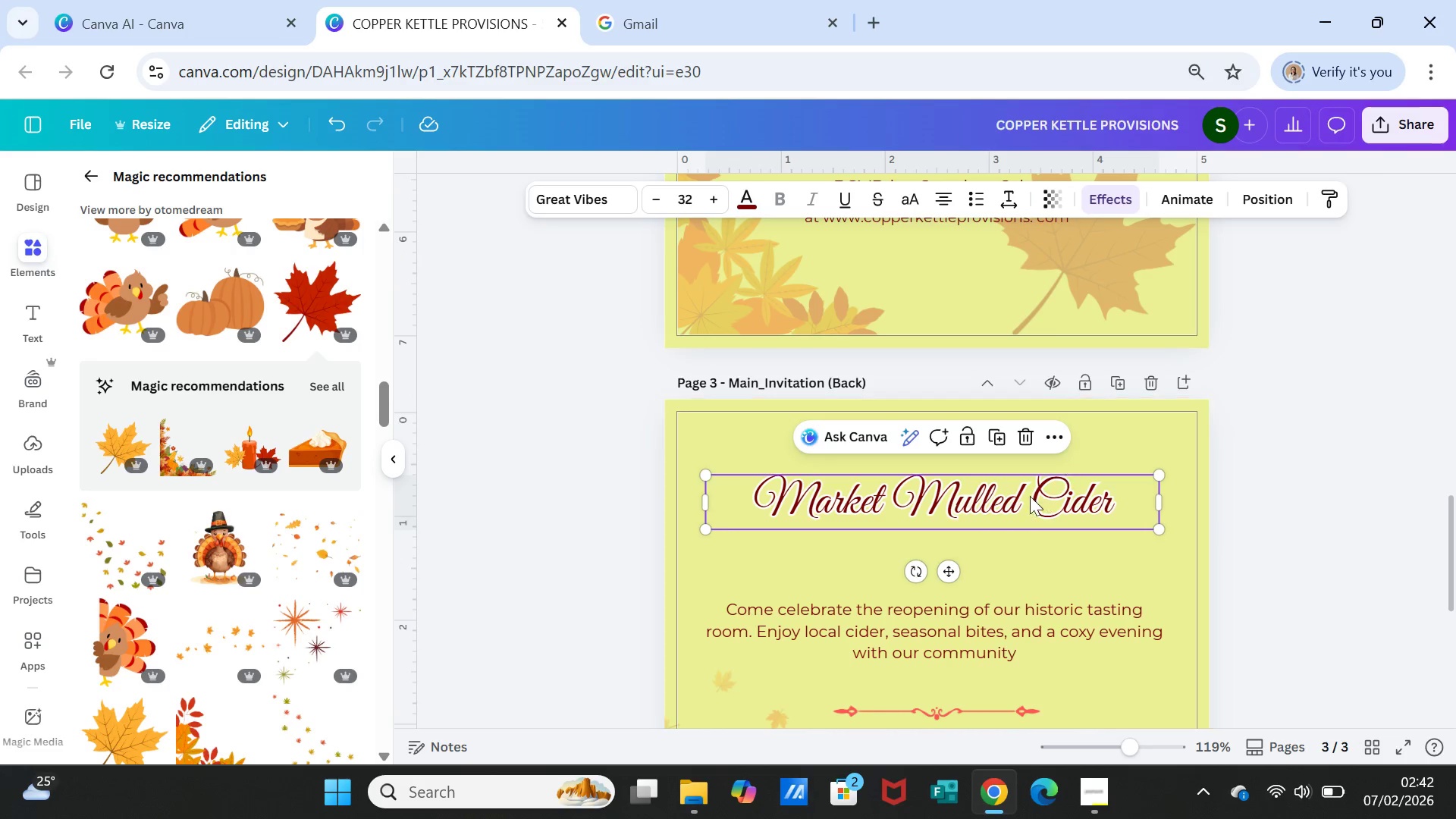 
wait(5.95)
 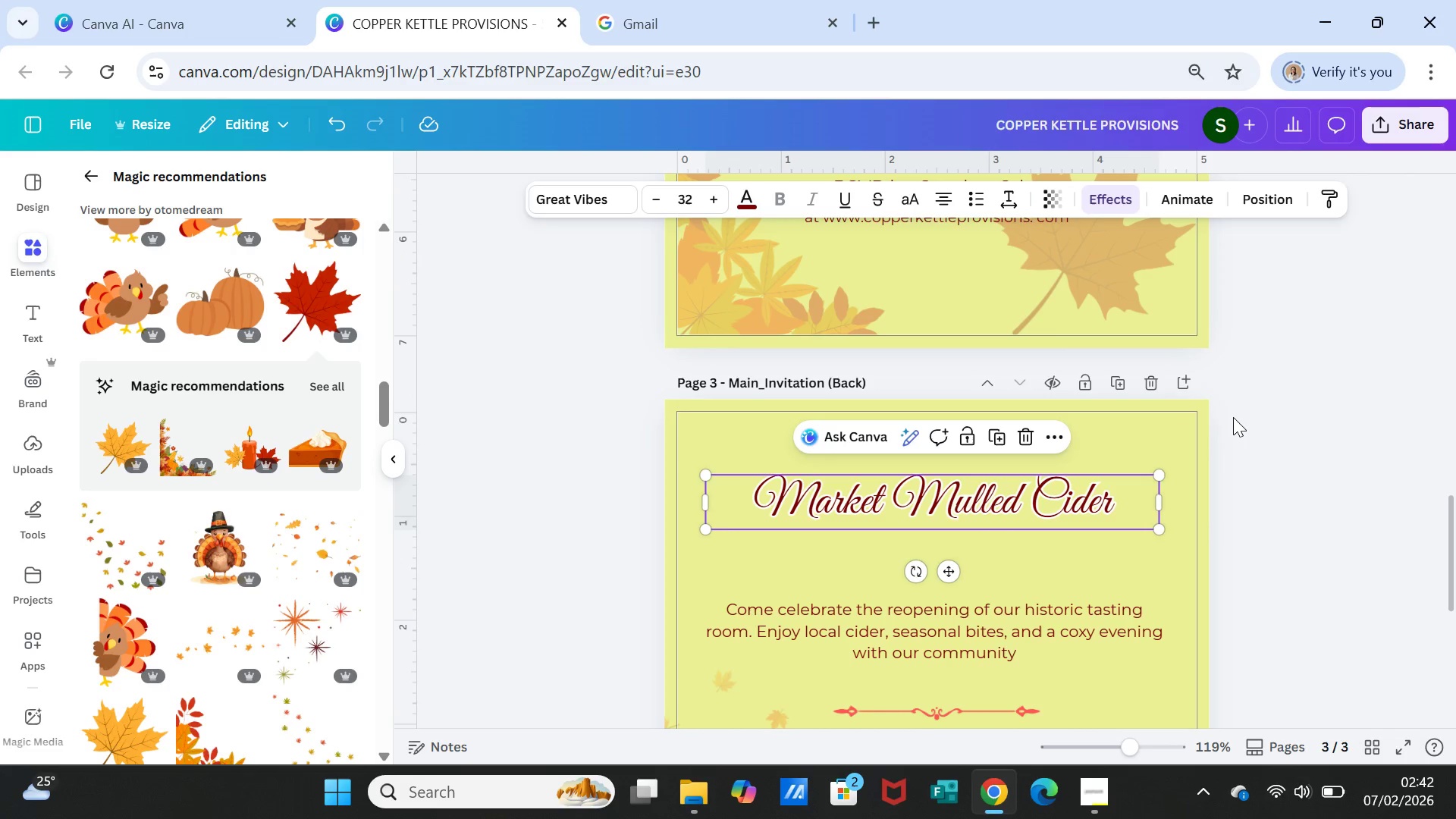 
left_click_drag(start_coordinate=[911, 568], to_coordinate=[918, 577])
 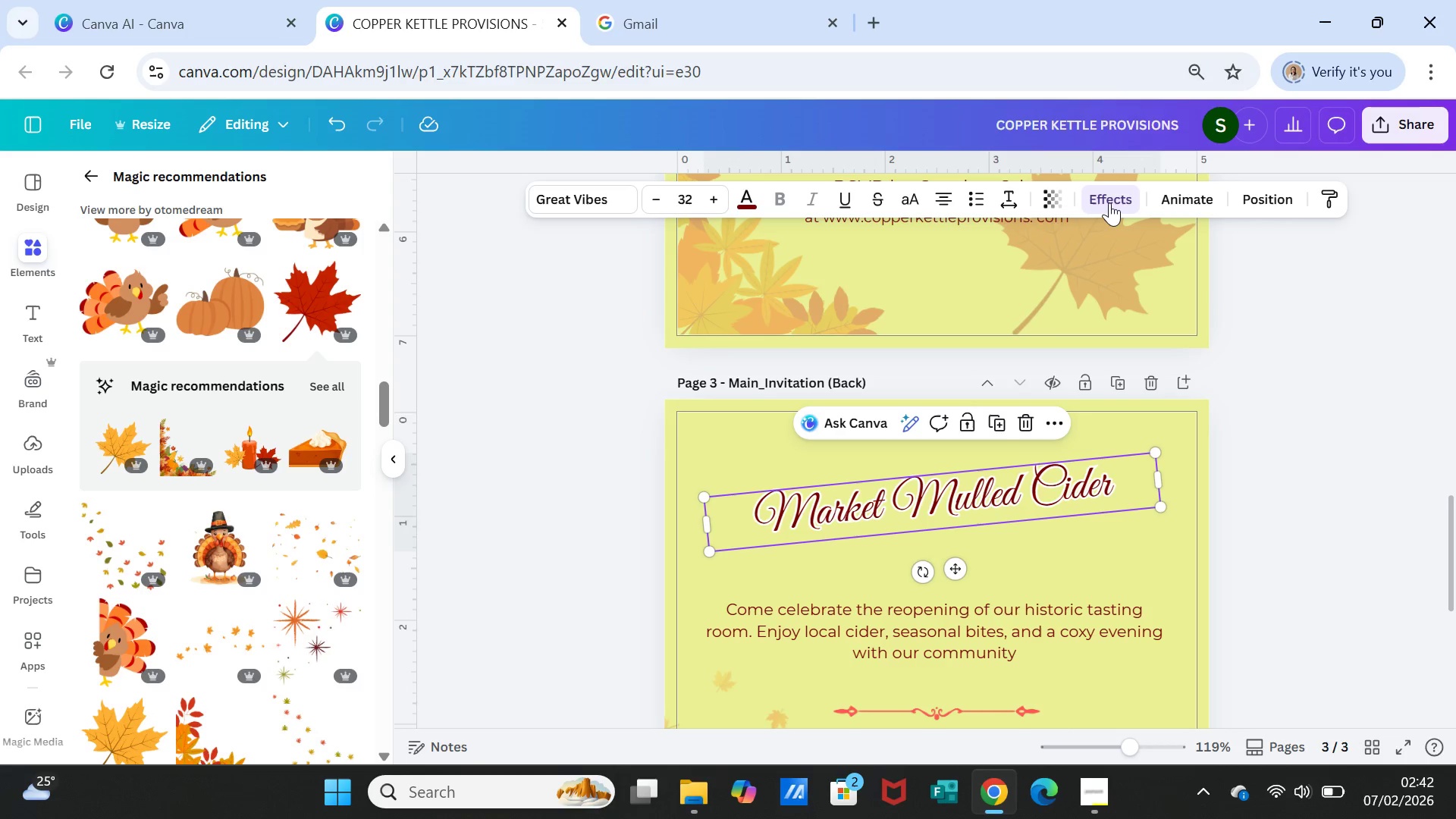 
left_click([1110, 196])
 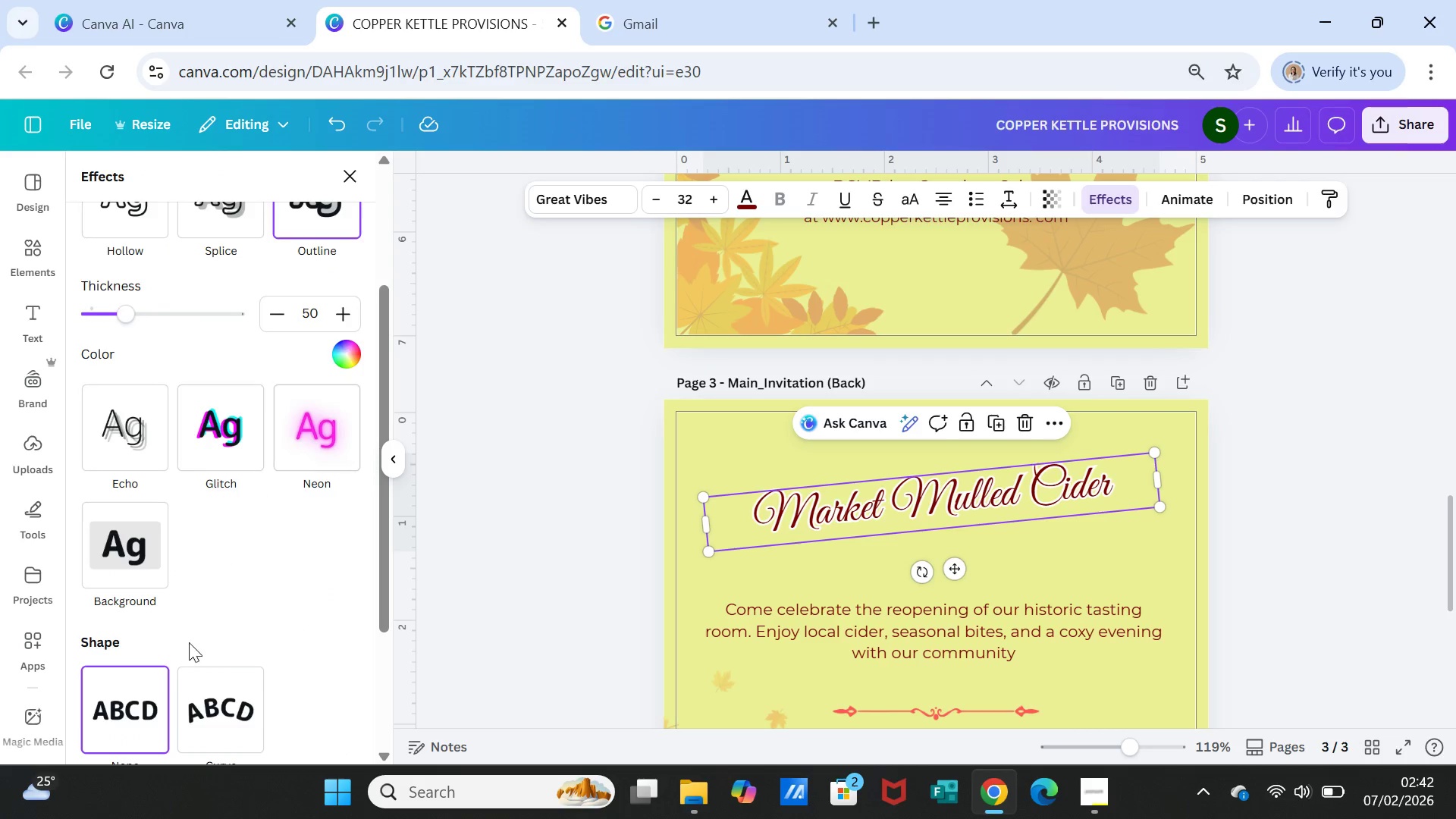 
left_click([217, 701])
 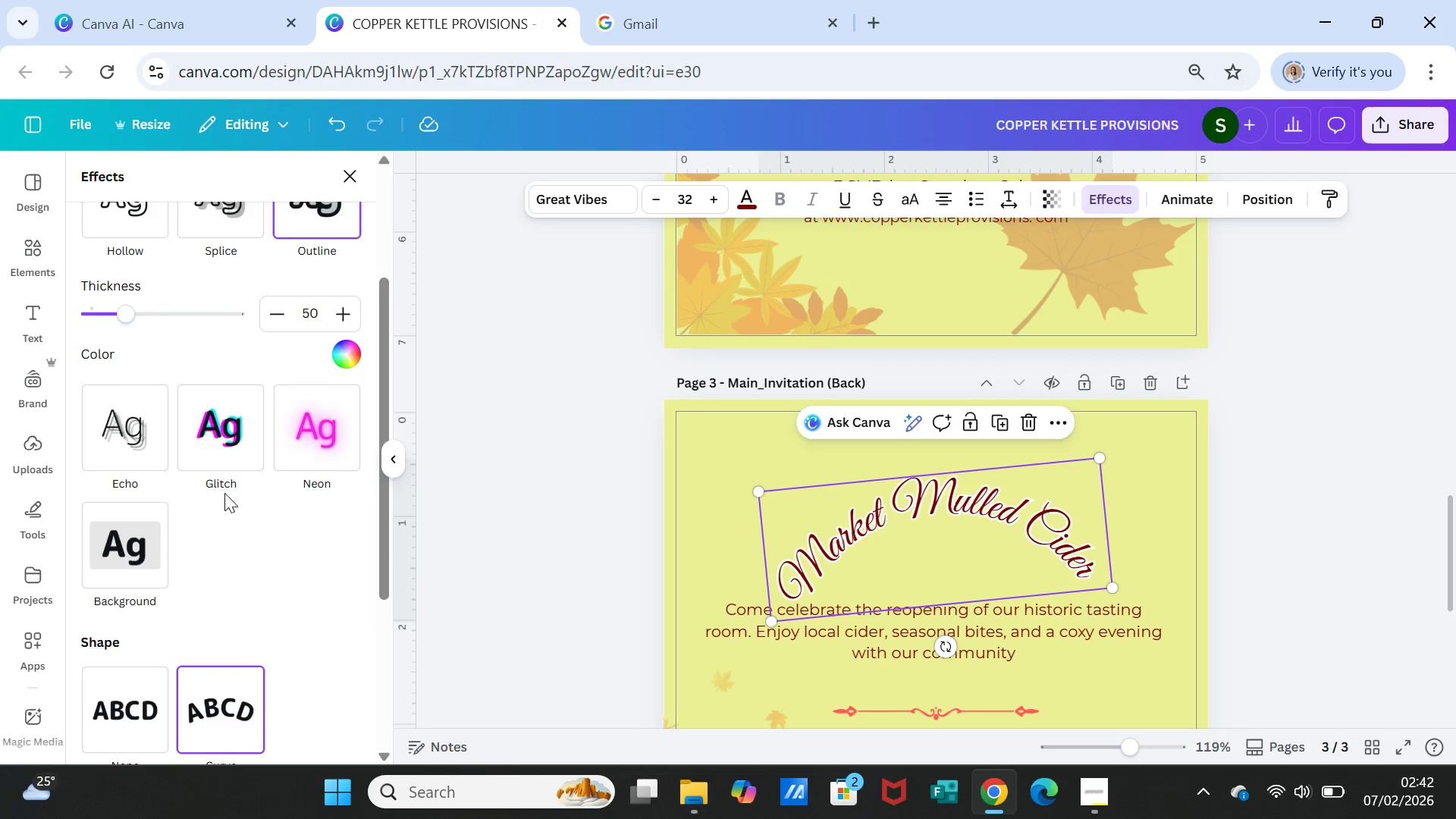 
scroll: coordinate [305, 576], scroll_direction: down, amount: 2.0
 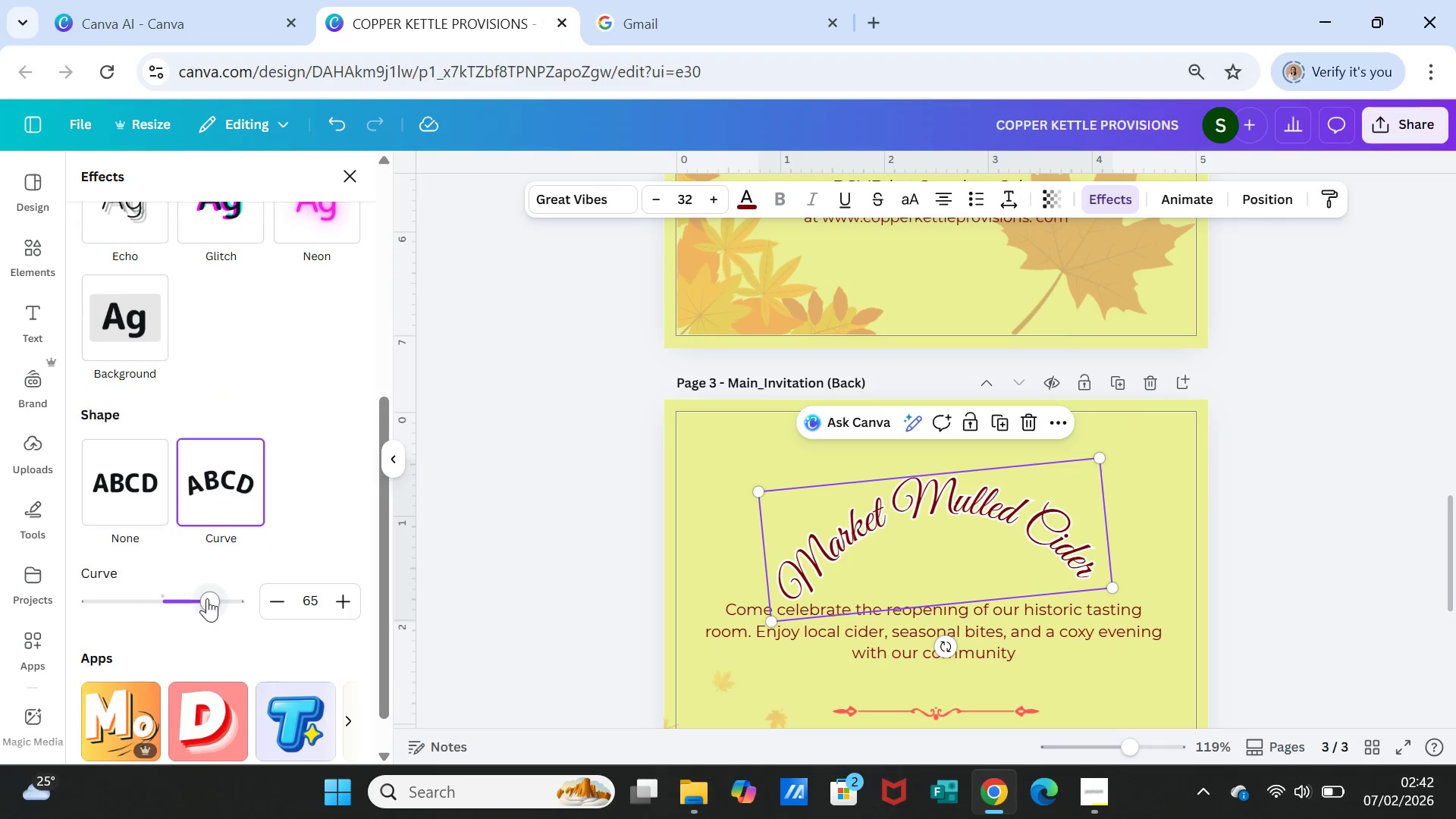 
left_click_drag(start_coordinate=[209, 598], to_coordinate=[175, 593])
 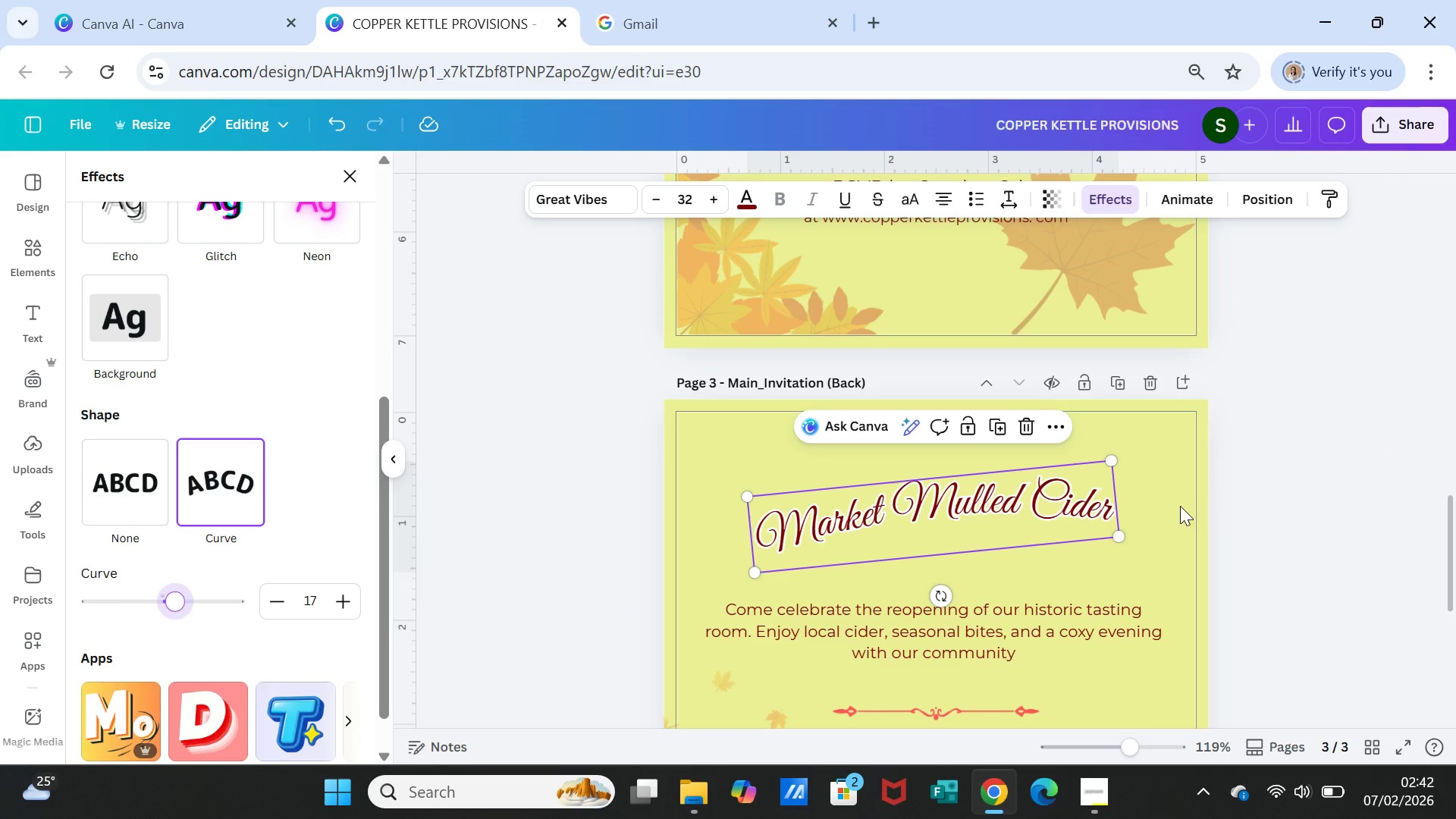 
left_click([1241, 506])
 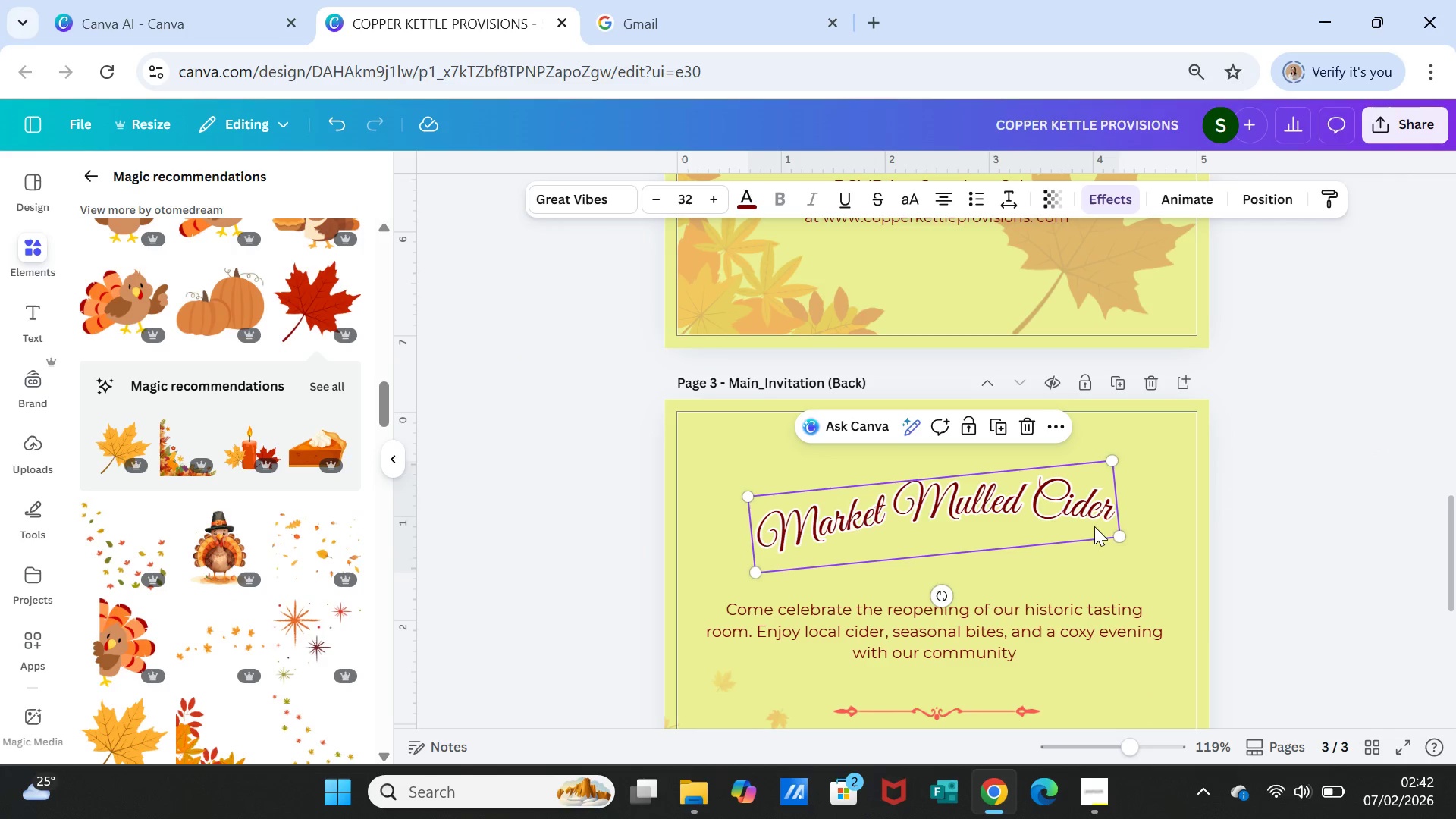 
left_click([1091, 520])
 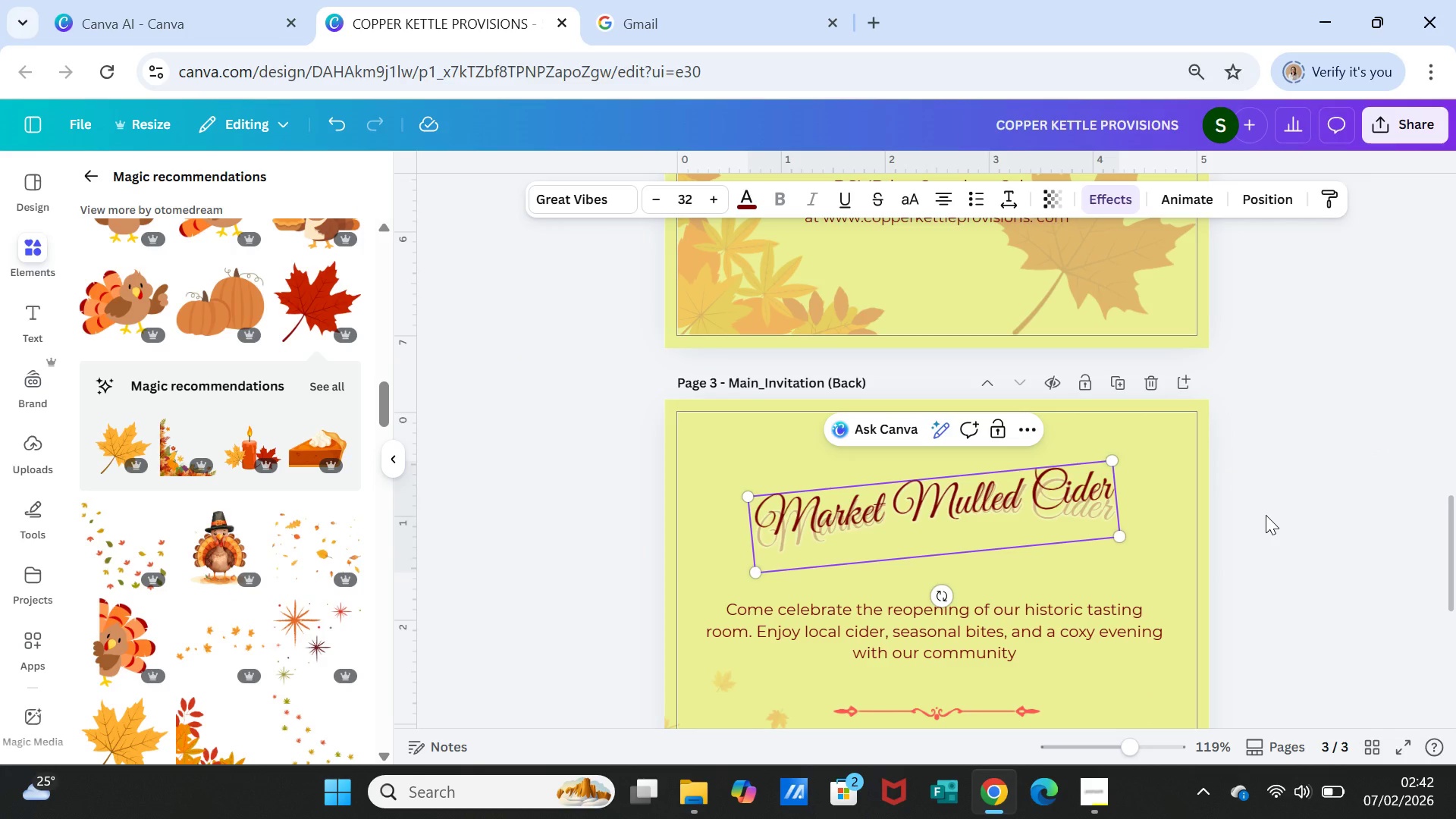 
left_click([1266, 515])
 